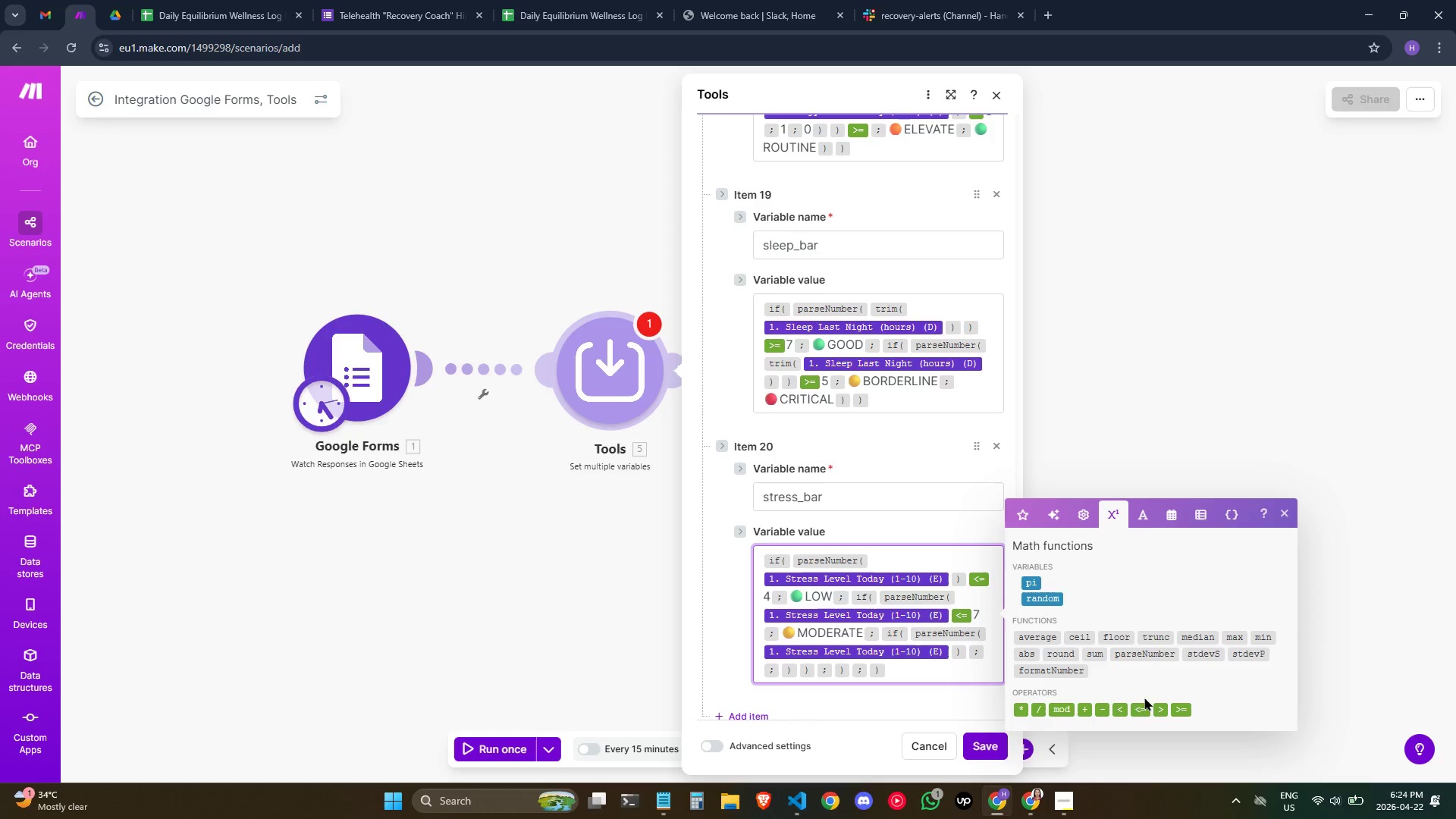 
left_click([1135, 711])
 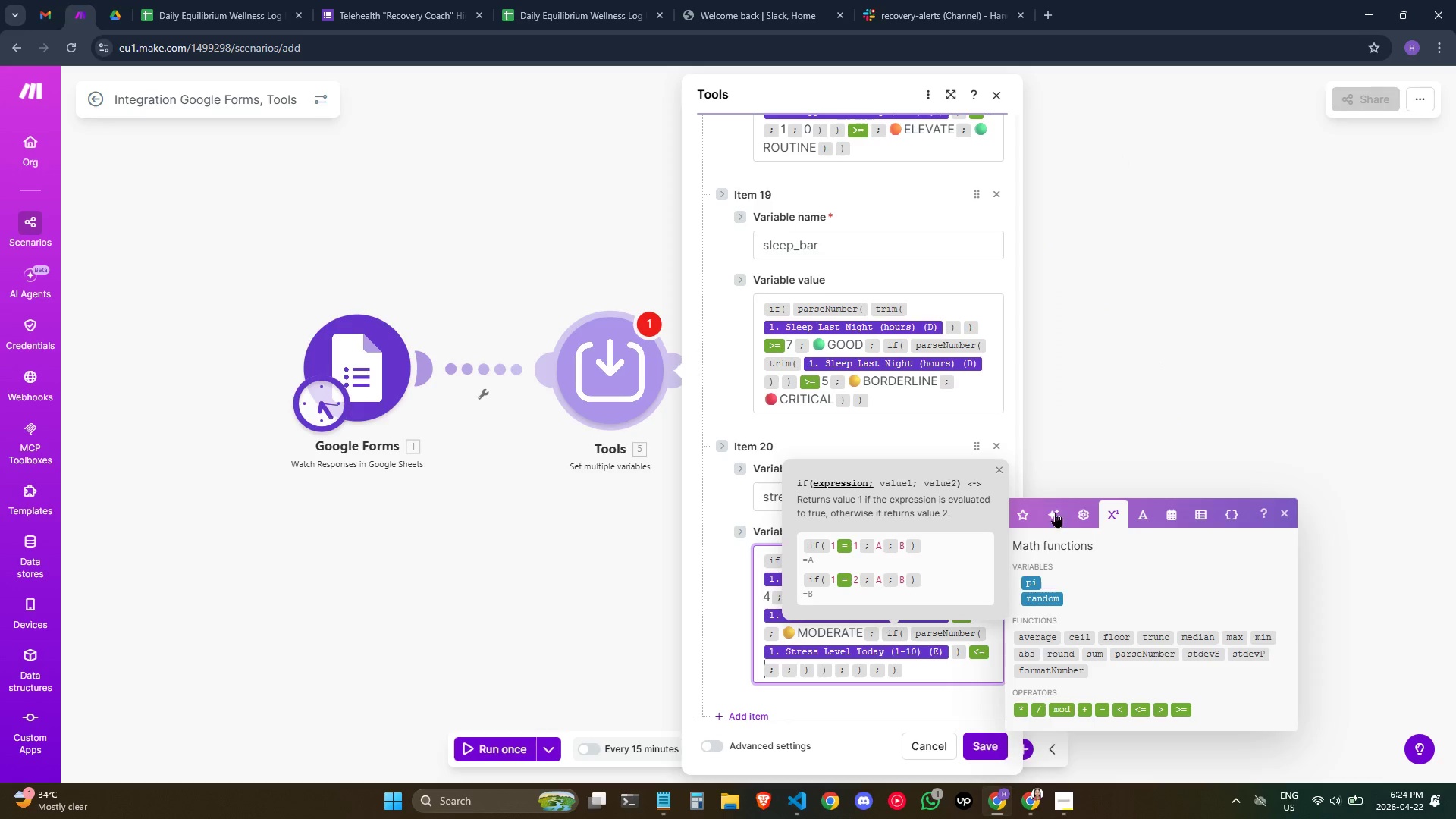 
left_click([1025, 508])
 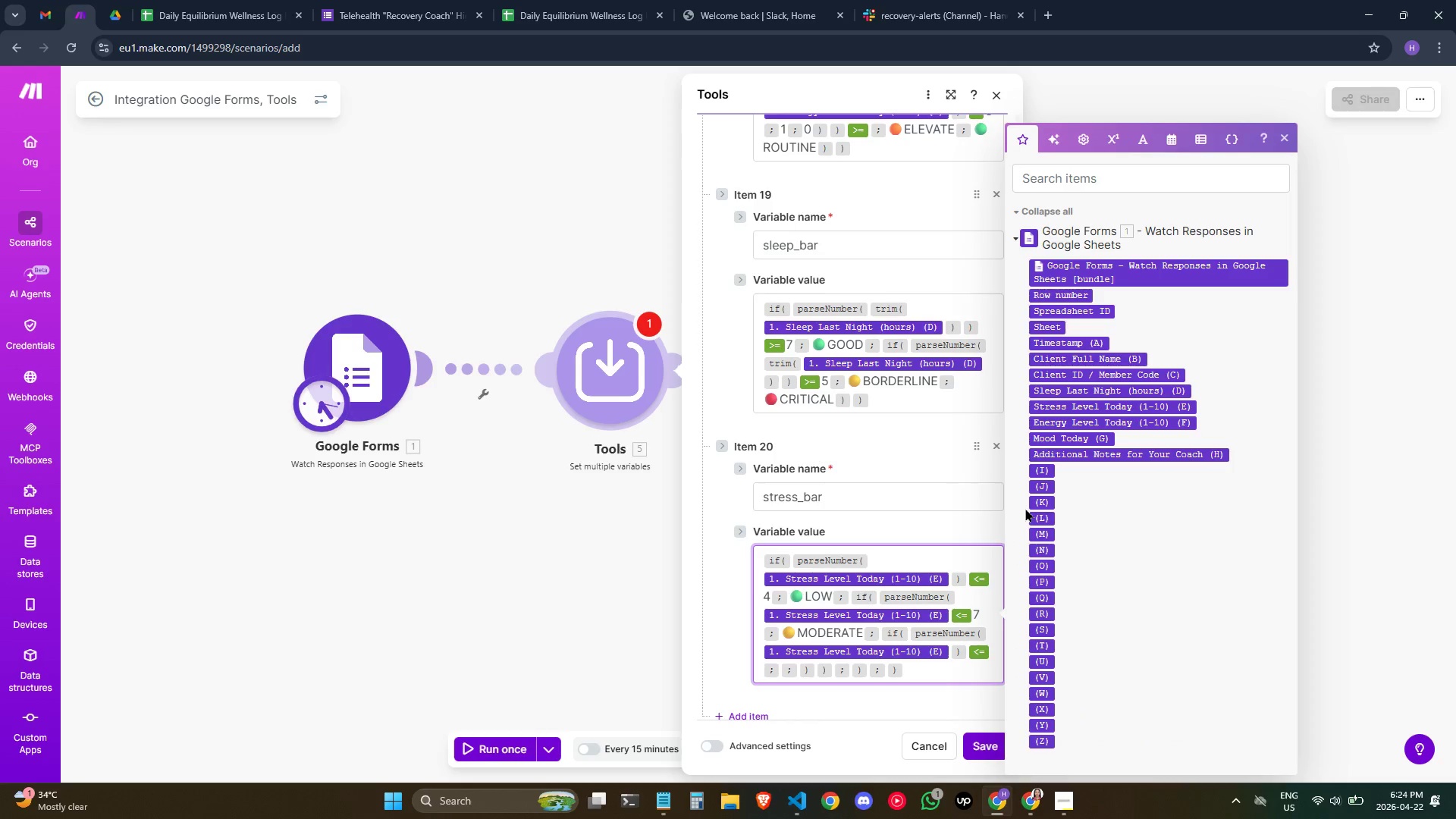 
key(8)
 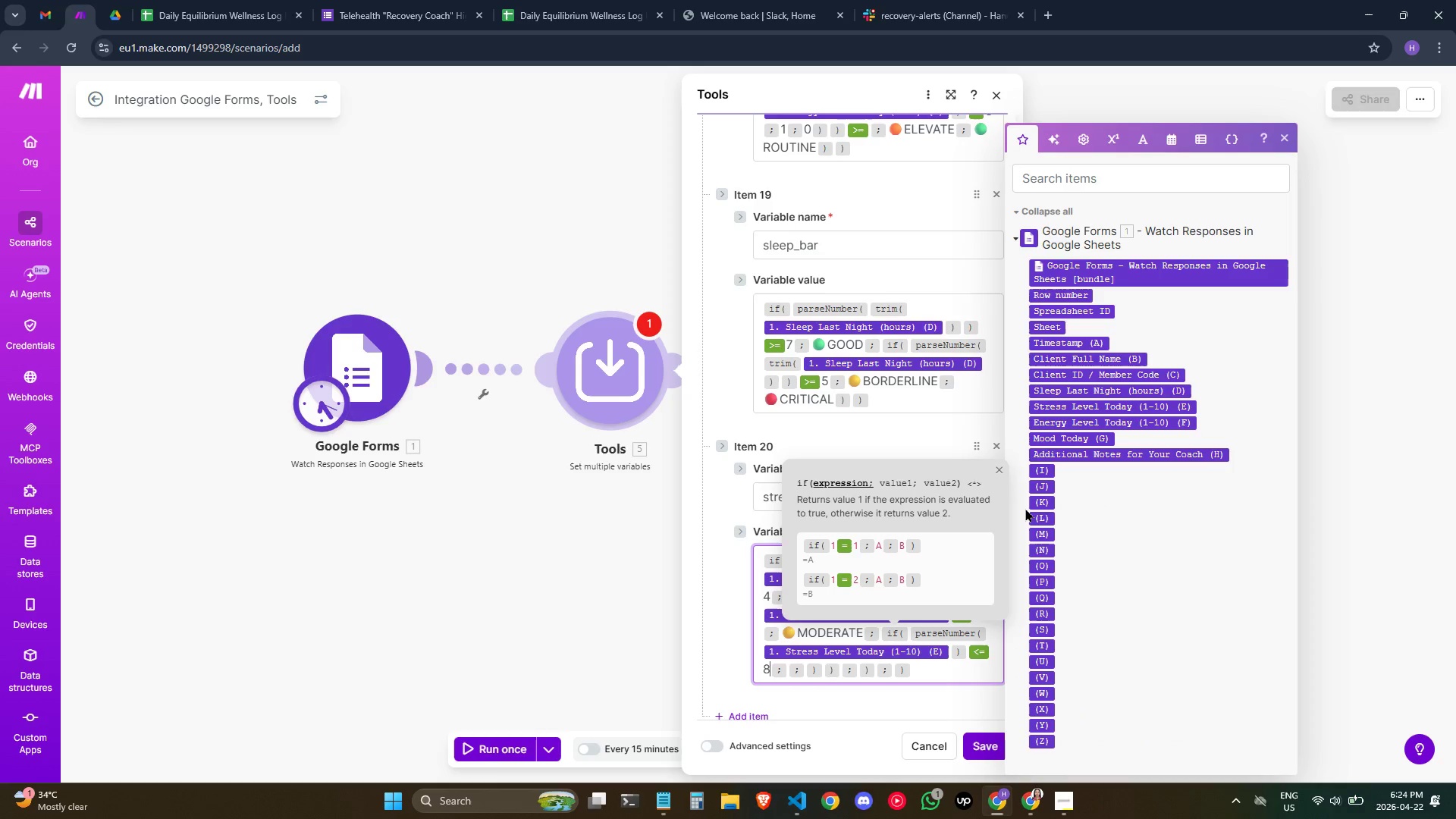 
key(ArrowRight)
 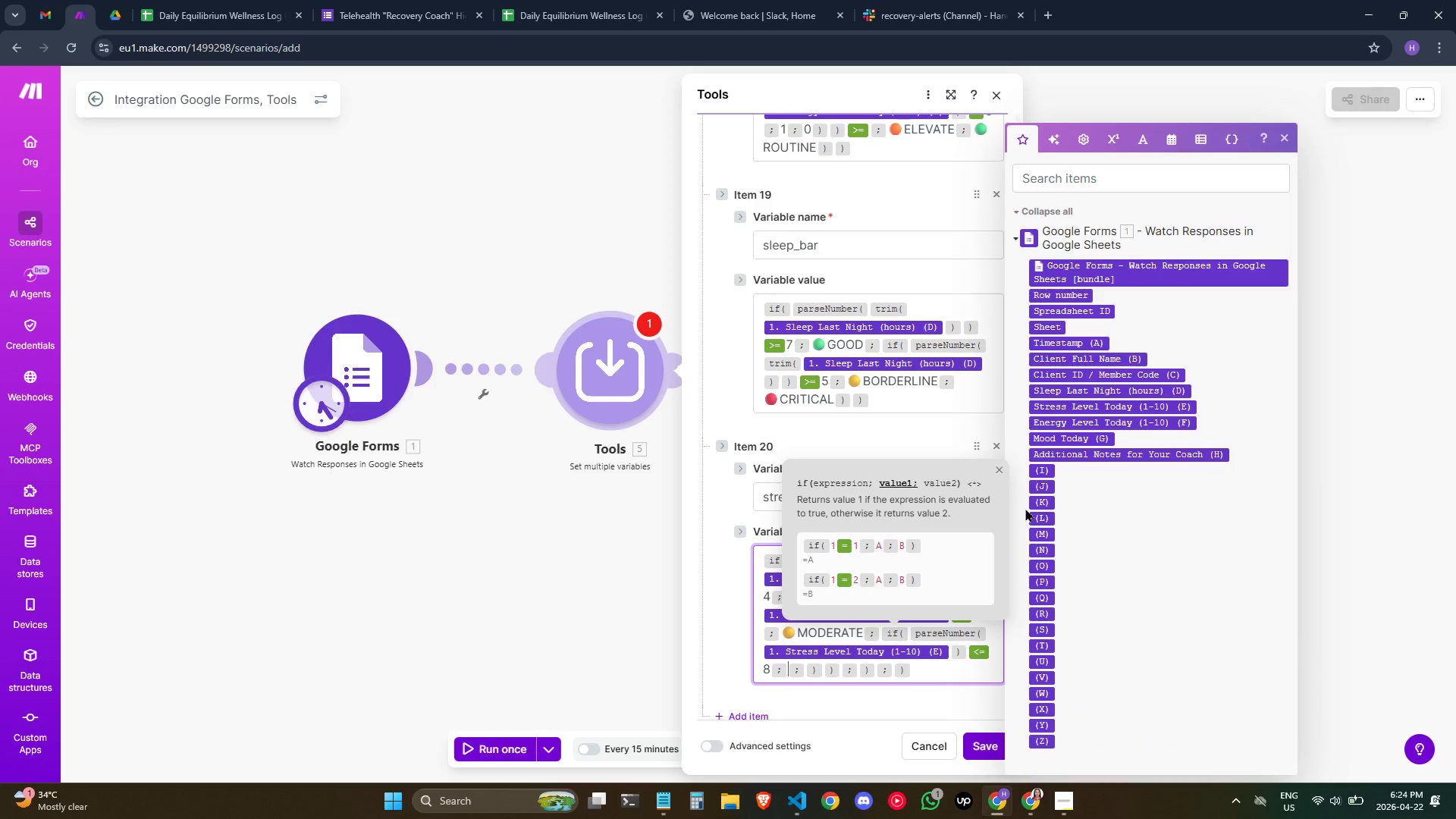 
key(Meta+Semicolon)
 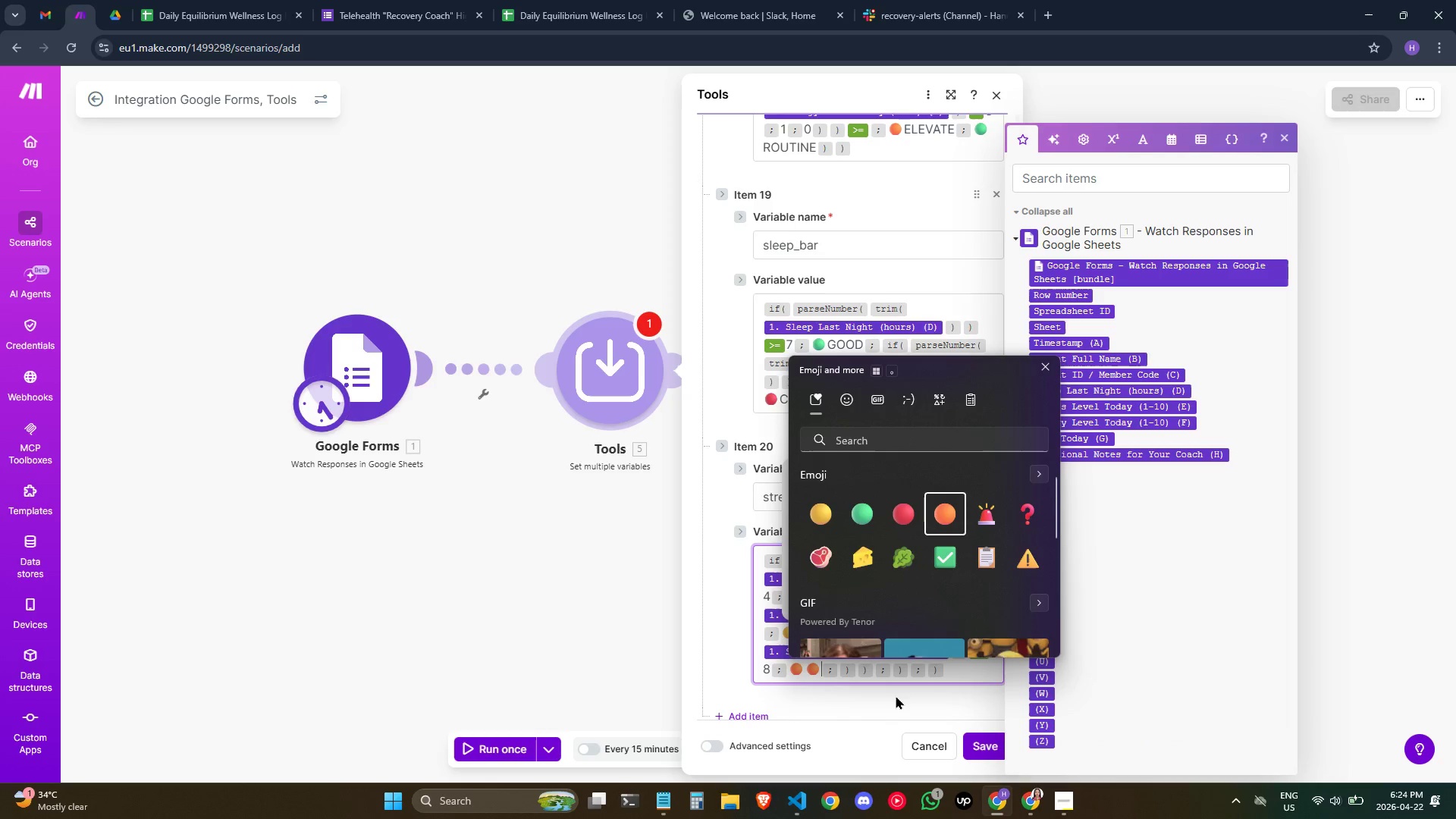 
key(Backspace)
type(high)
 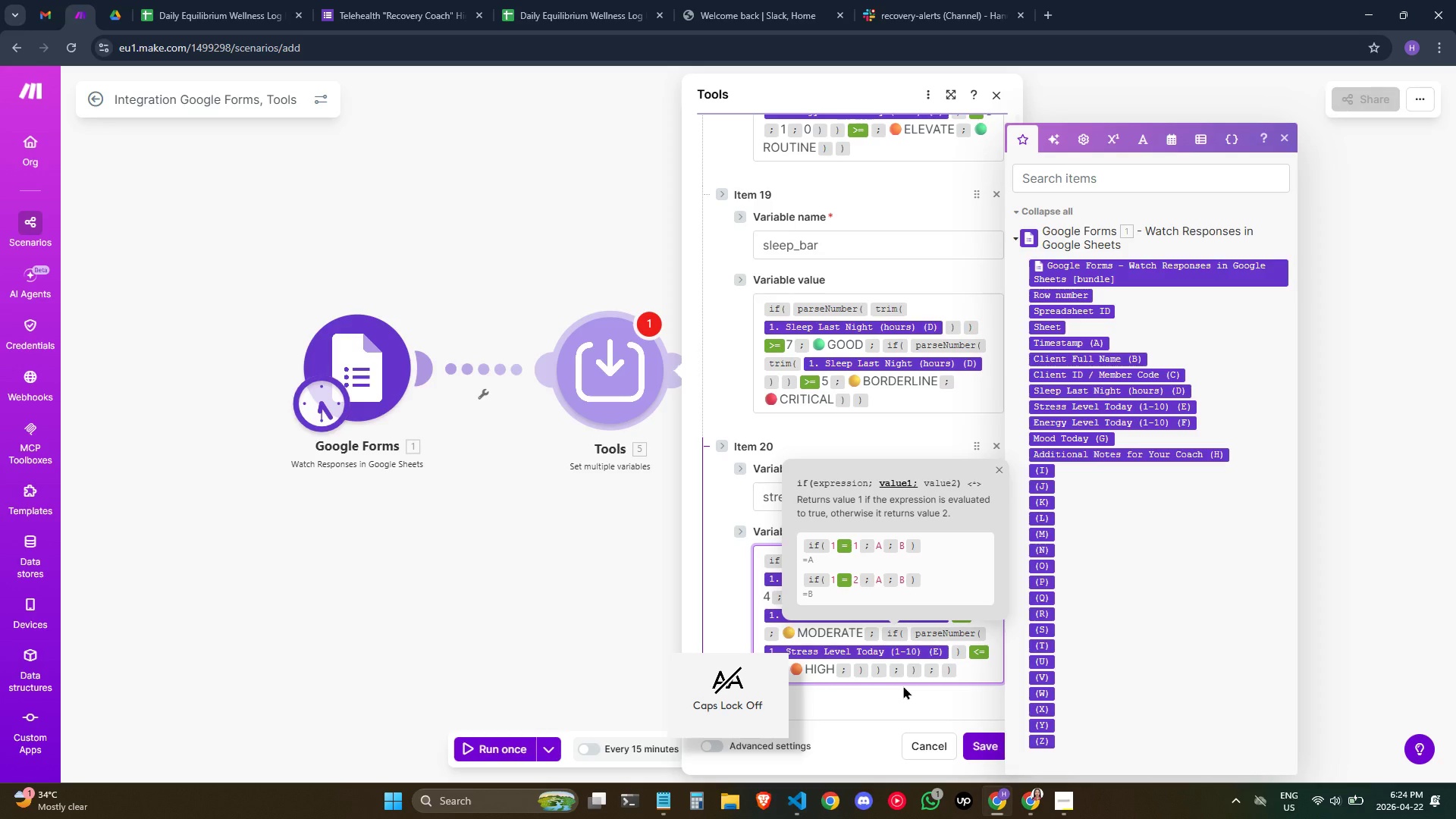 
key(ArrowRight)
 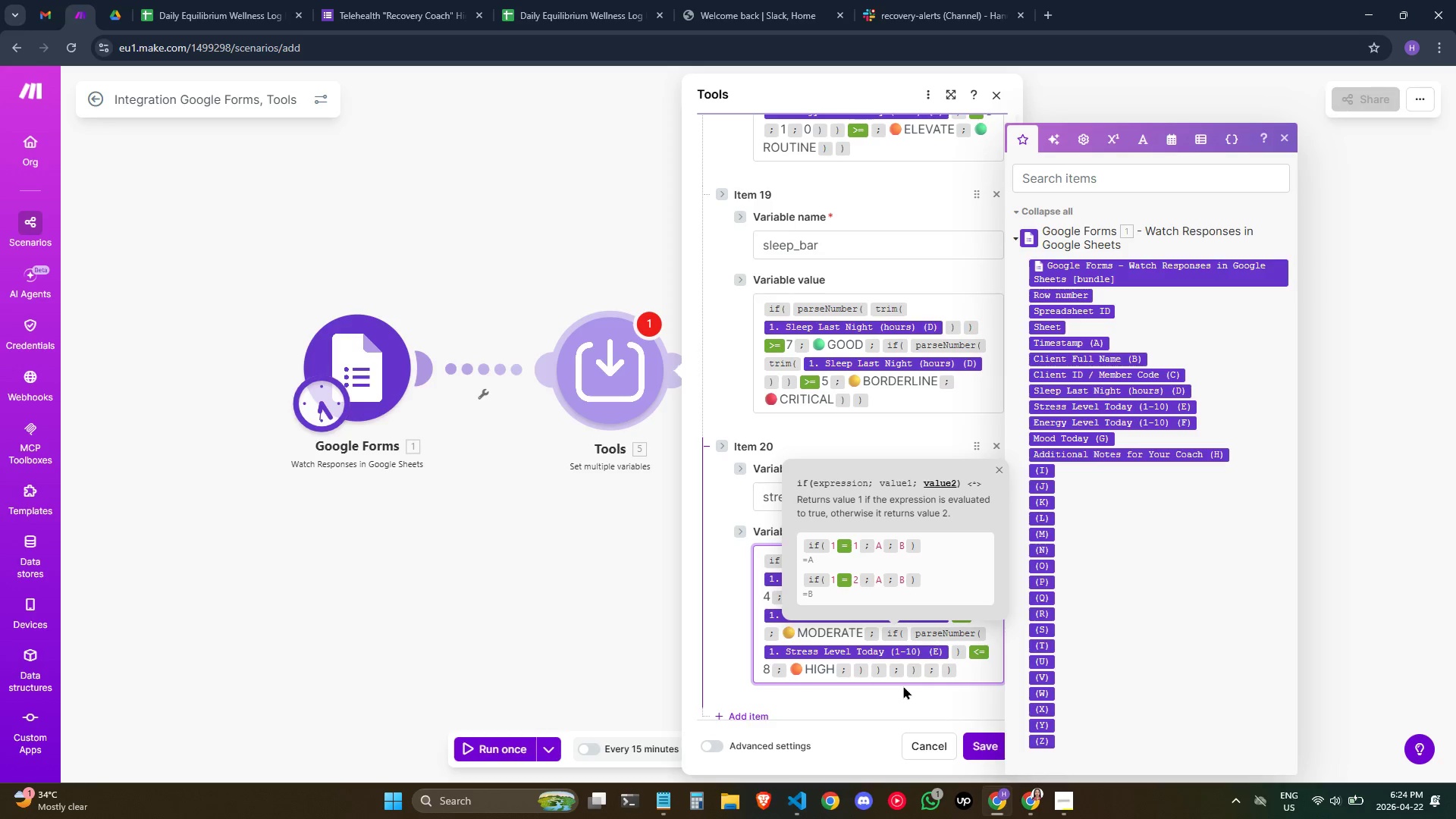 
key(Meta+Semicolon)
 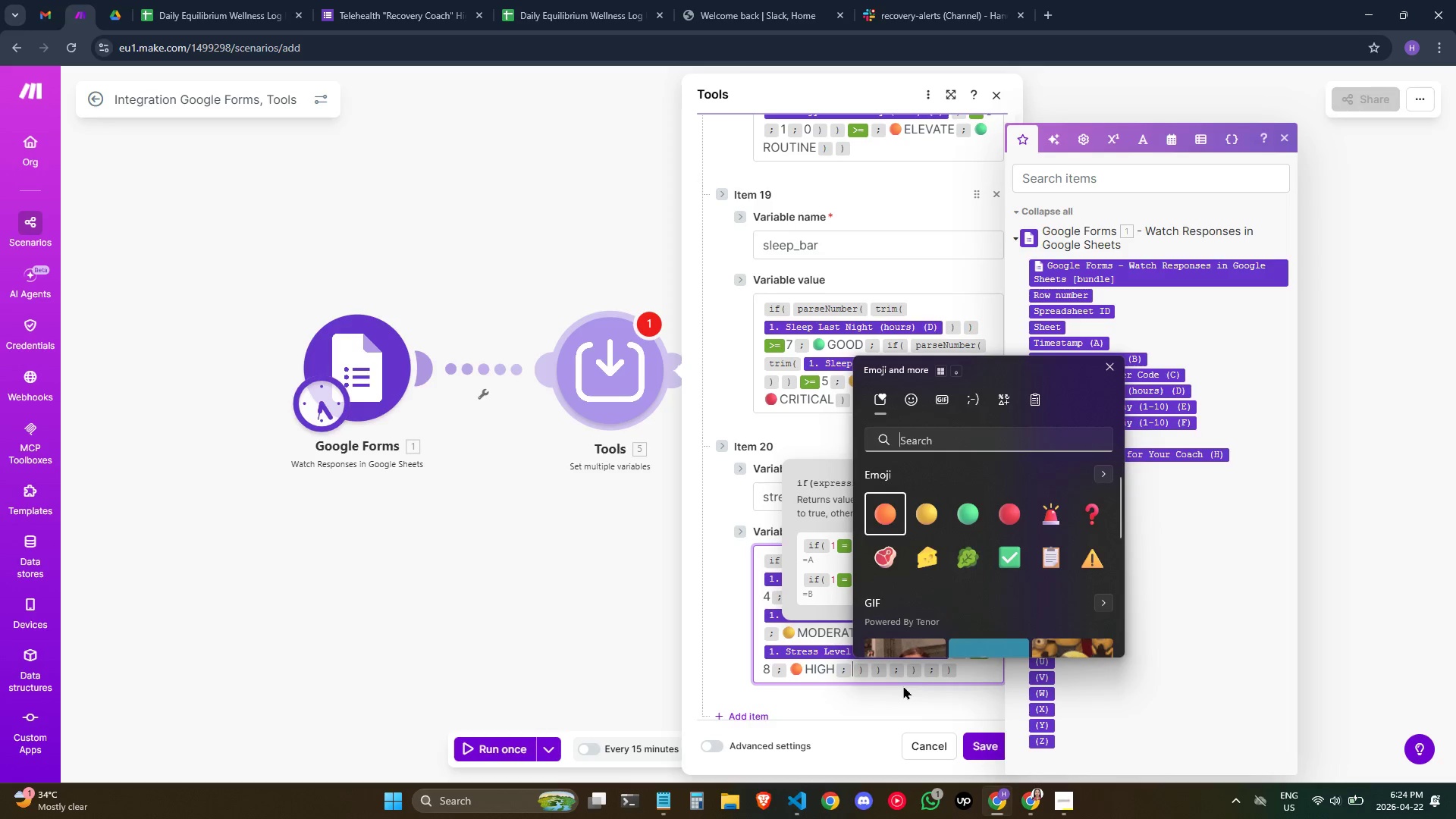 
key(ArrowRight)
 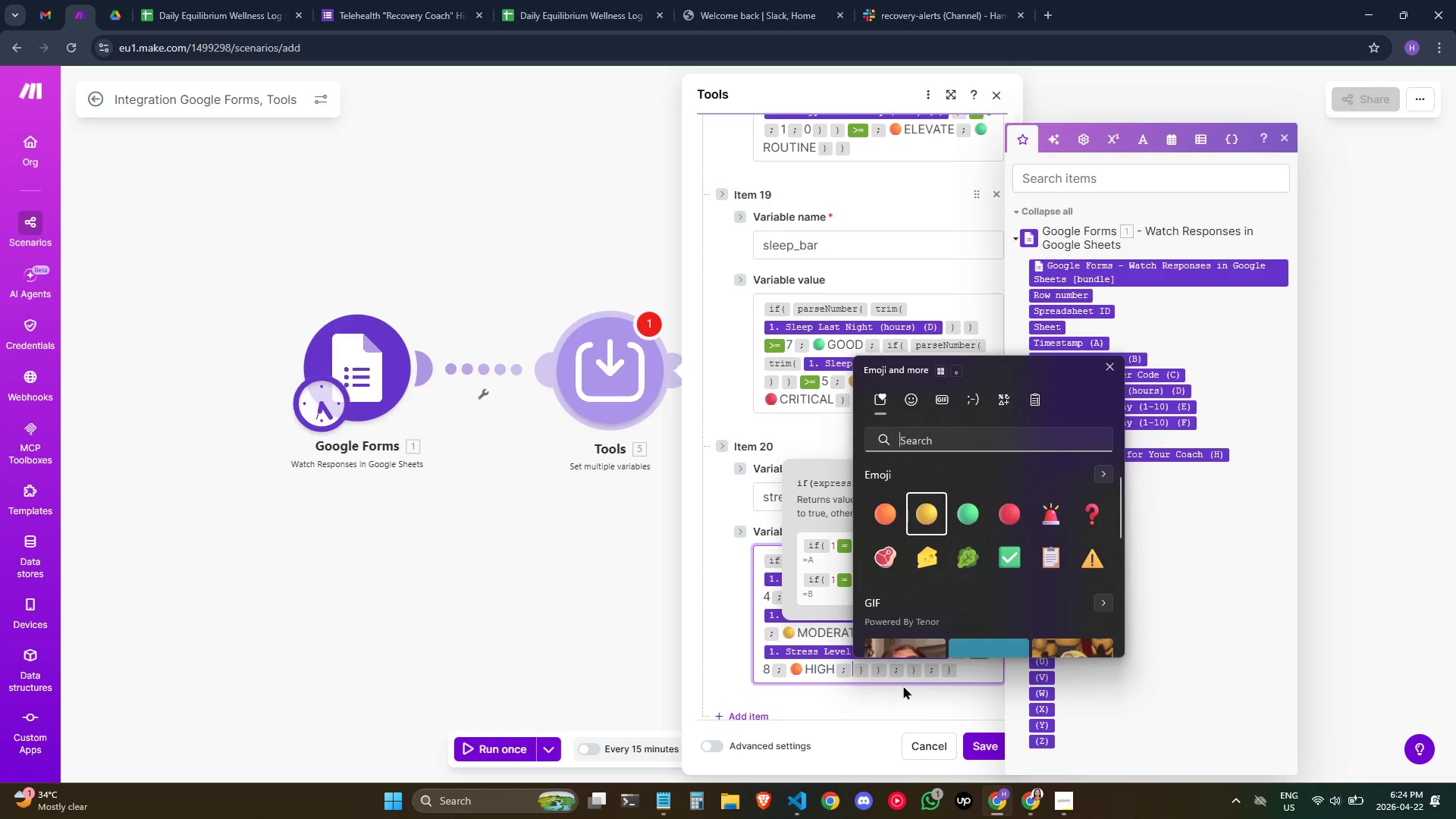 
key(ArrowRight)
 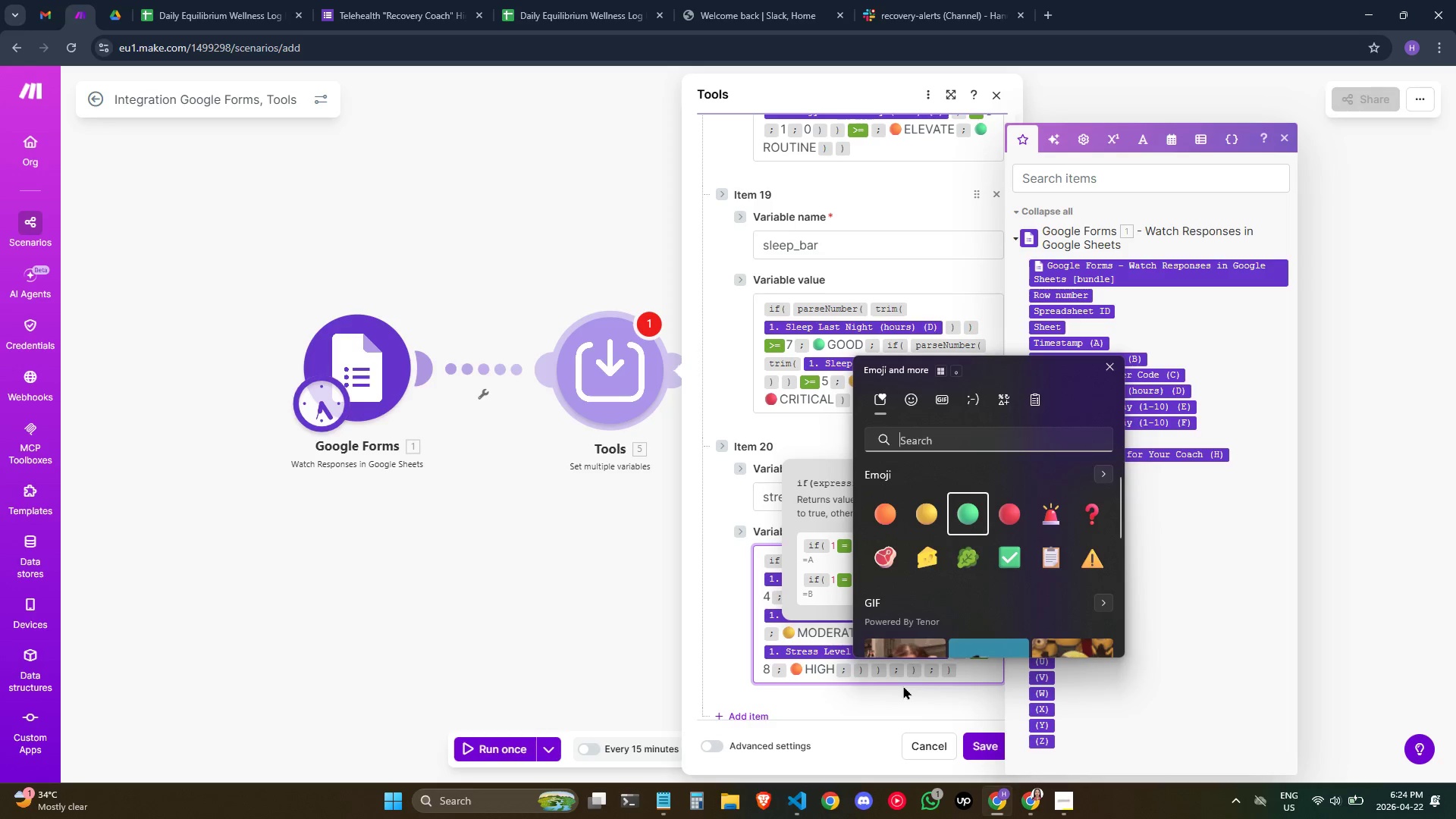 
key(ArrowRight)
 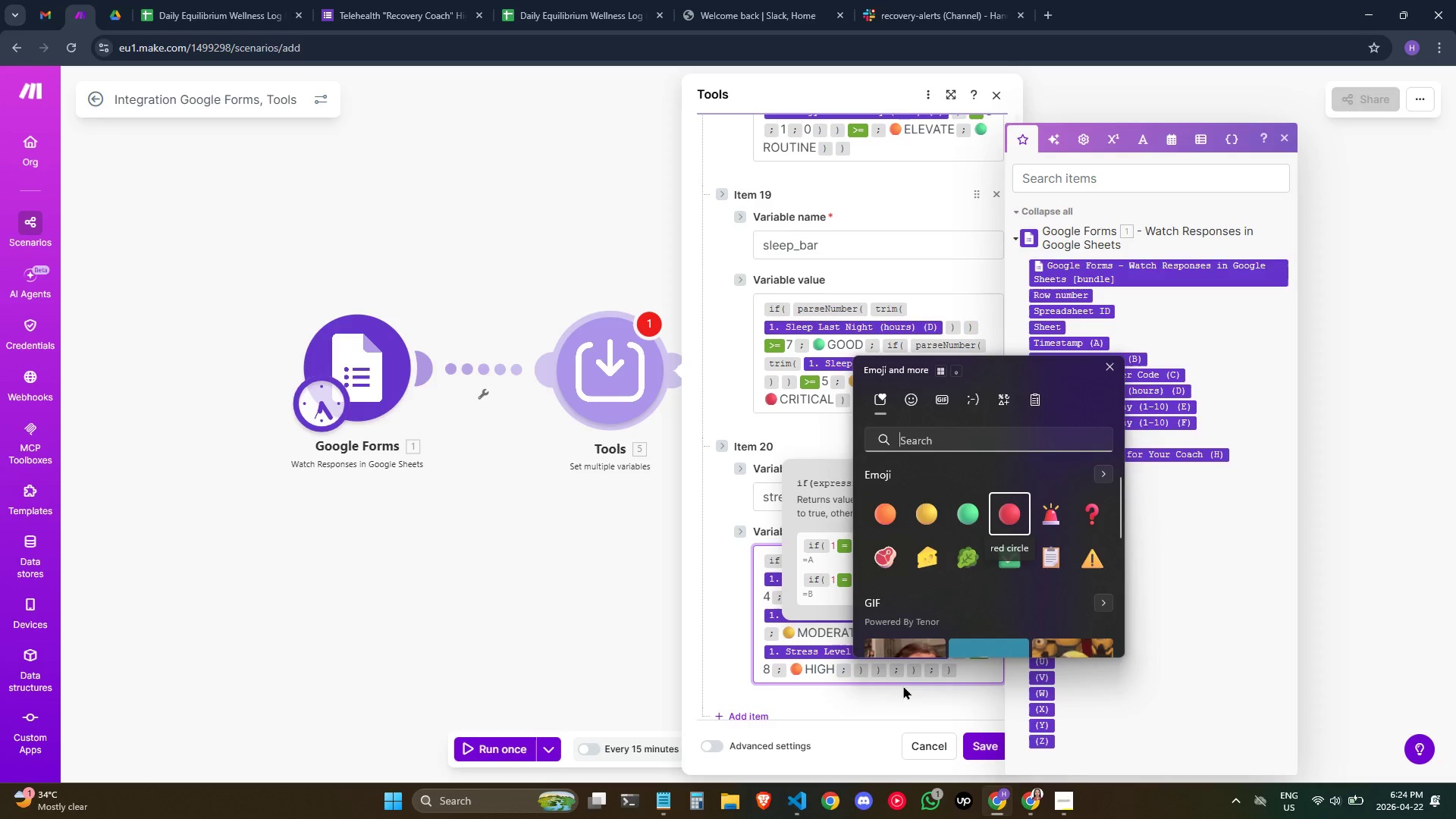 
key(Enter)
 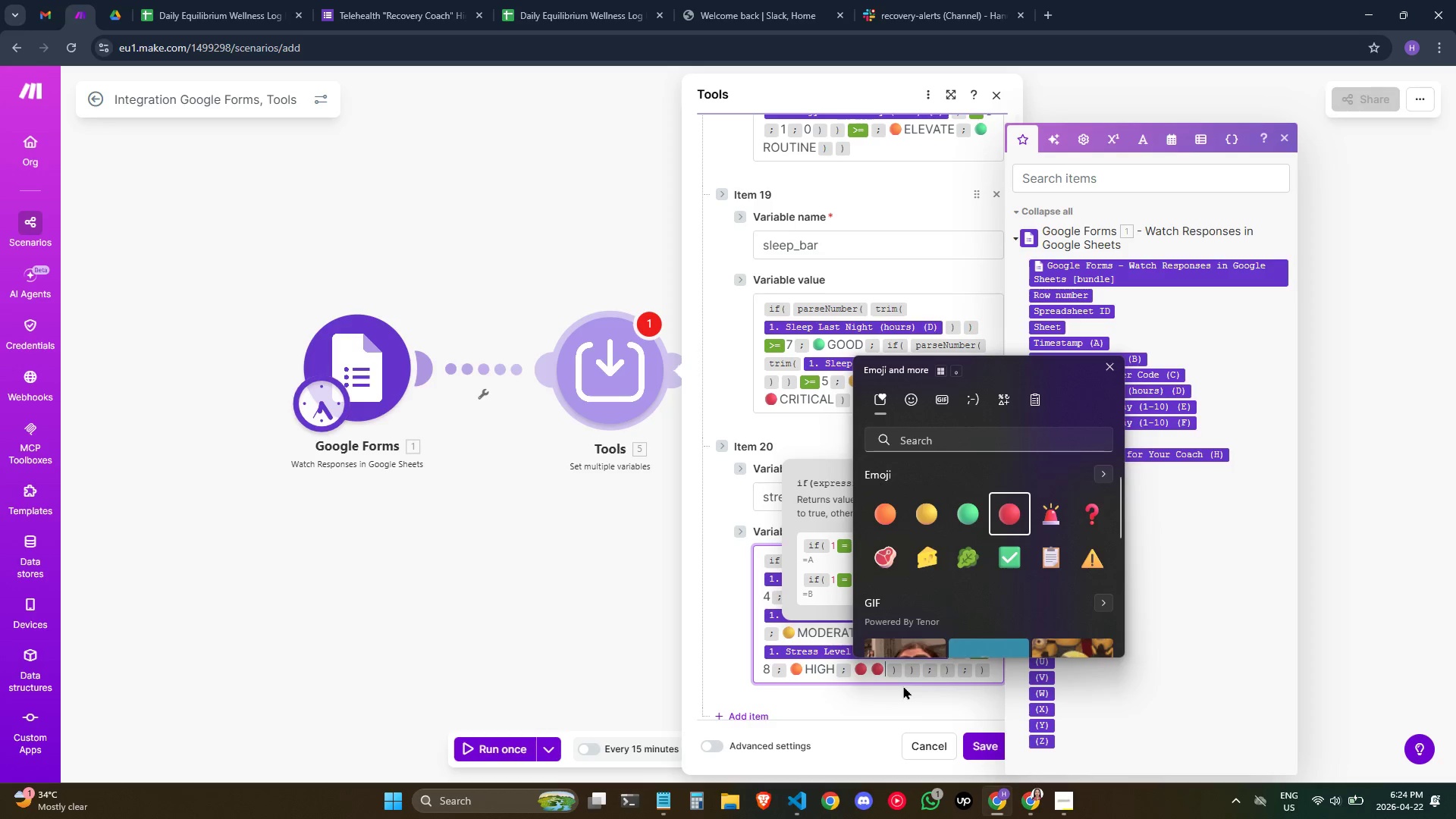 
key(Backspace)
type(critical)
 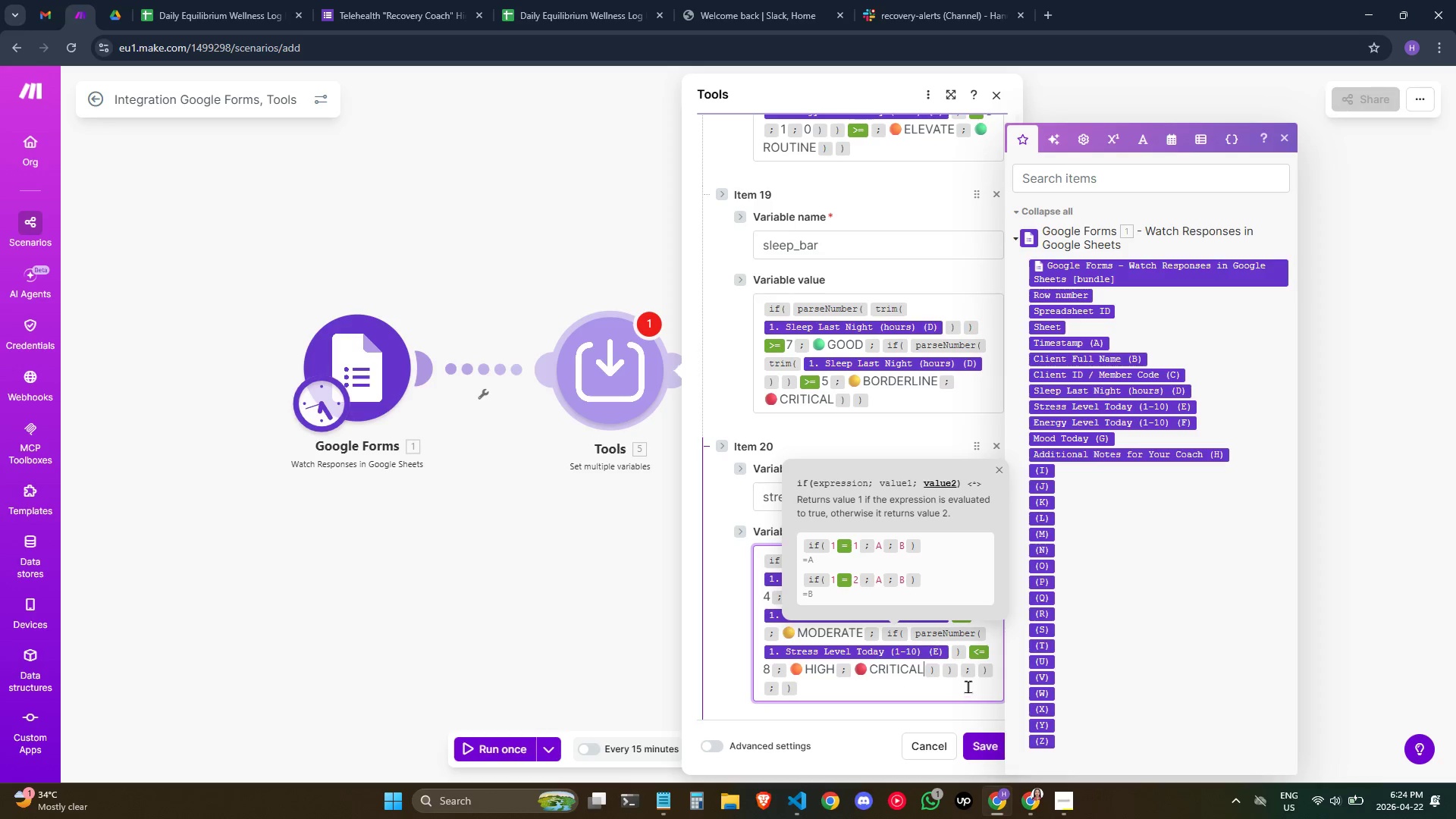 
left_click([975, 678])
 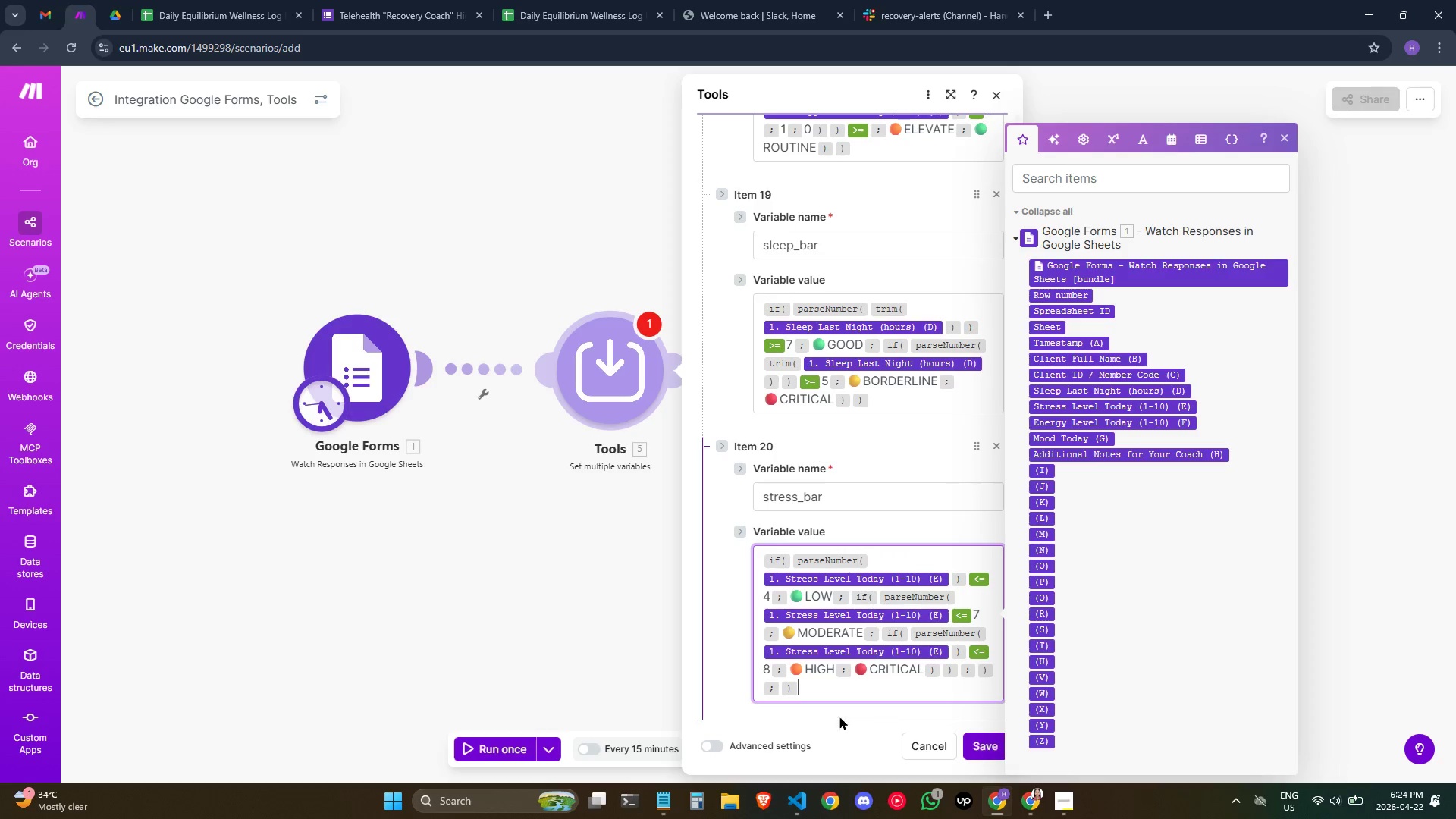 
left_click([777, 683])
 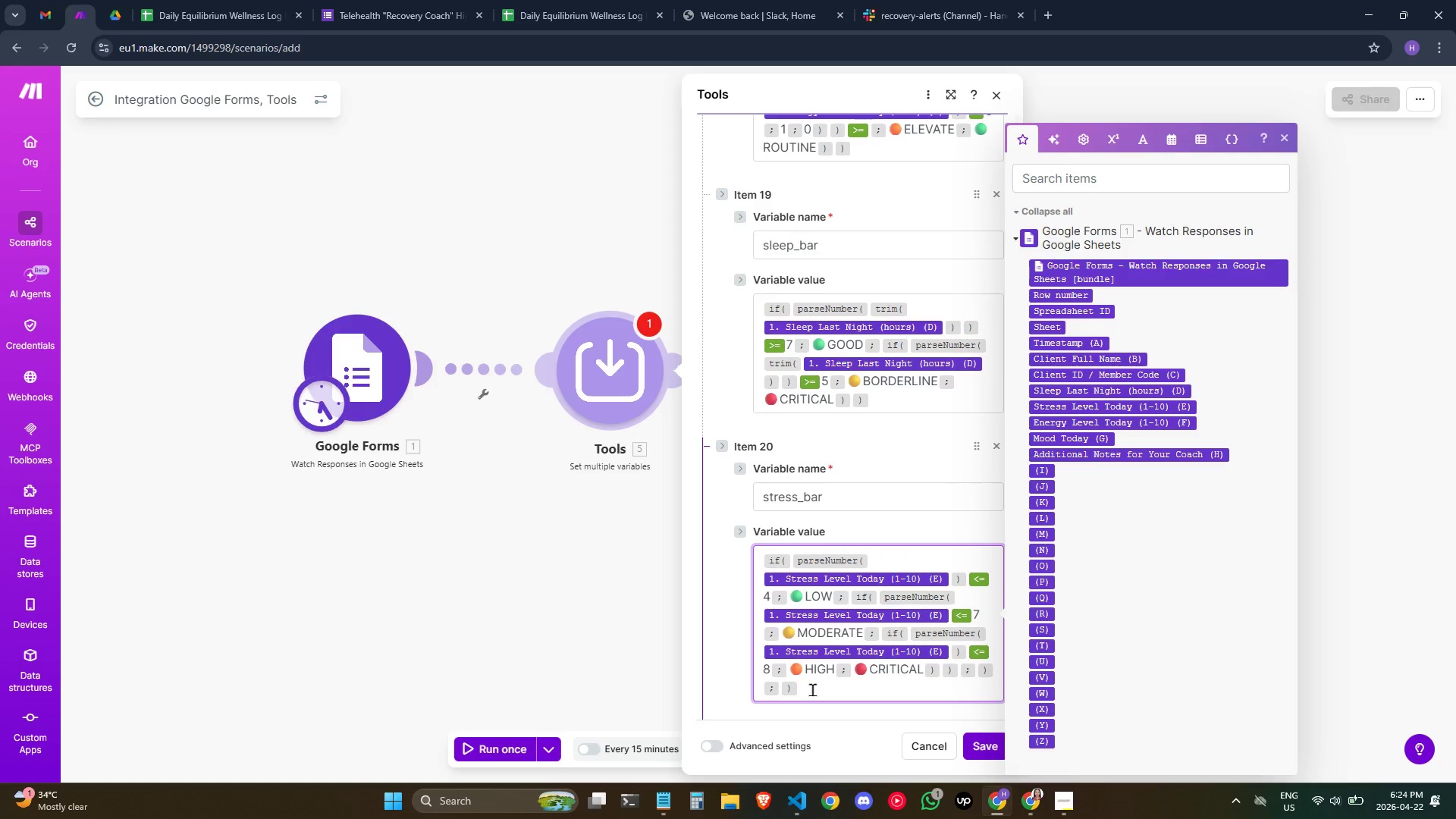 
key(ArrowLeft)
 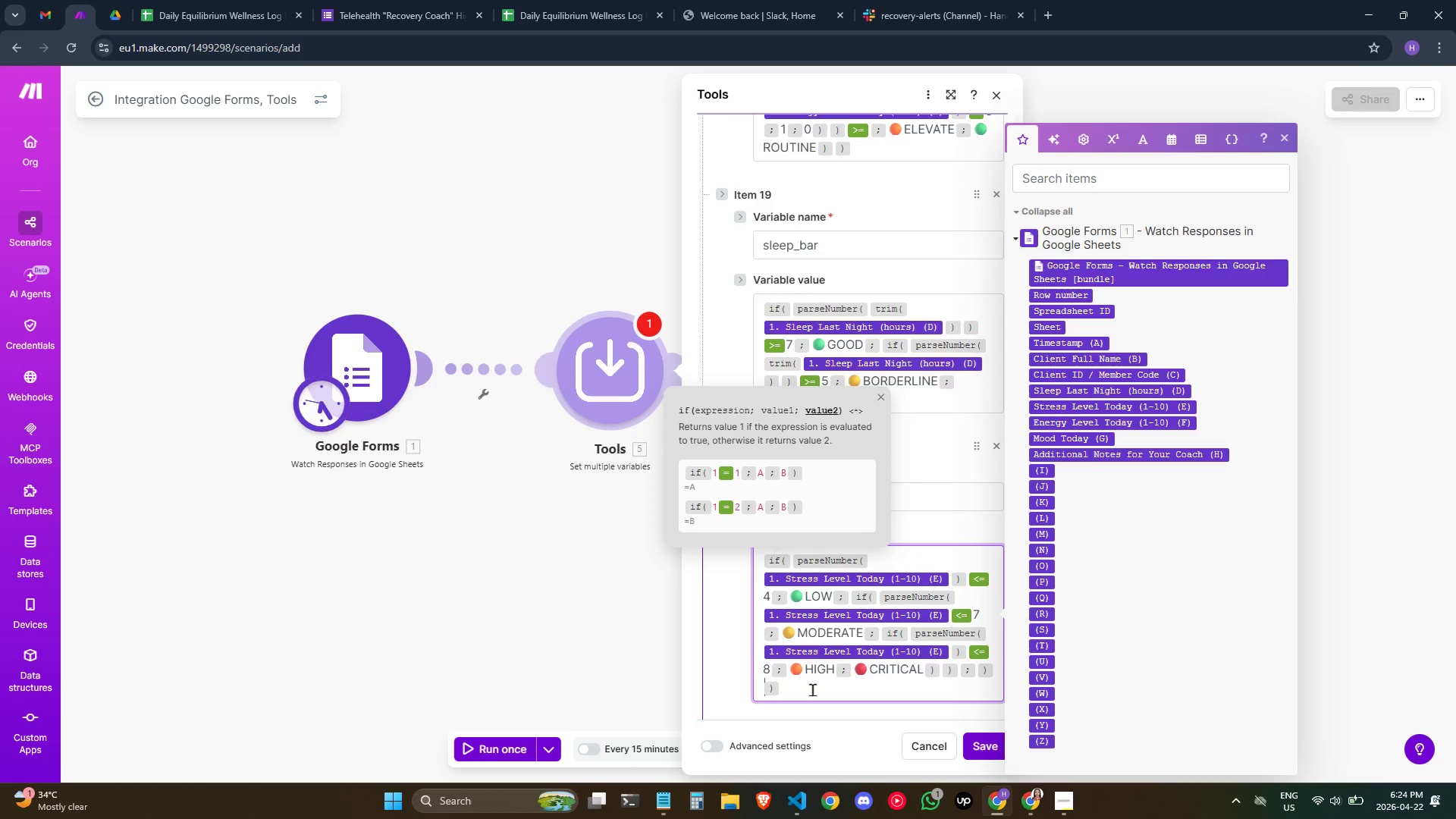 
key(Backspace)
 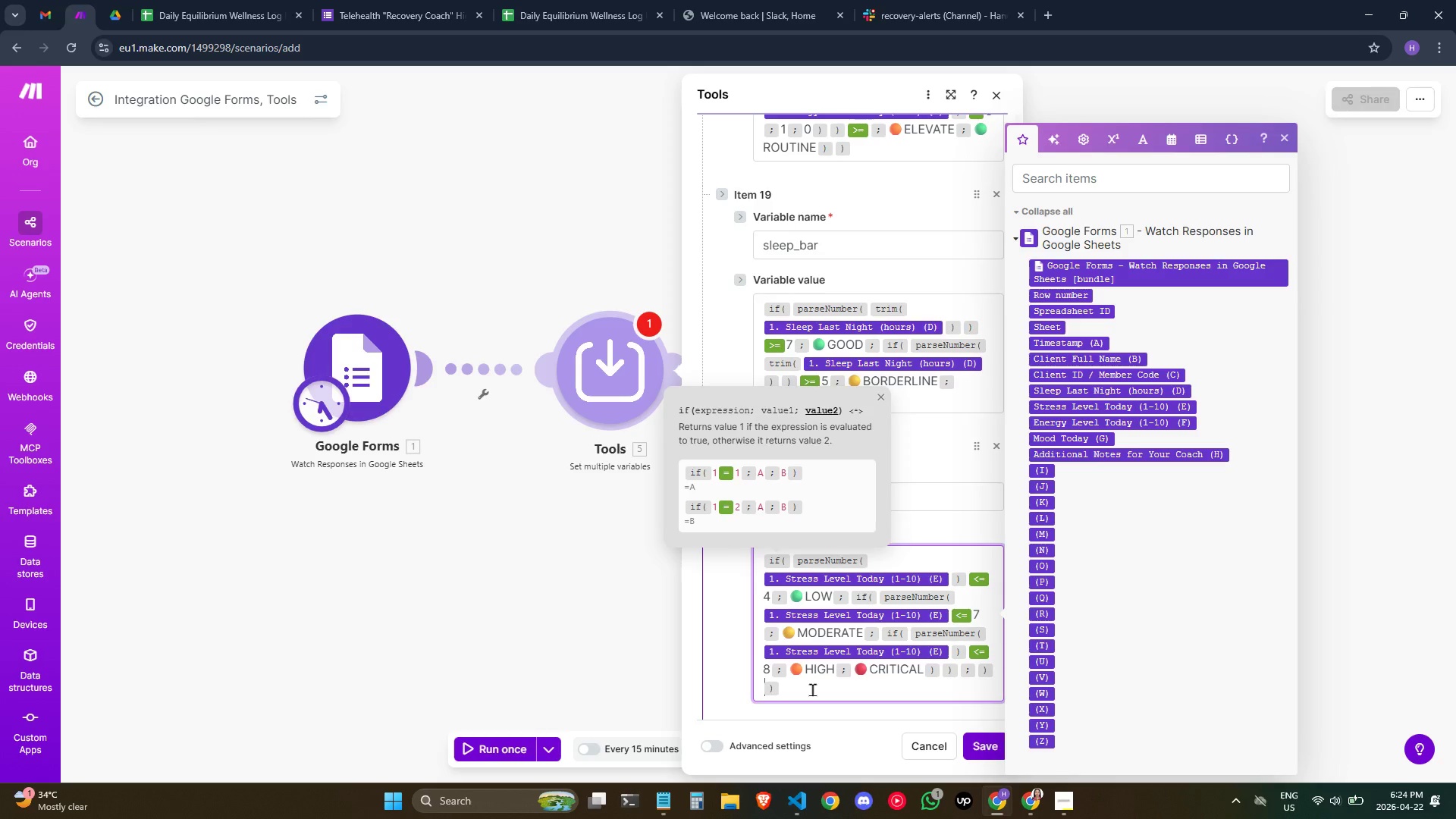 
key(ArrowRight)
 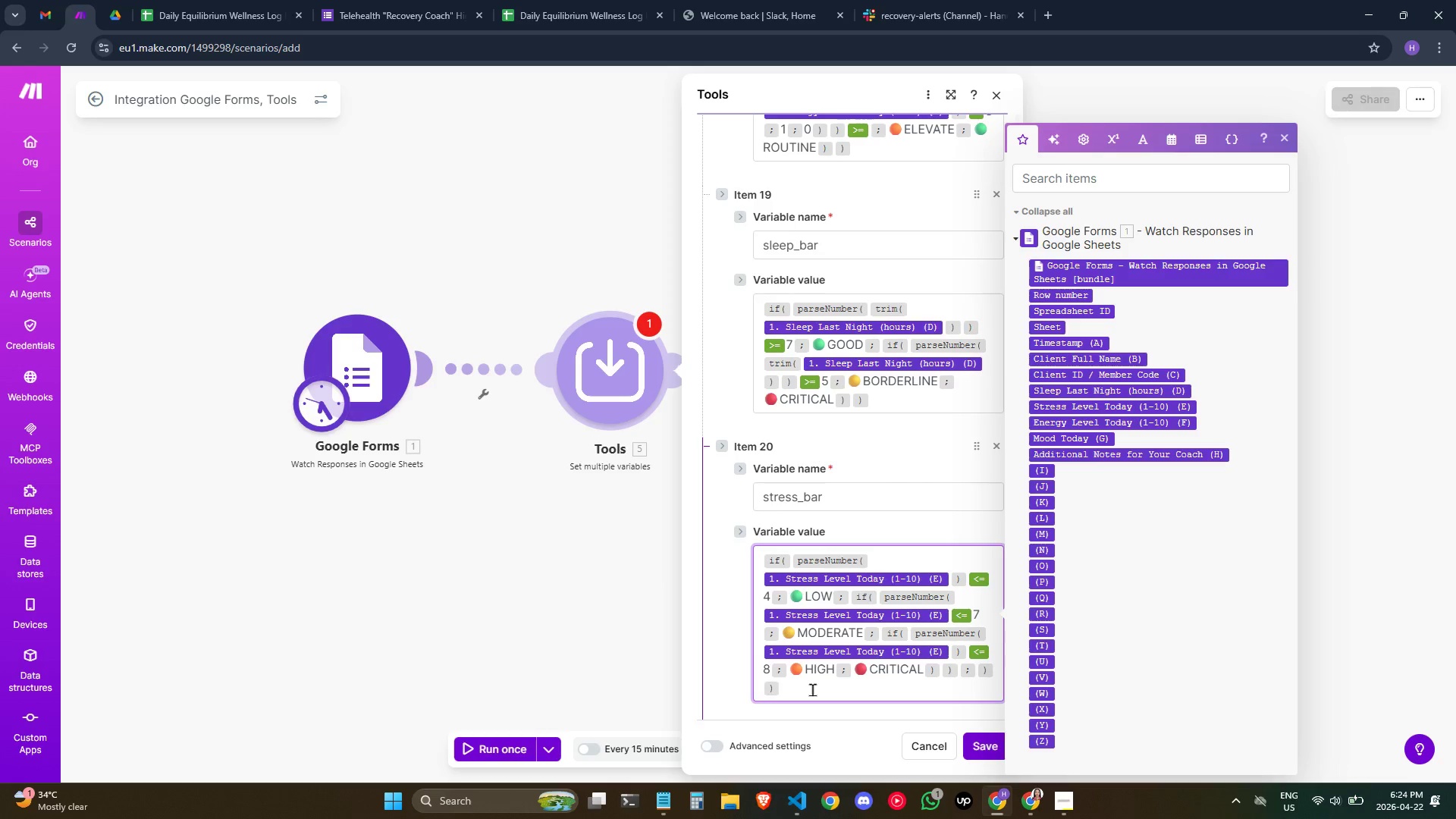 
key(Shift+ShiftRight)
 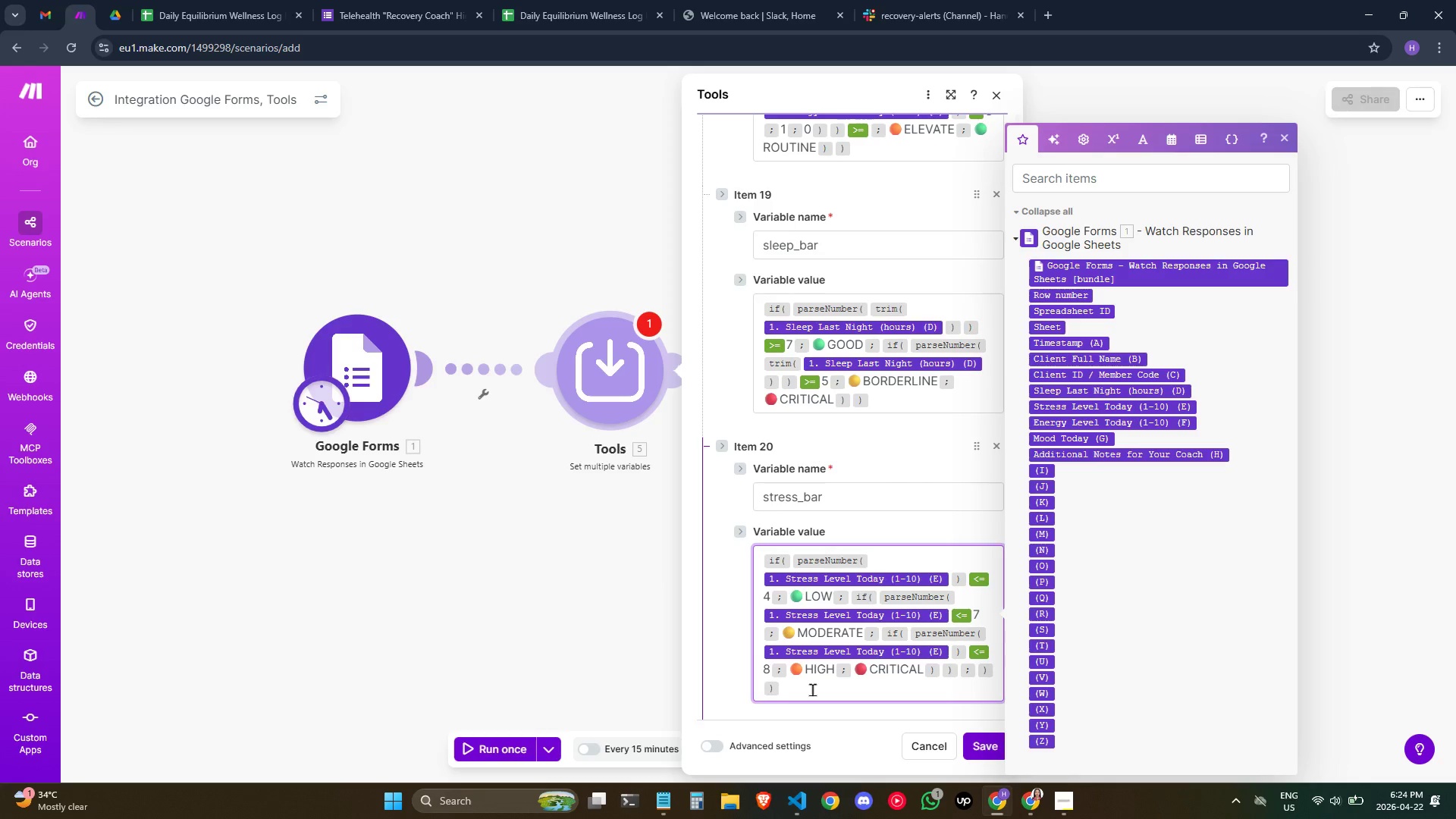 
key(ArrowRight)
 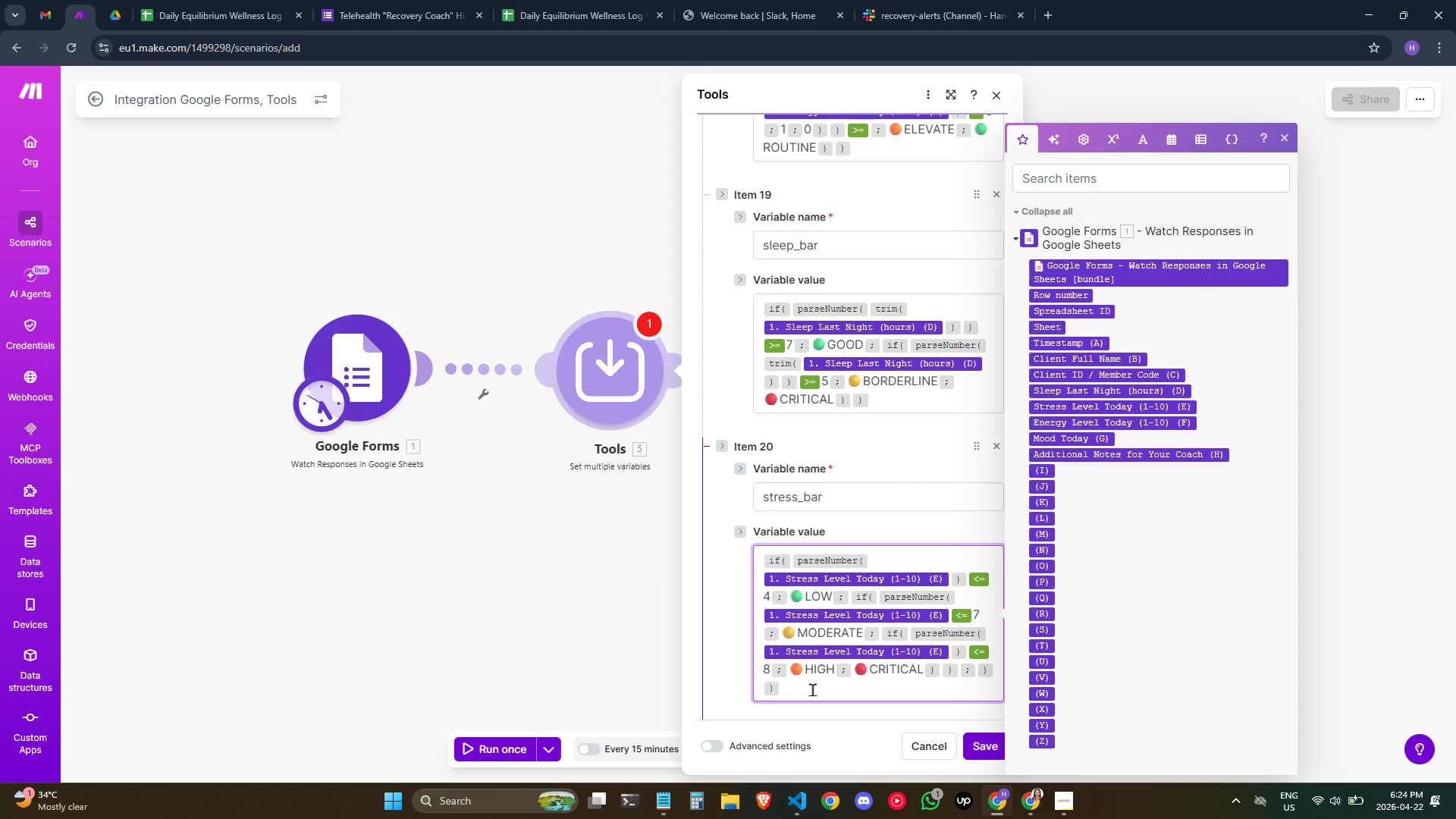 
key(ArrowLeft)
 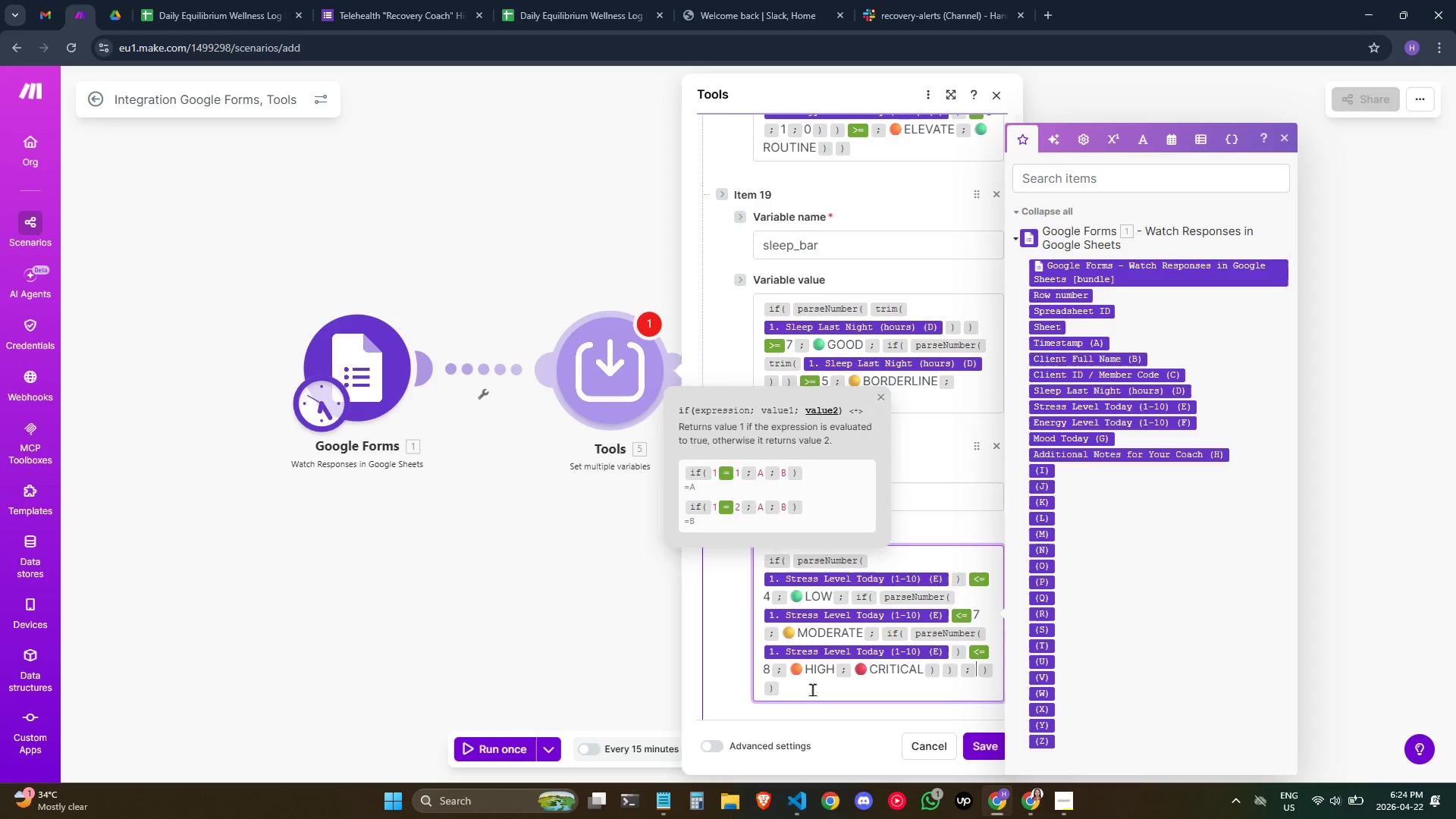 
key(ArrowLeft)
 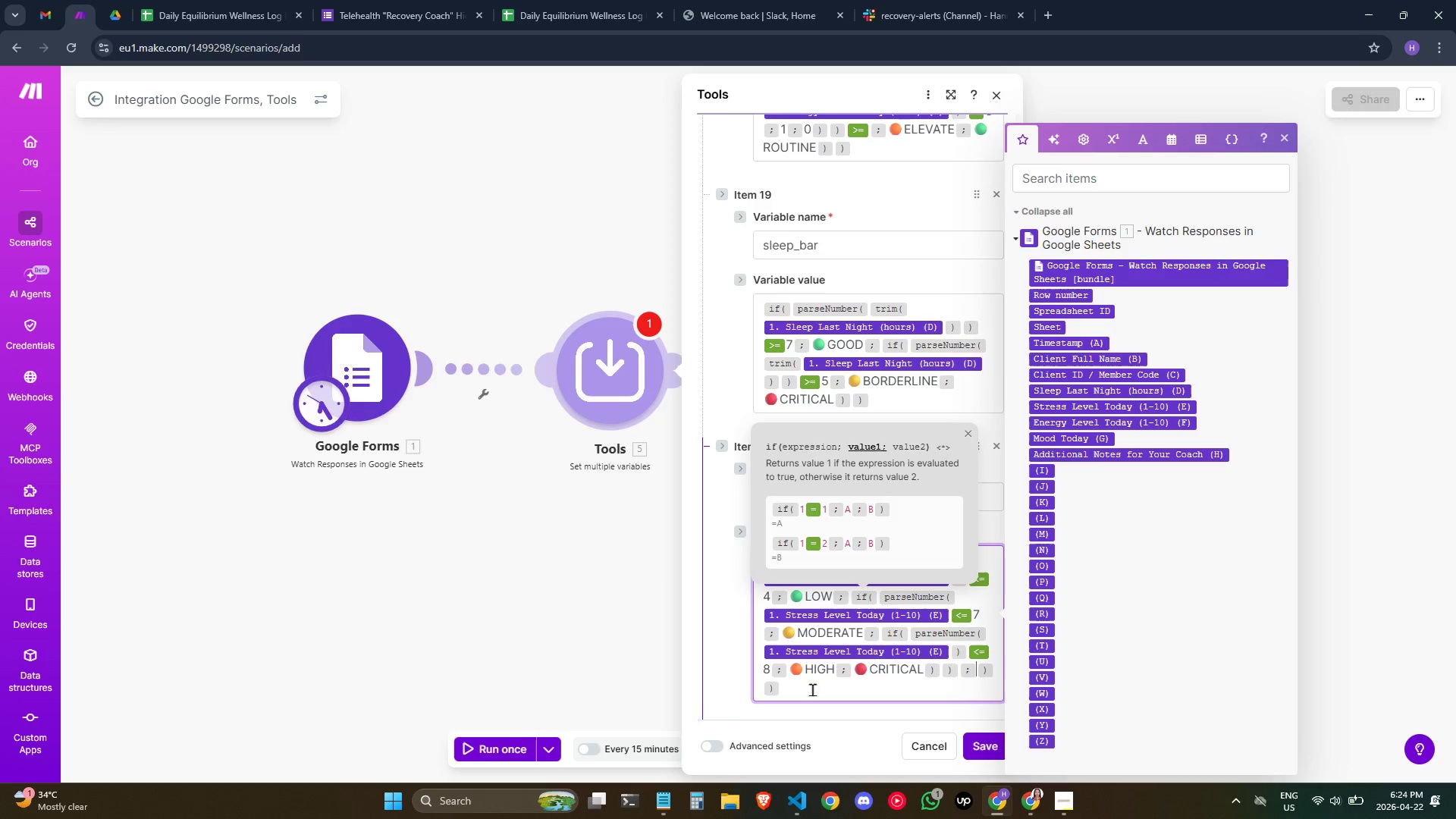 
key(Backspace)
 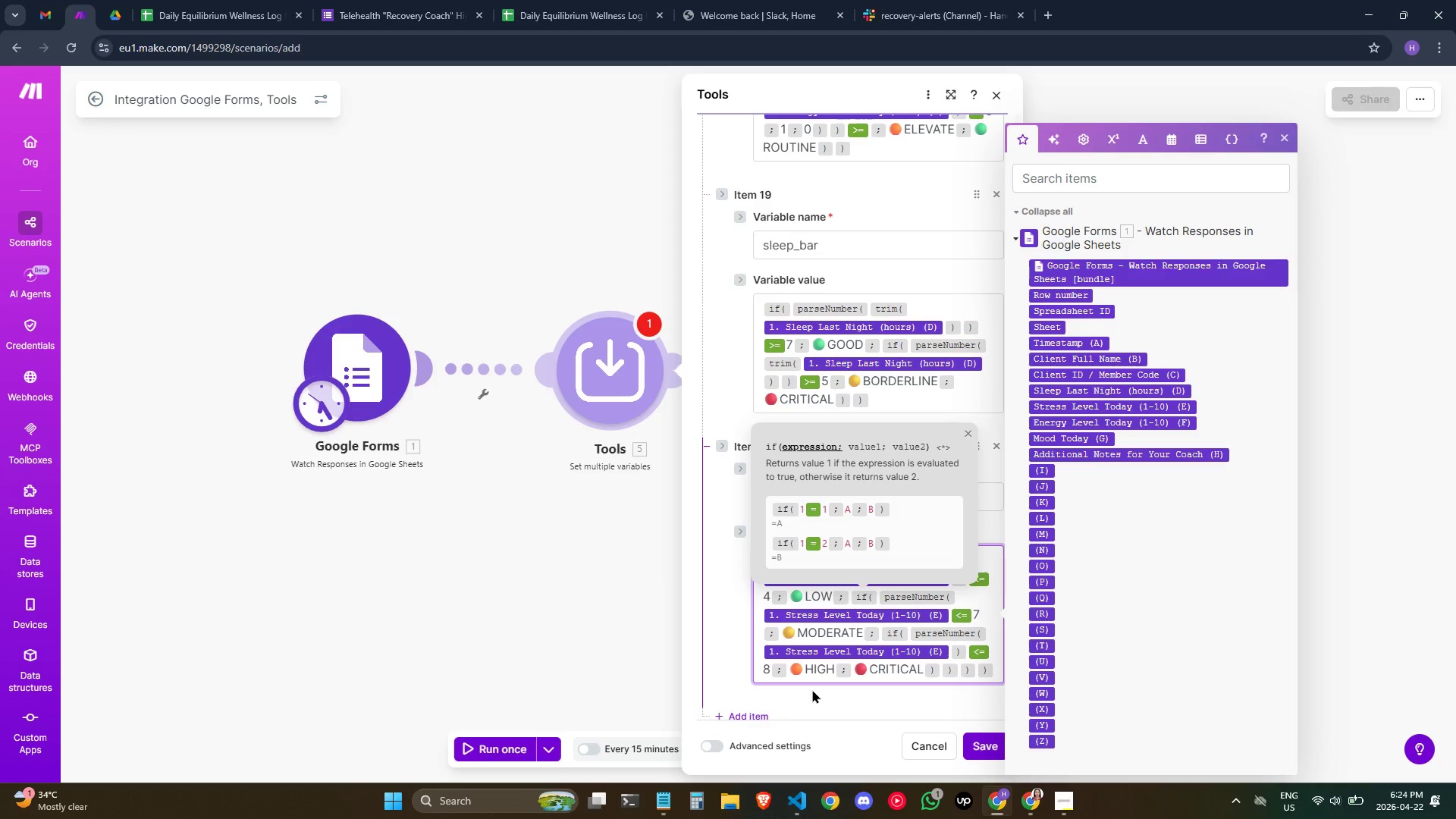 
key(Backspace)
 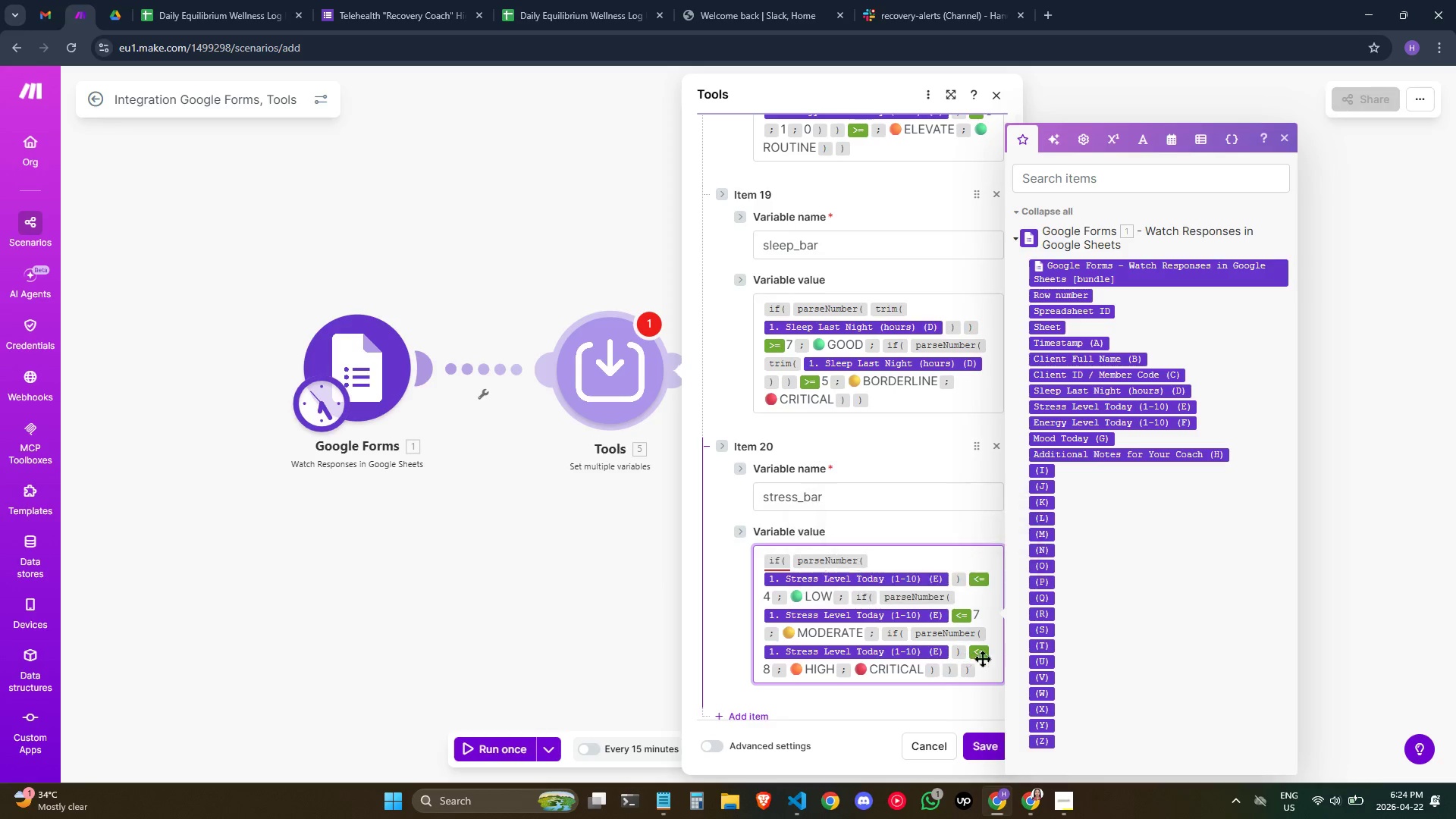 
left_click([990, 672])
 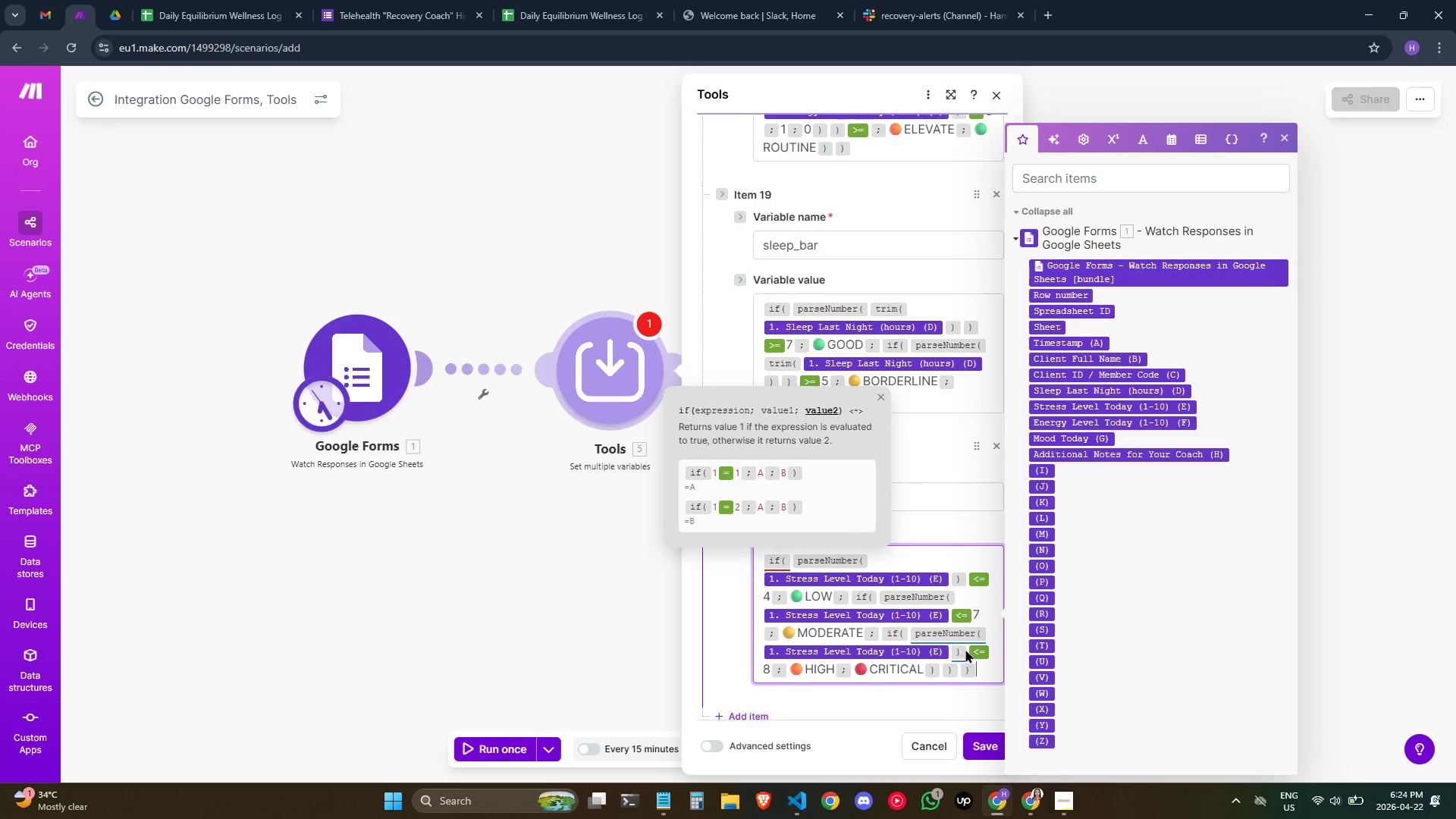 
left_click([967, 649])
 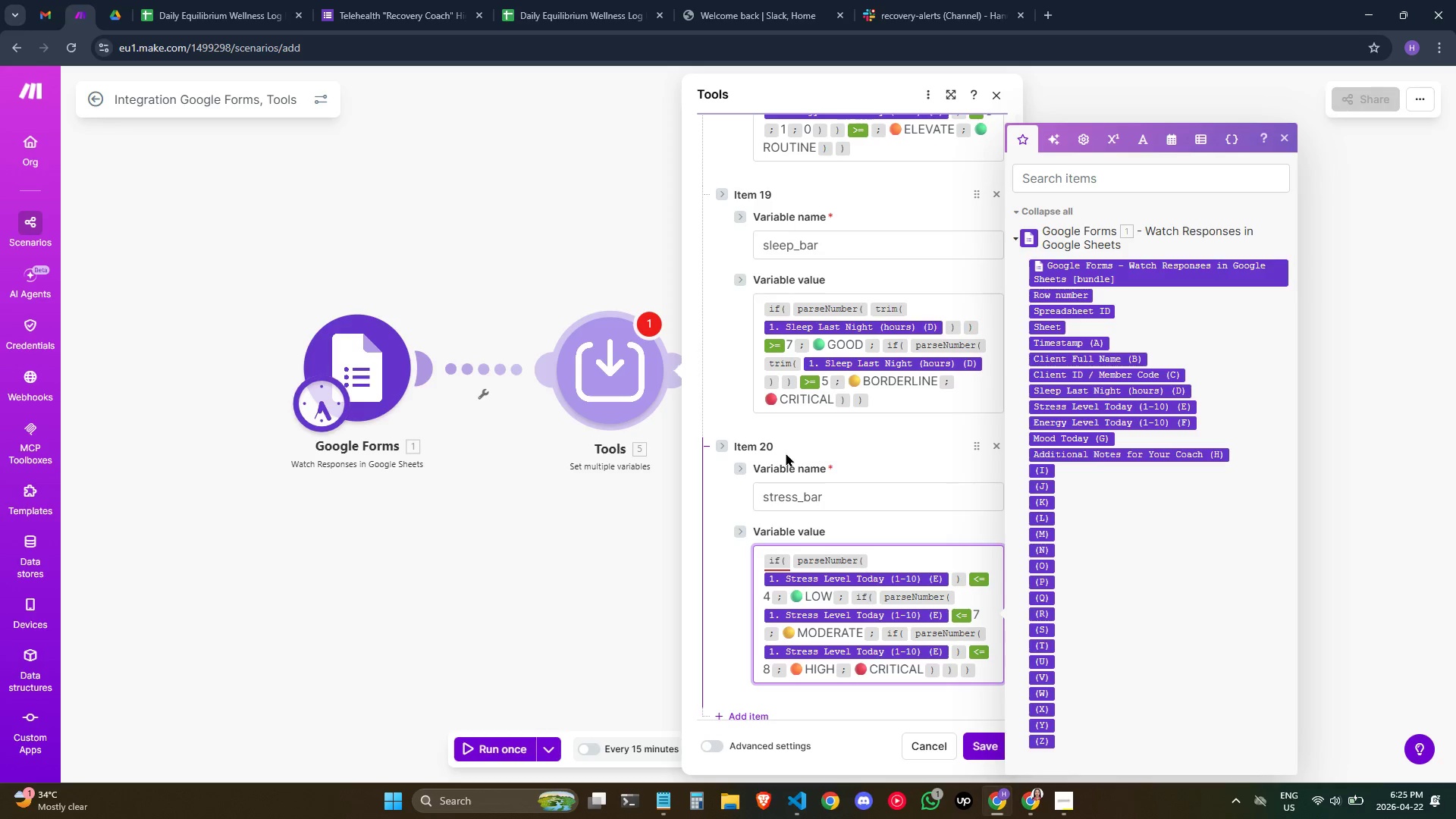 
wait(43.89)
 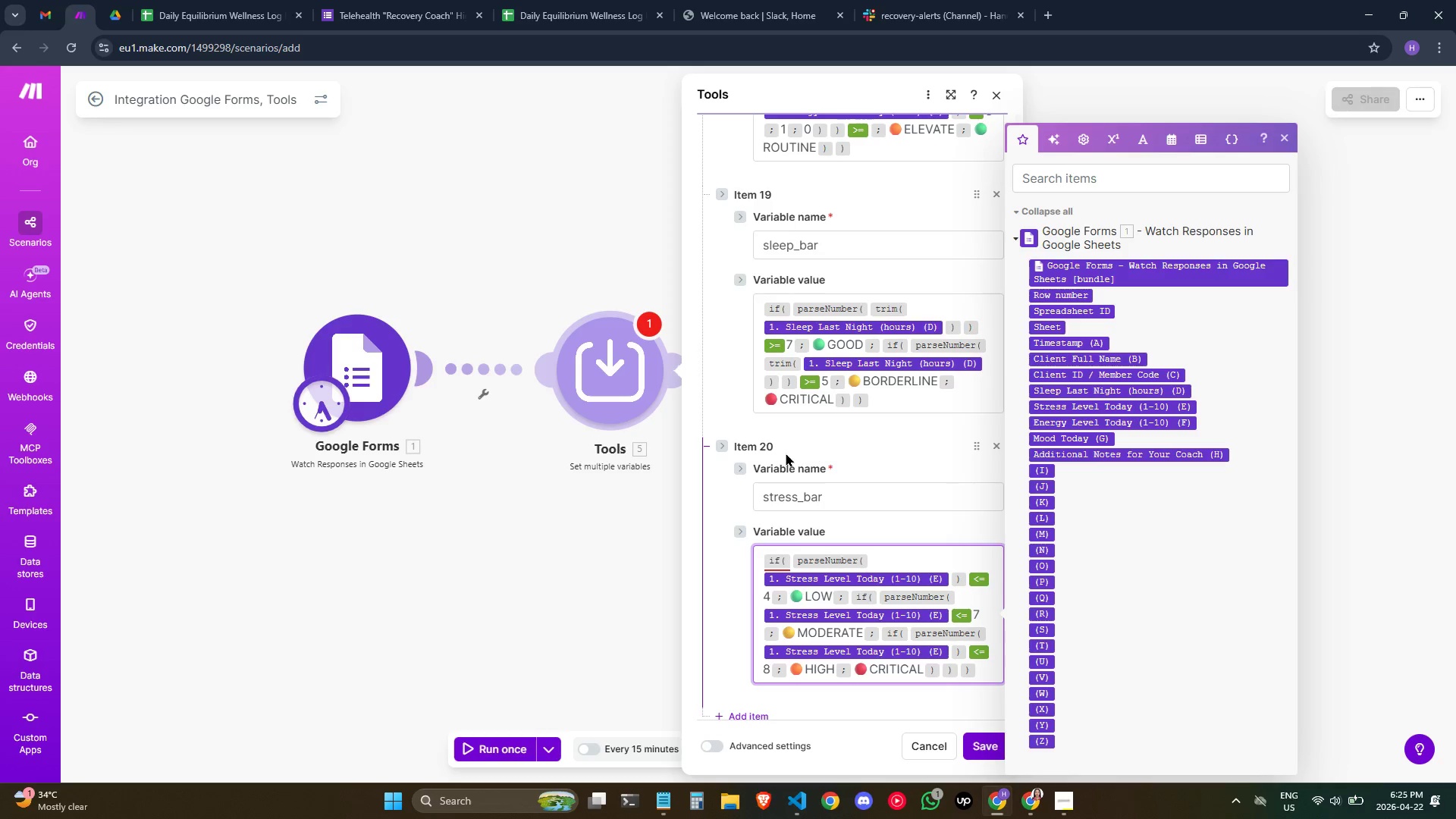 
key(Shift+ShiftRight)
 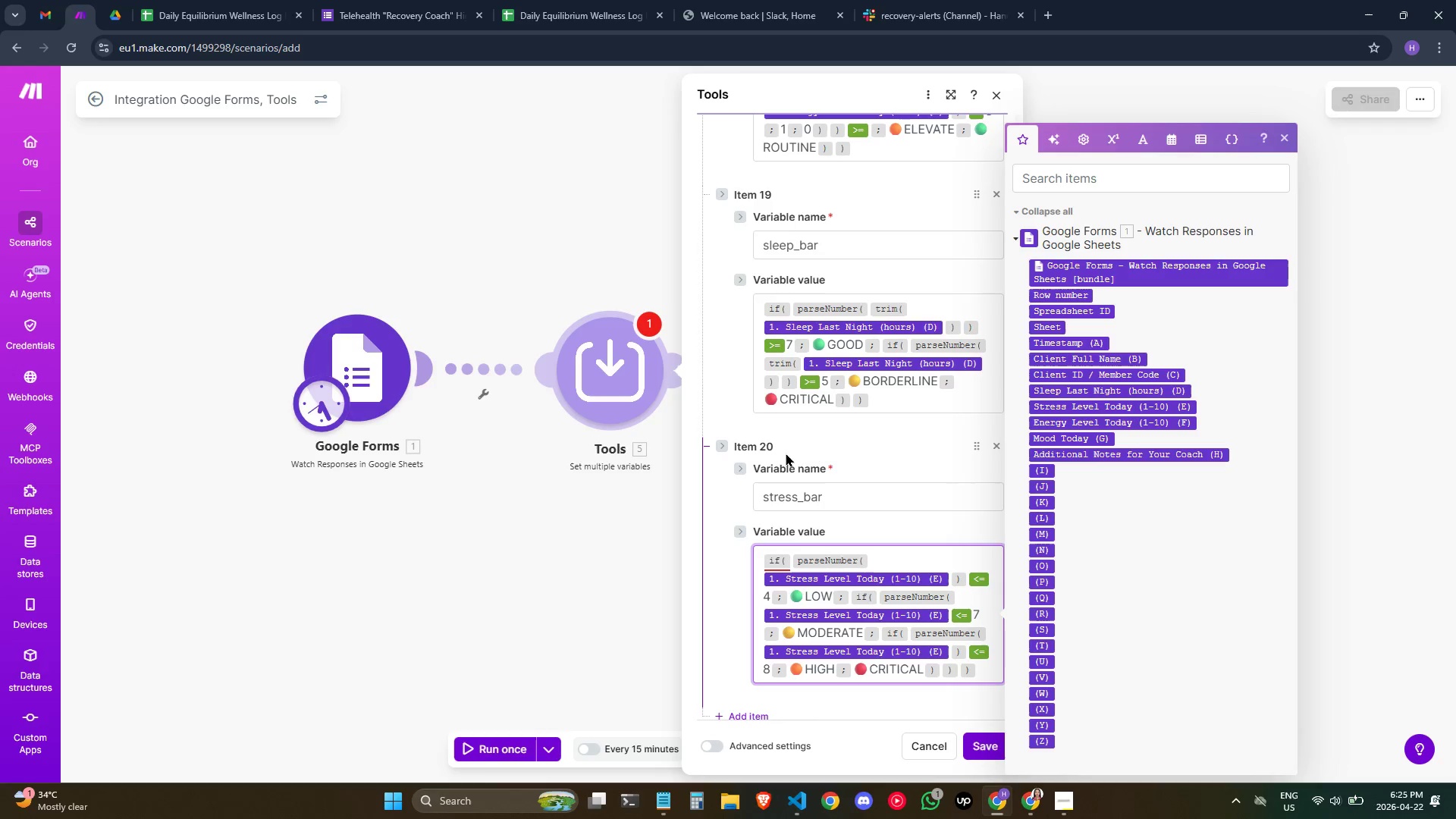 
key(Shift+ShiftRight)
 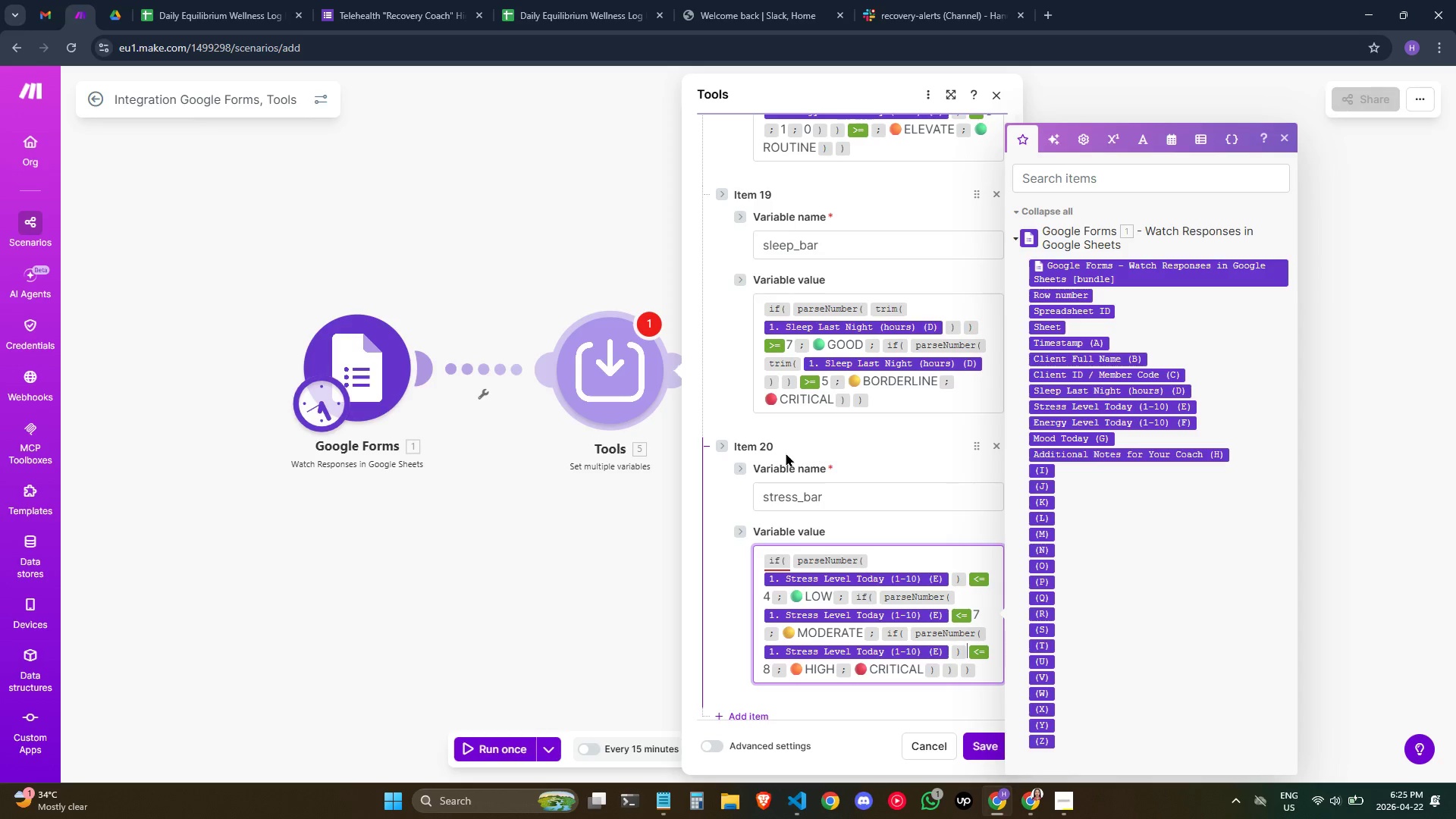 
key(Shift+ShiftRight)
 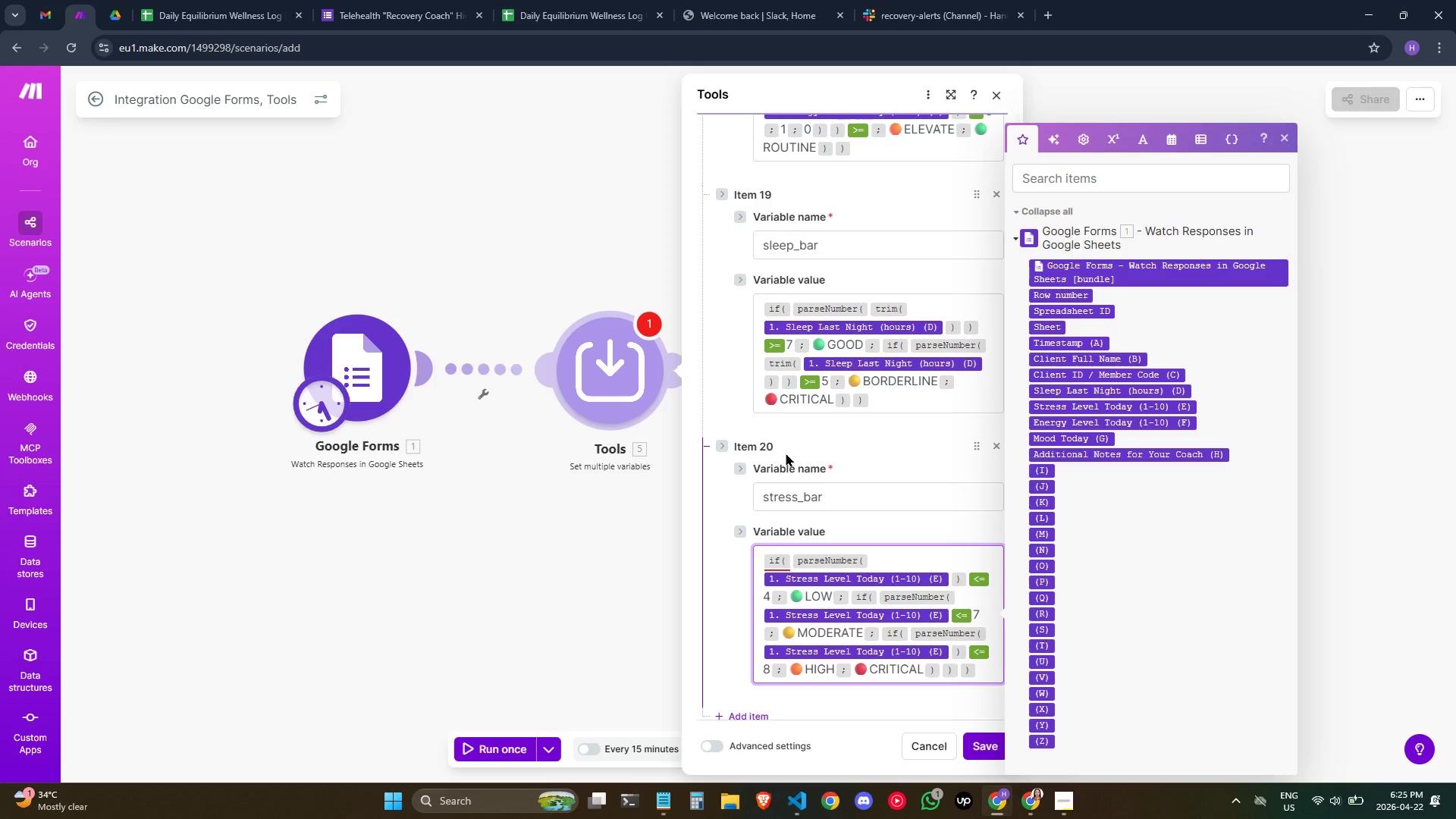 
key(ArrowUp)
 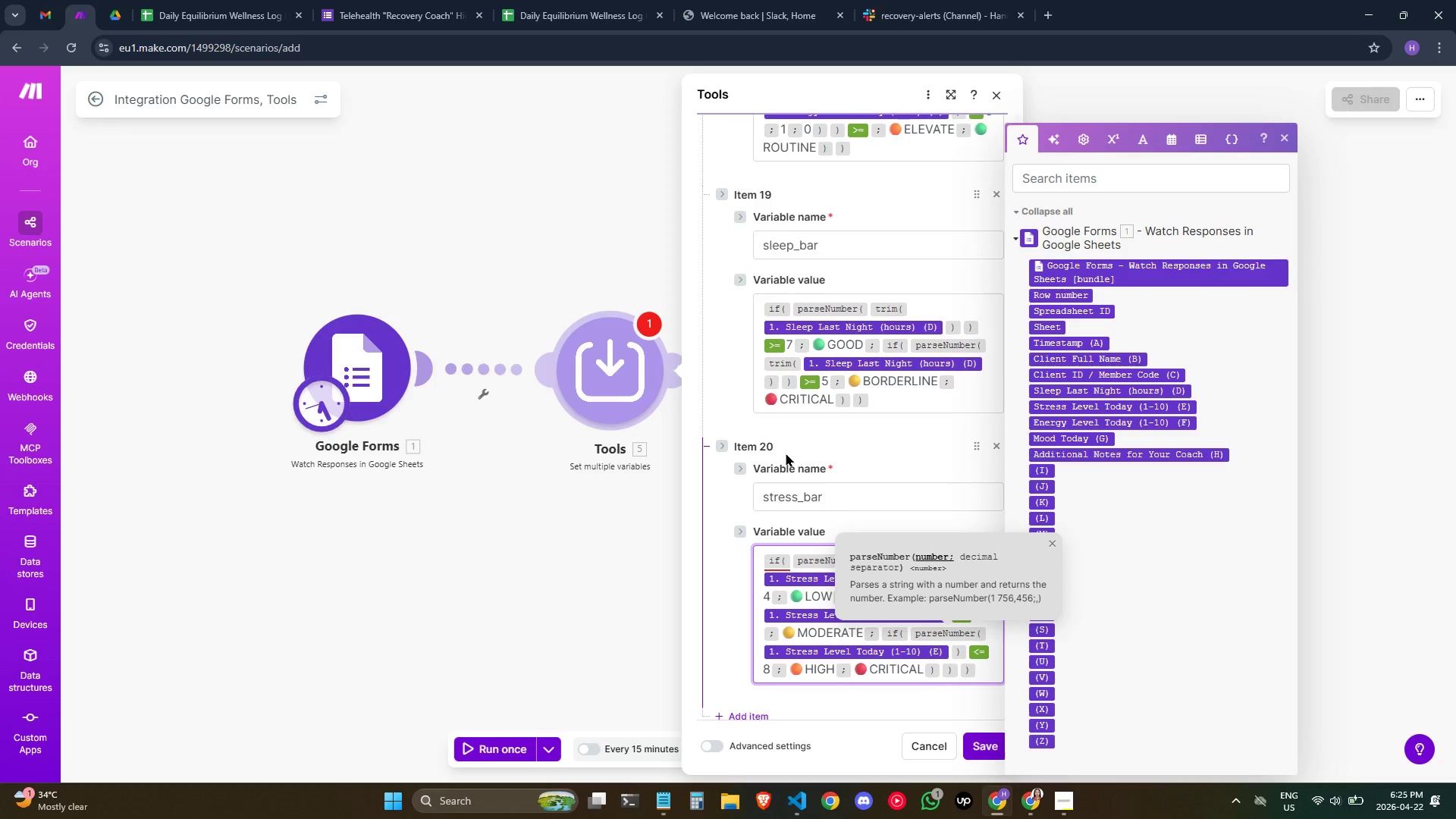 
key(ArrowUp)
 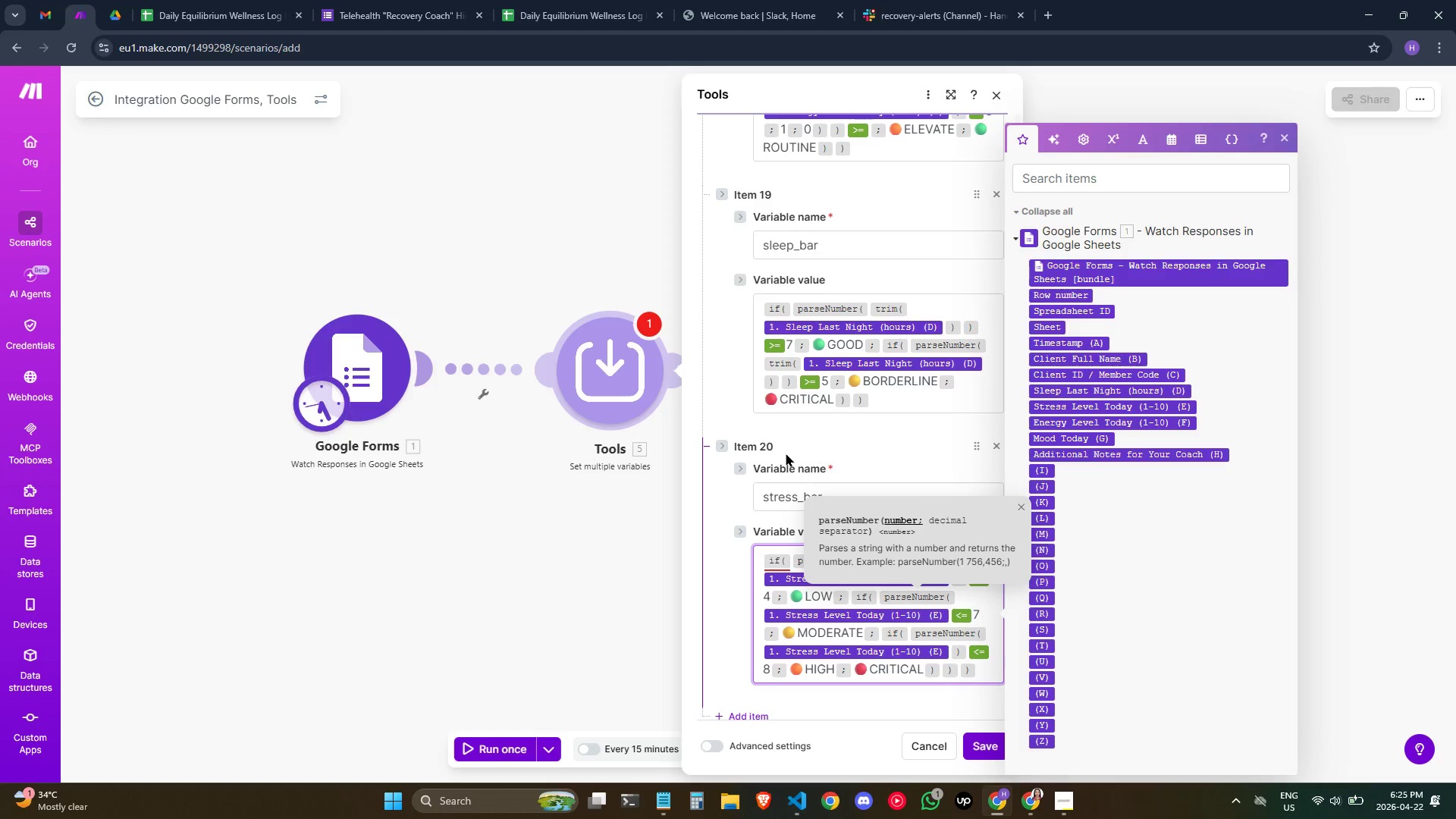 
key(ArrowLeft)
 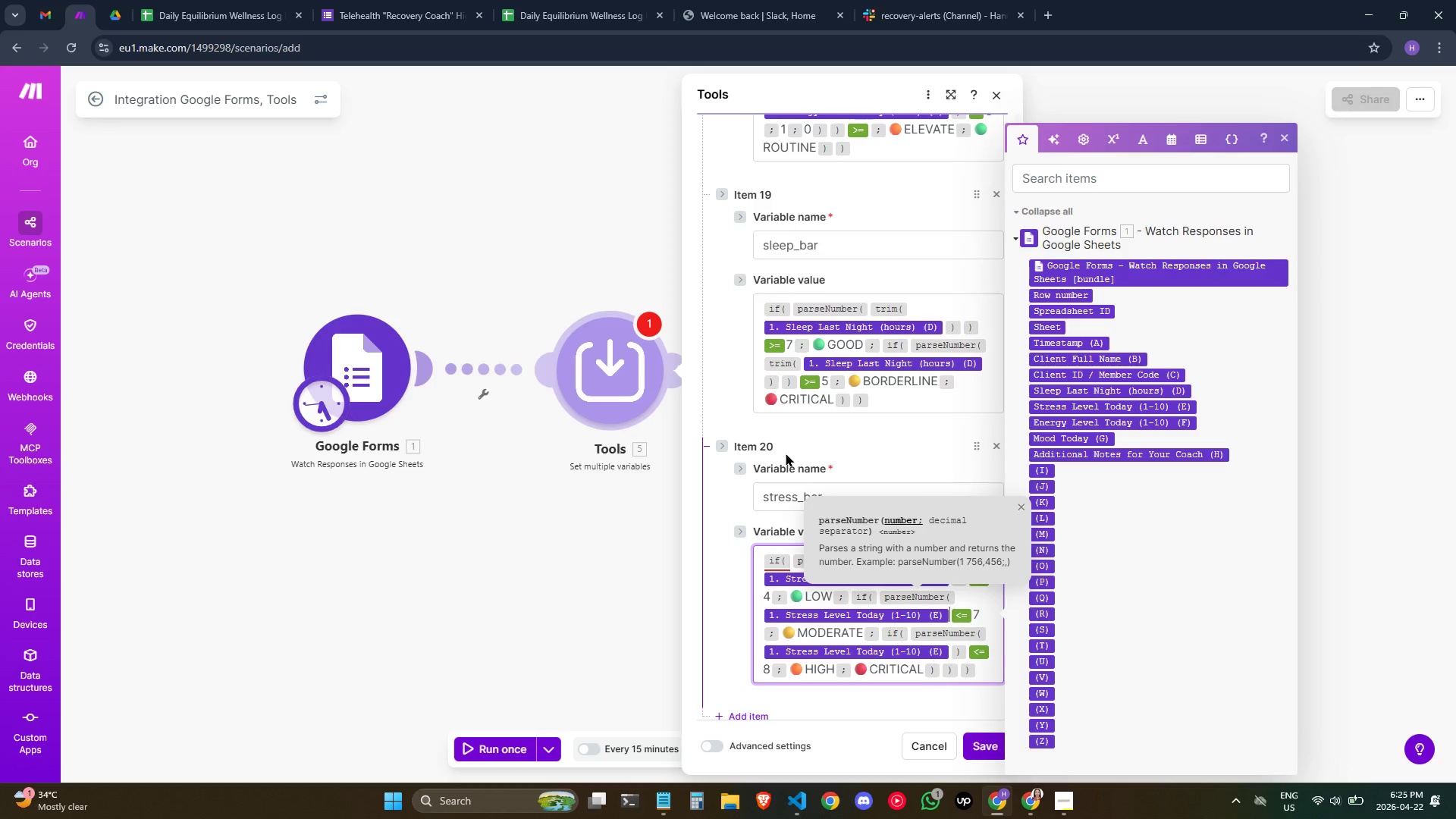 
key(Slash)
 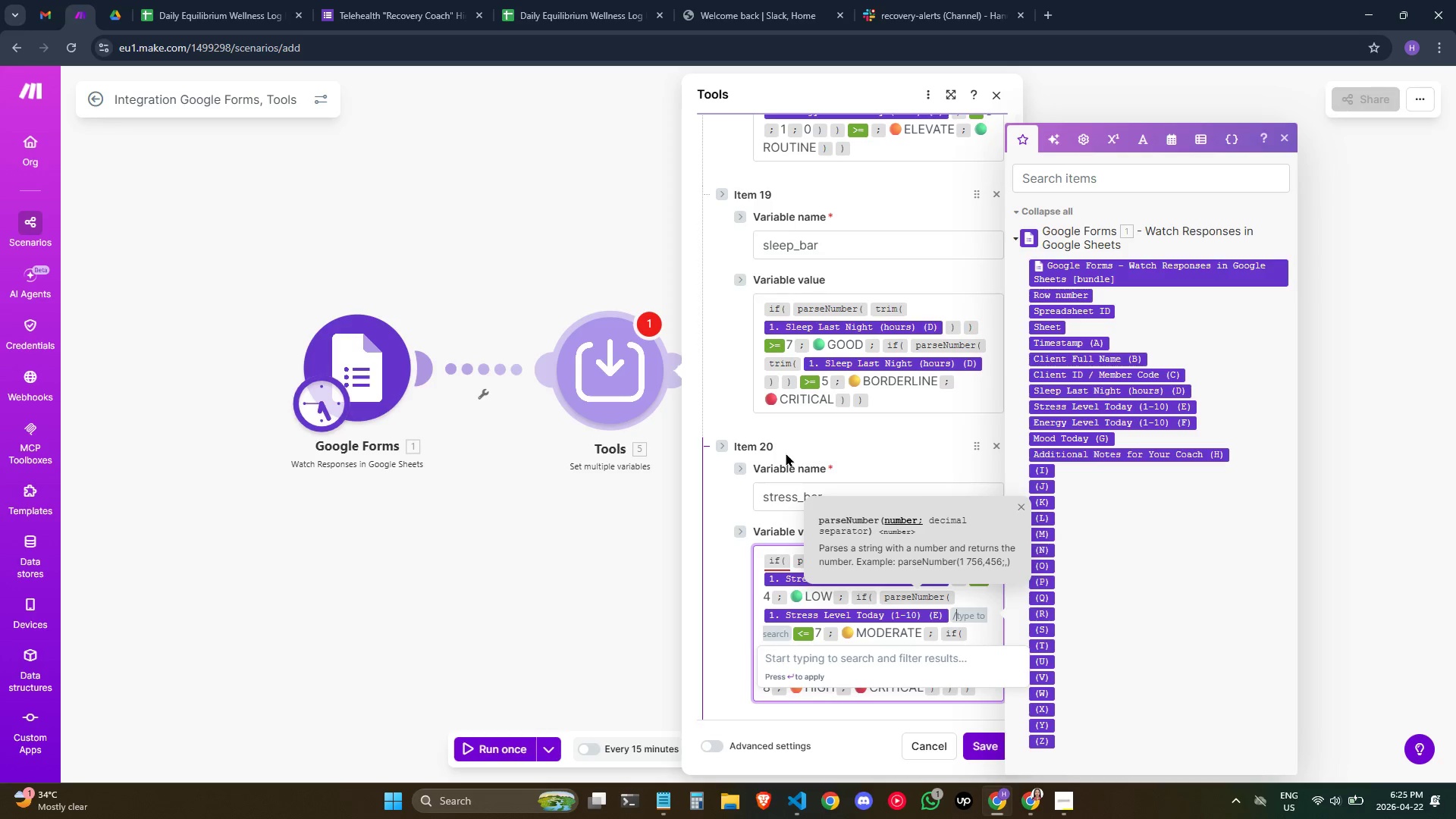 
key(Shift+0)
 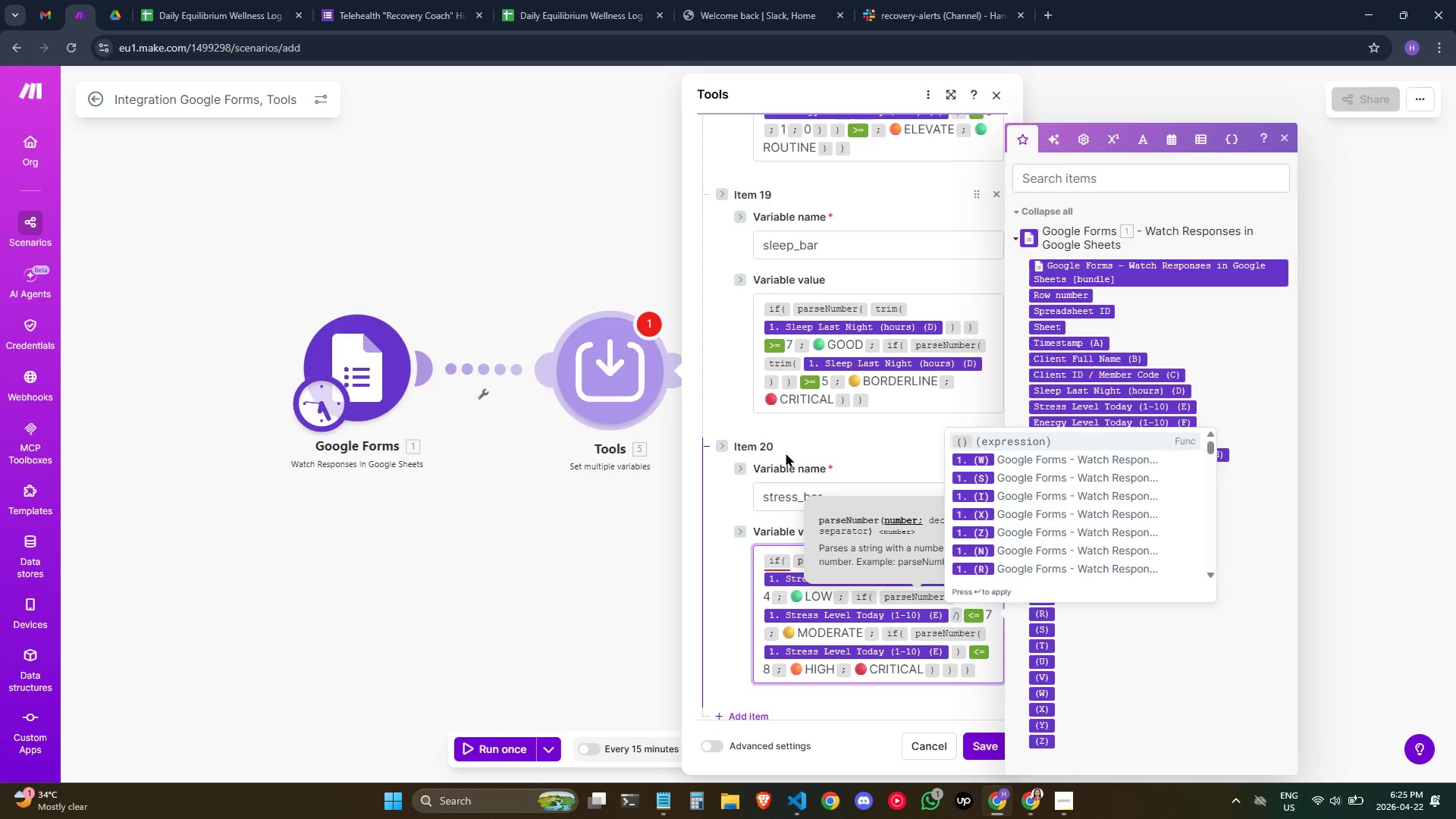 
key(Enter)
 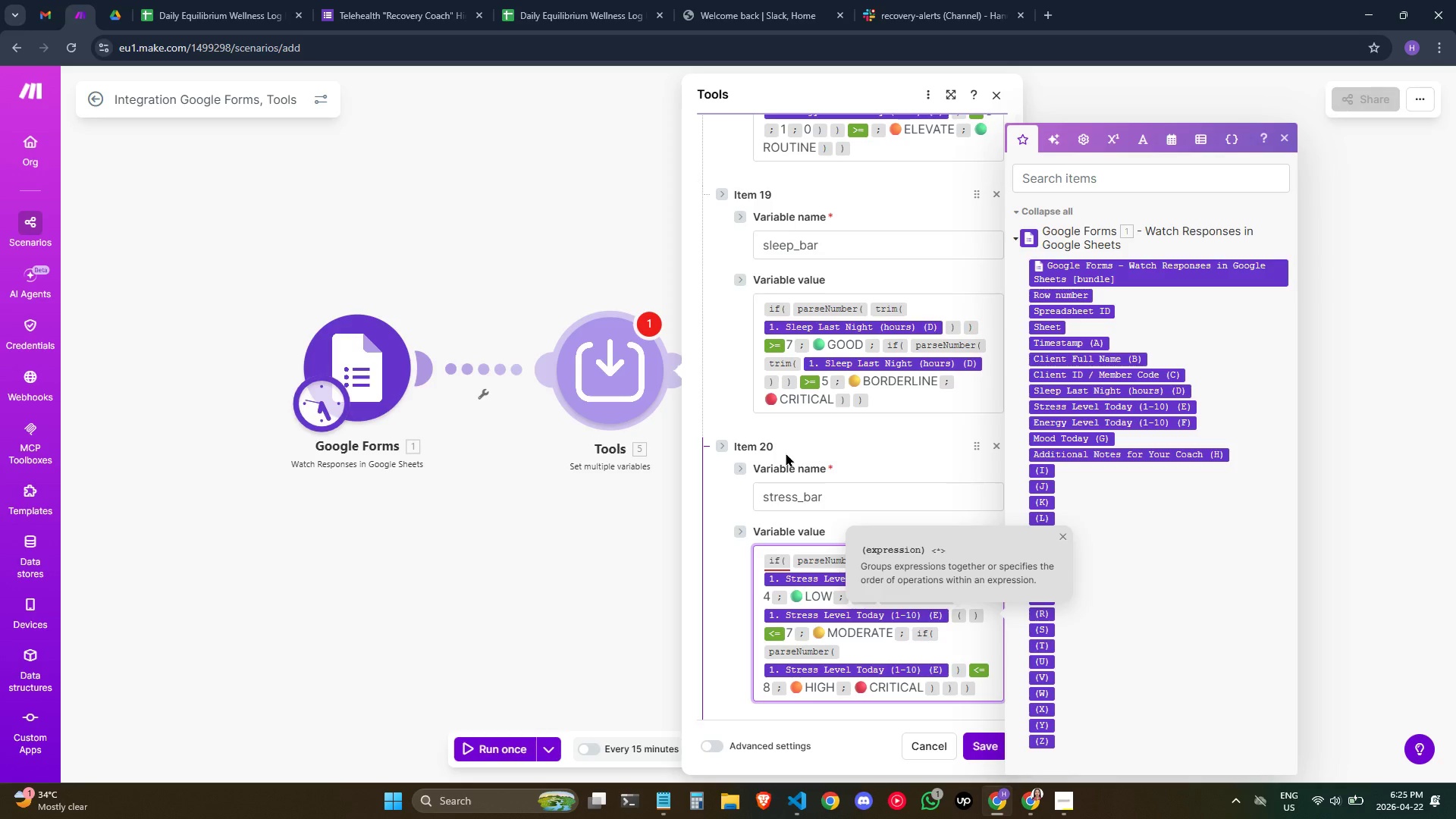 
key(Backspace)
 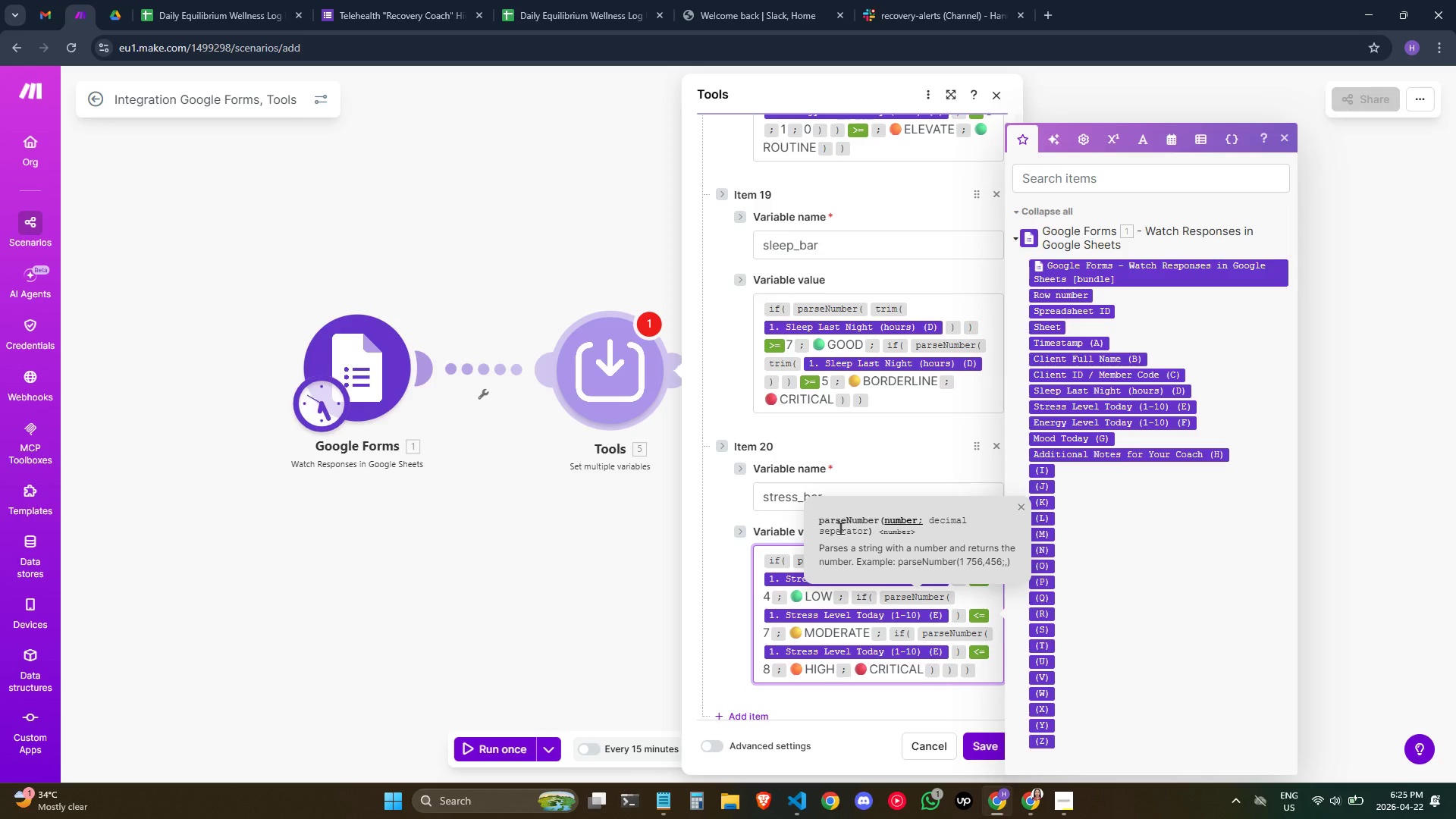 
scroll: coordinate [748, 602], scroll_direction: down, amount: 1.0
 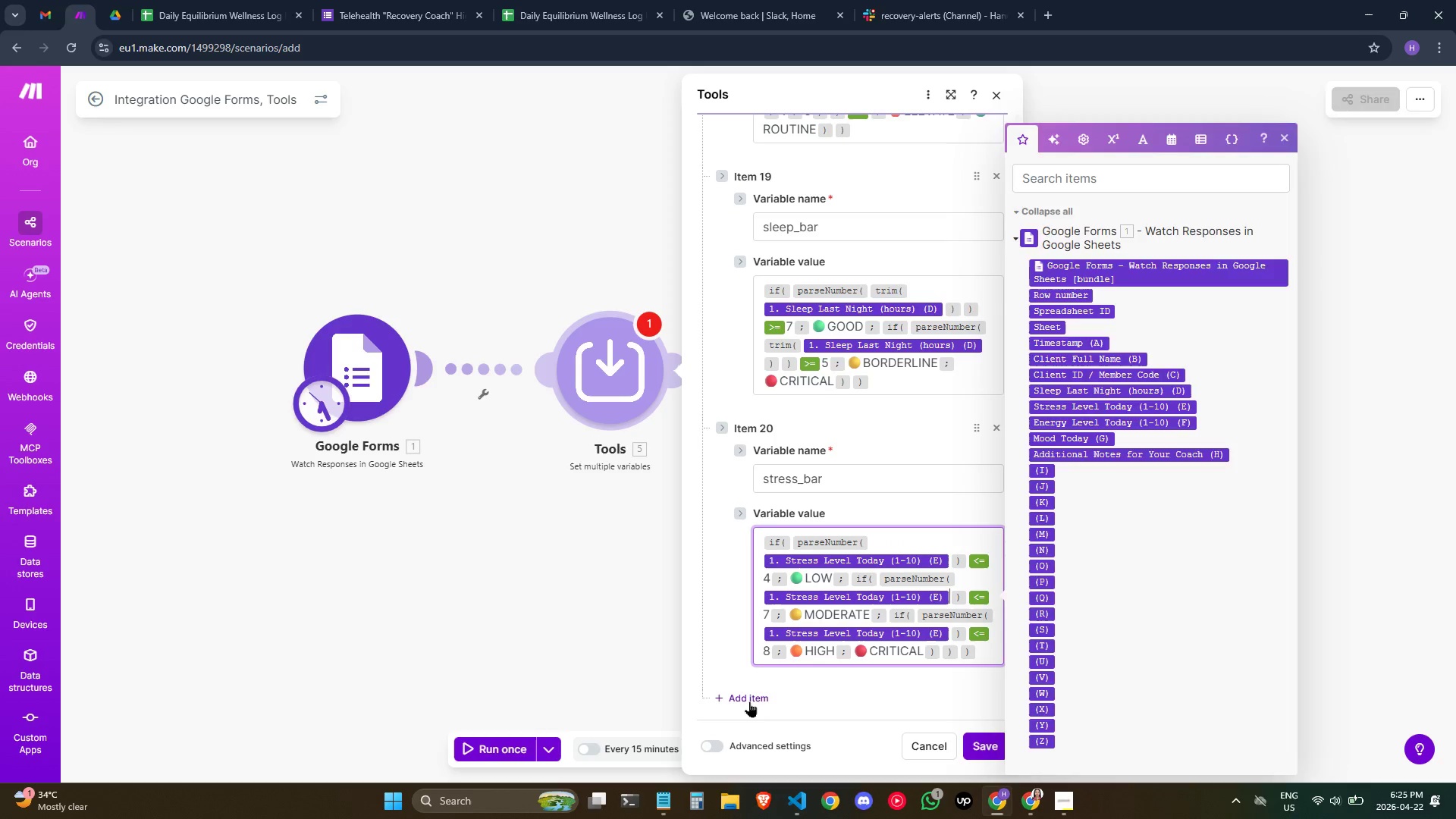 
left_click([749, 700])
 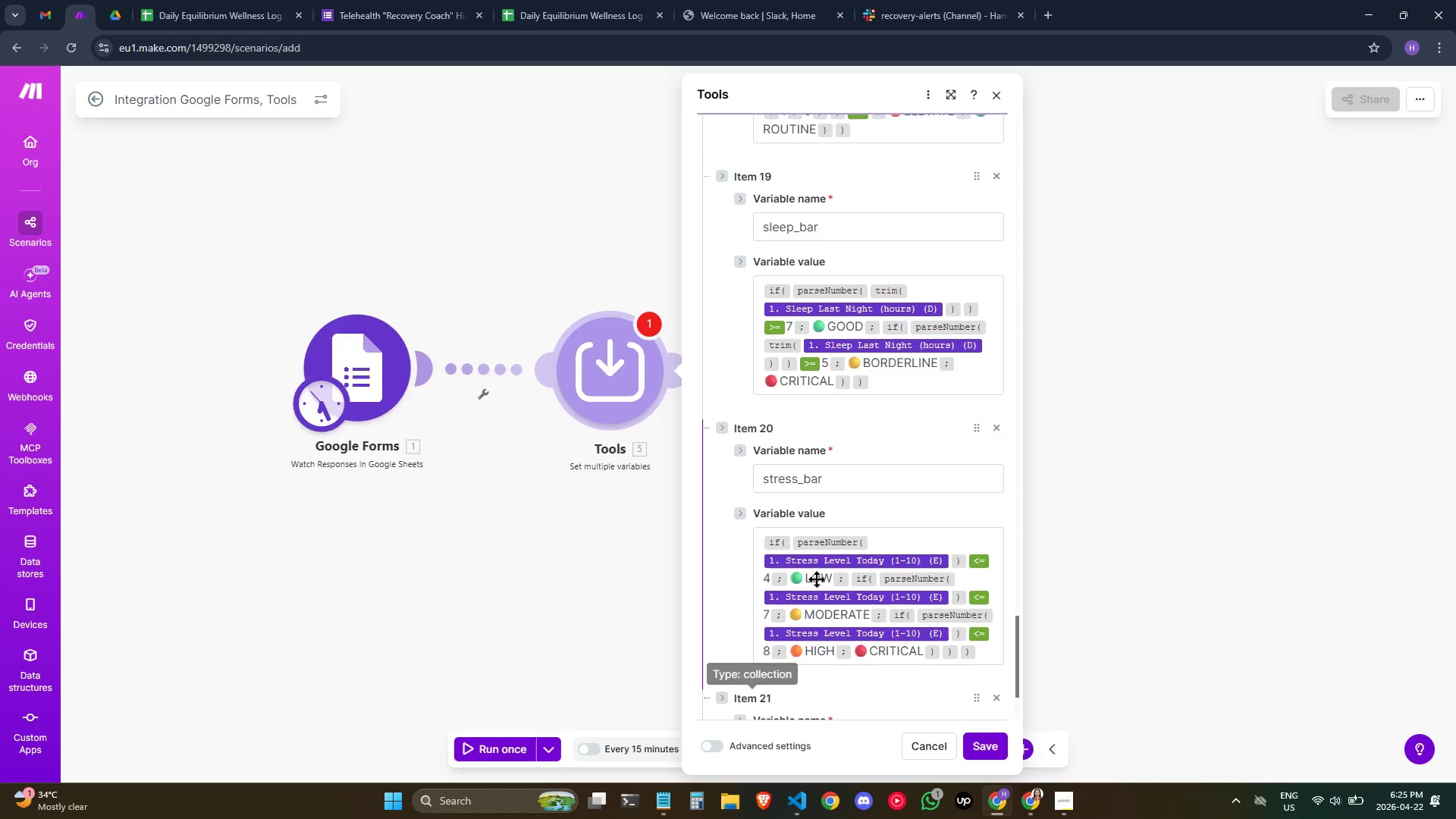 
scroll: coordinate [833, 554], scroll_direction: down, amount: 3.0
 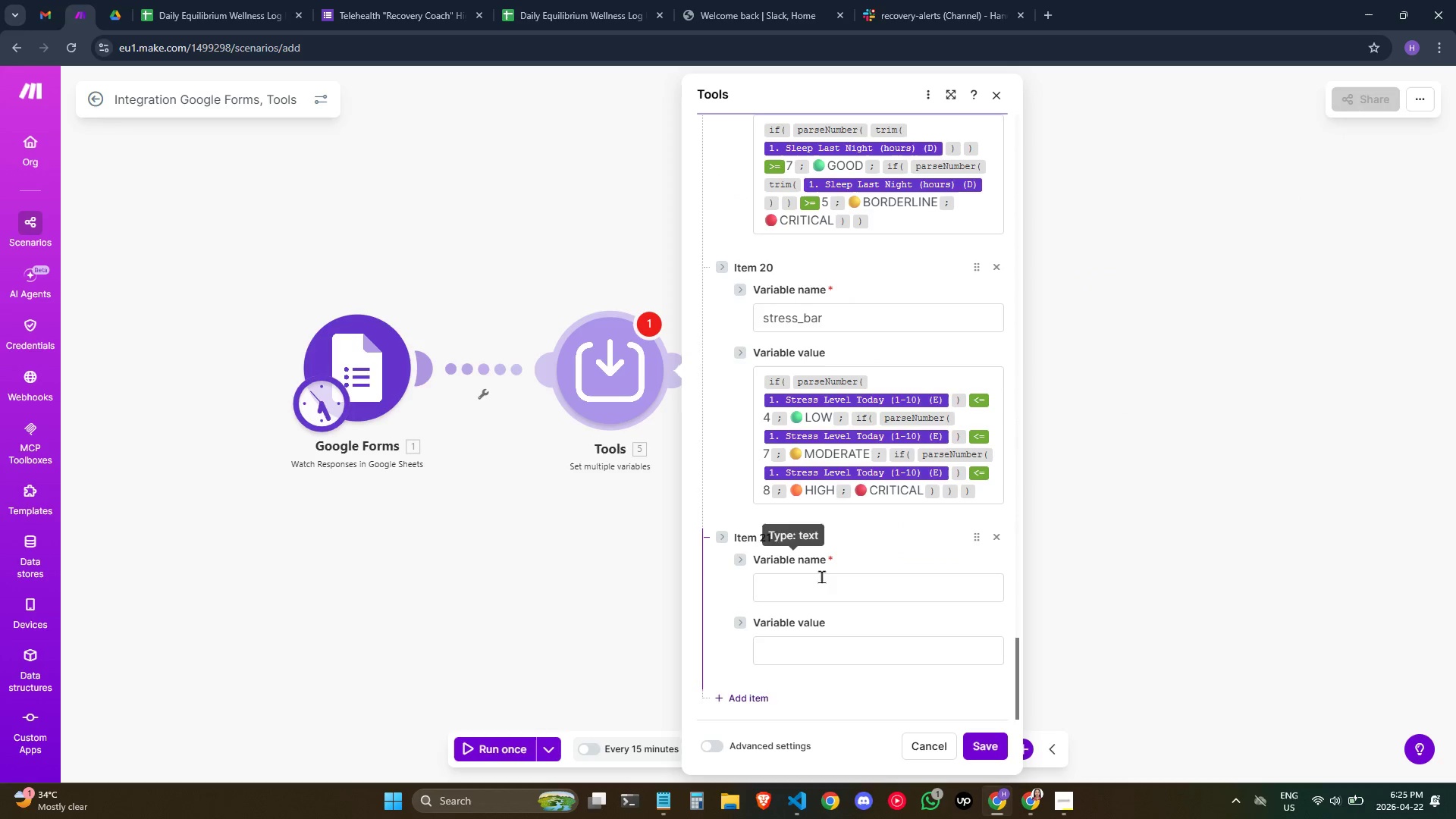 
left_click([821, 576])
 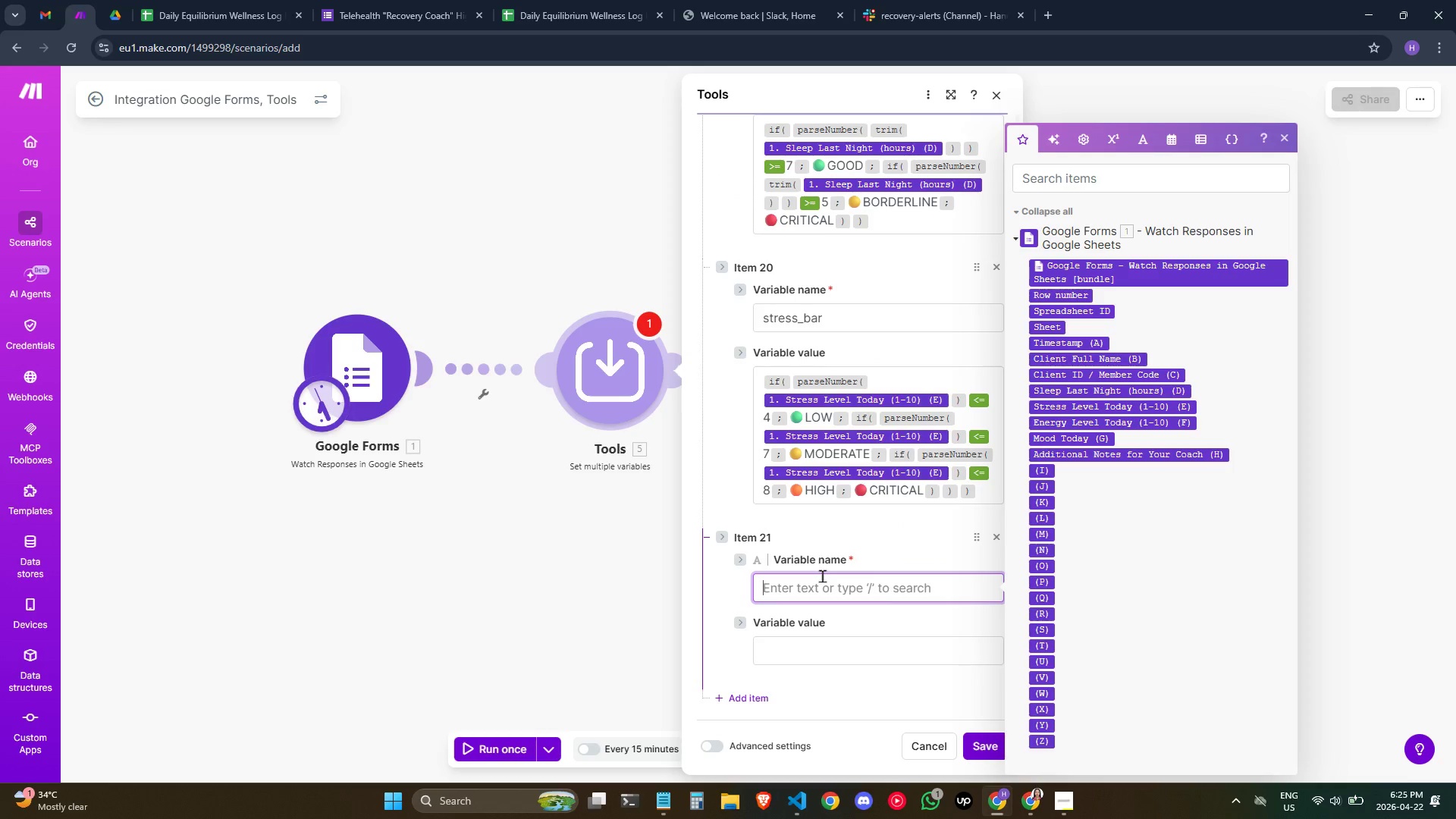 
type(ener=)
key(Backspace)
key(Backspace)
key(Backspace)
key(Backspace)
key(Backspace)
type(ENEG)
key(Backspace)
type(RGY_BAR)
 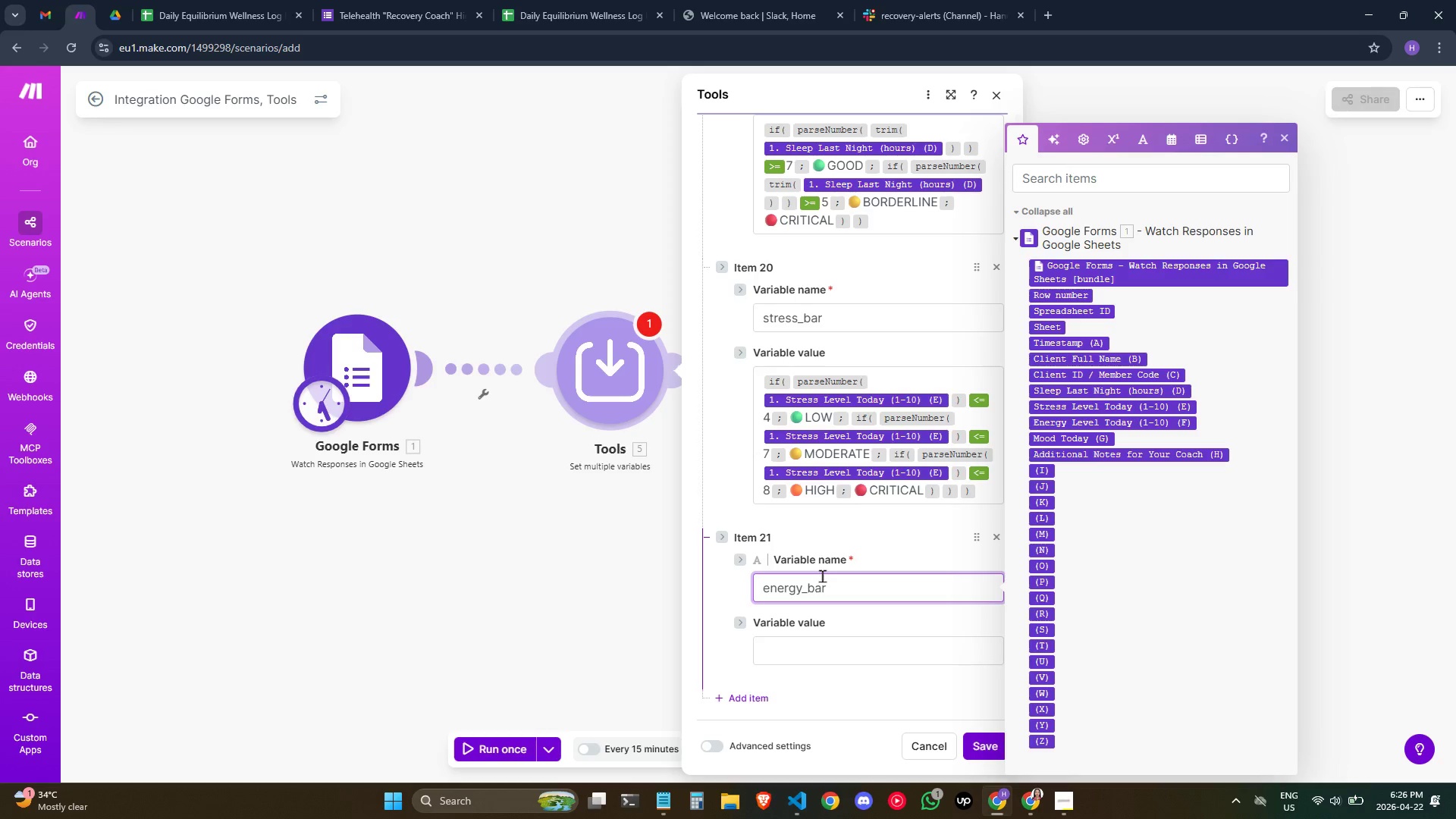 
scroll: coordinate [850, 500], scroll_direction: down, amount: 1.0
 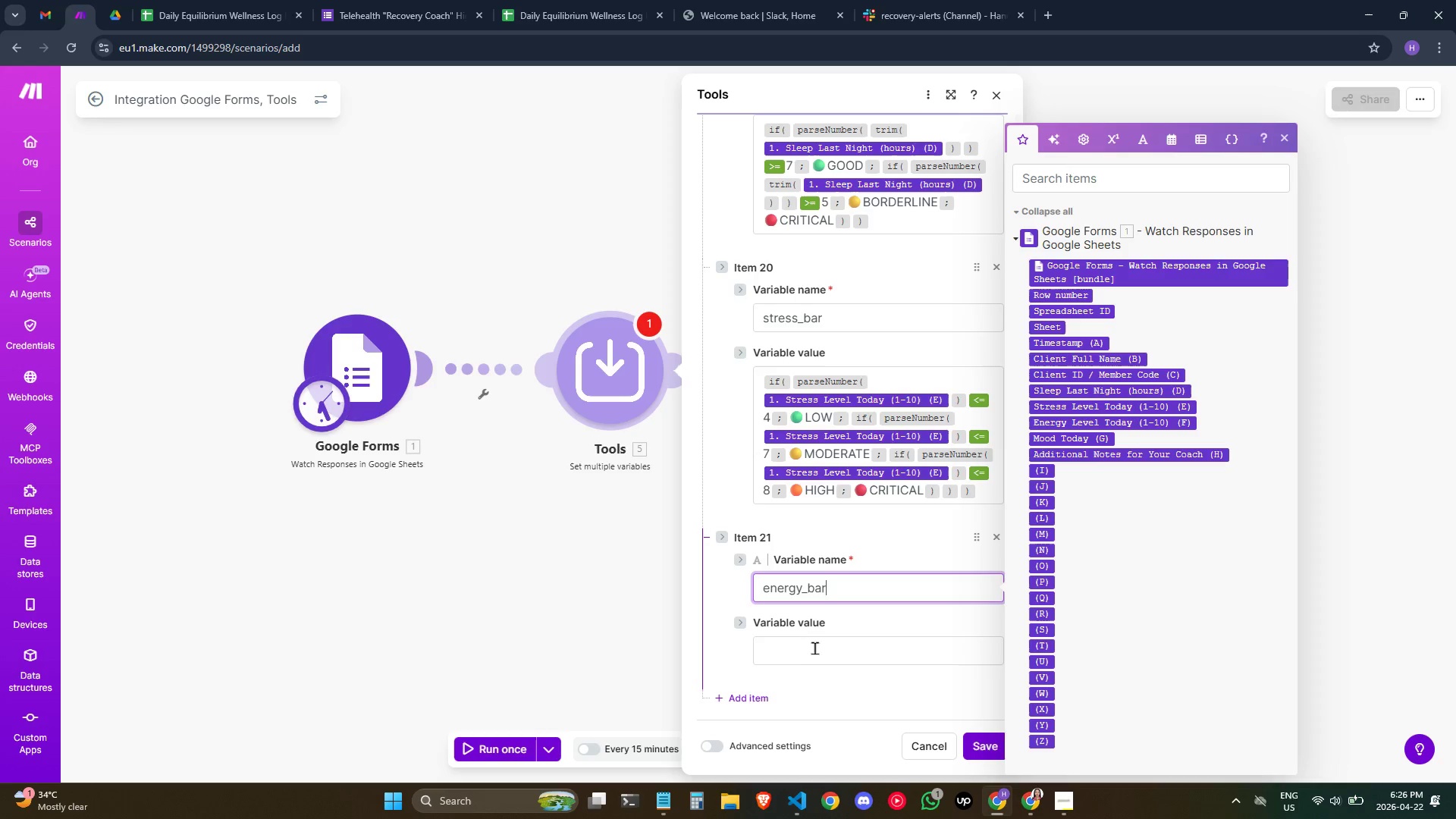 
left_click([811, 653])
 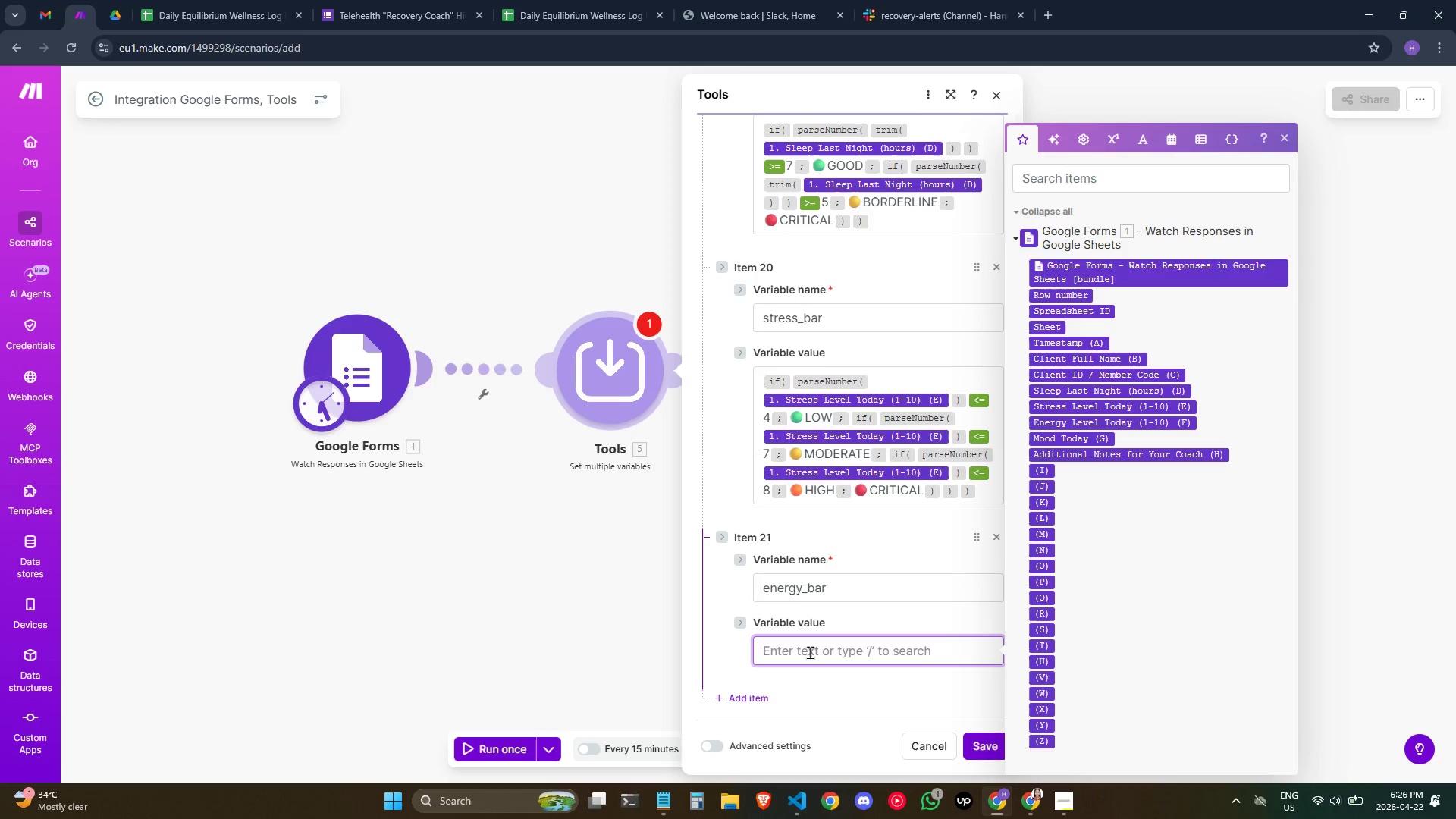 
type(/IF)
 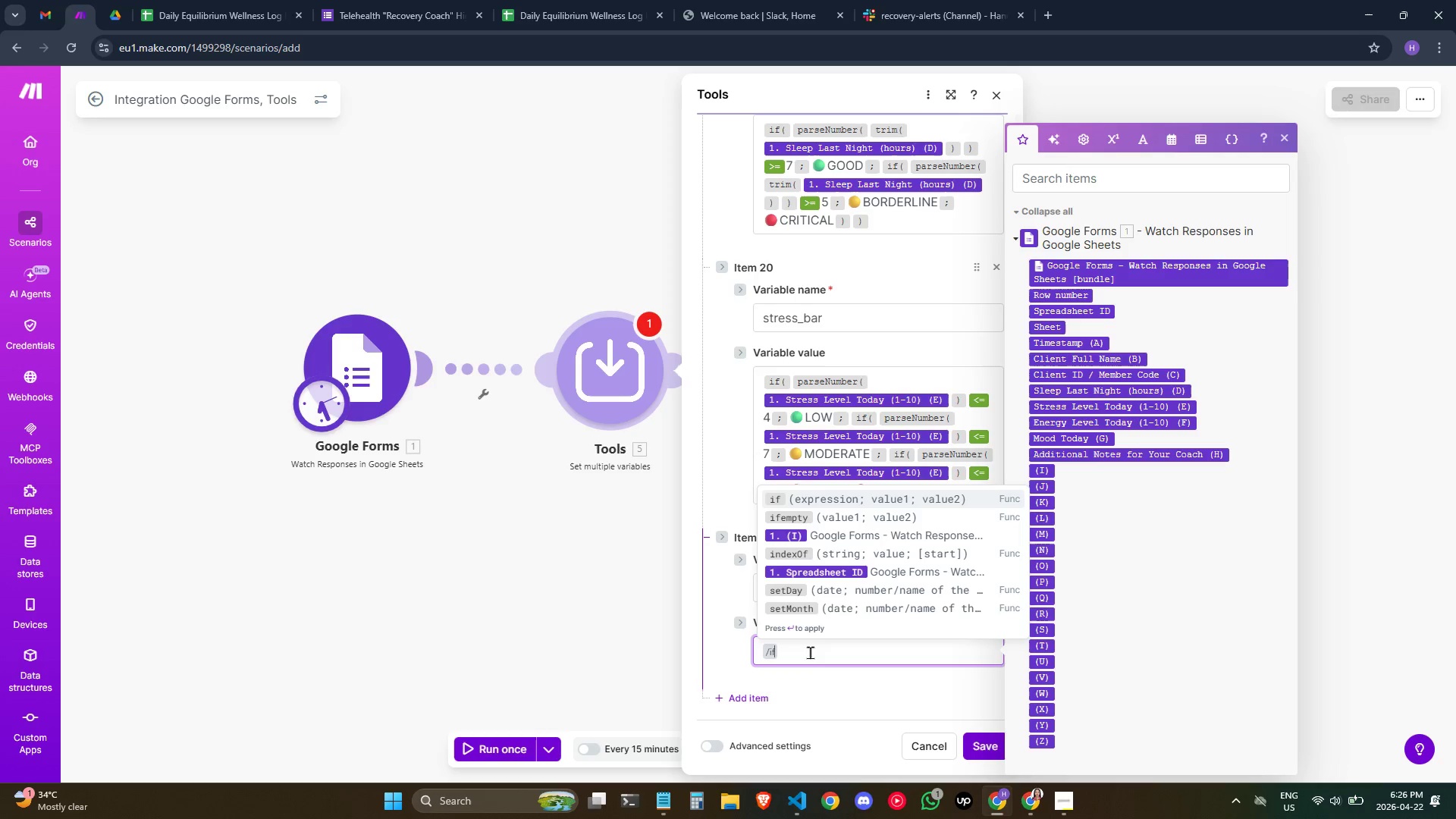 
key(Enter)
 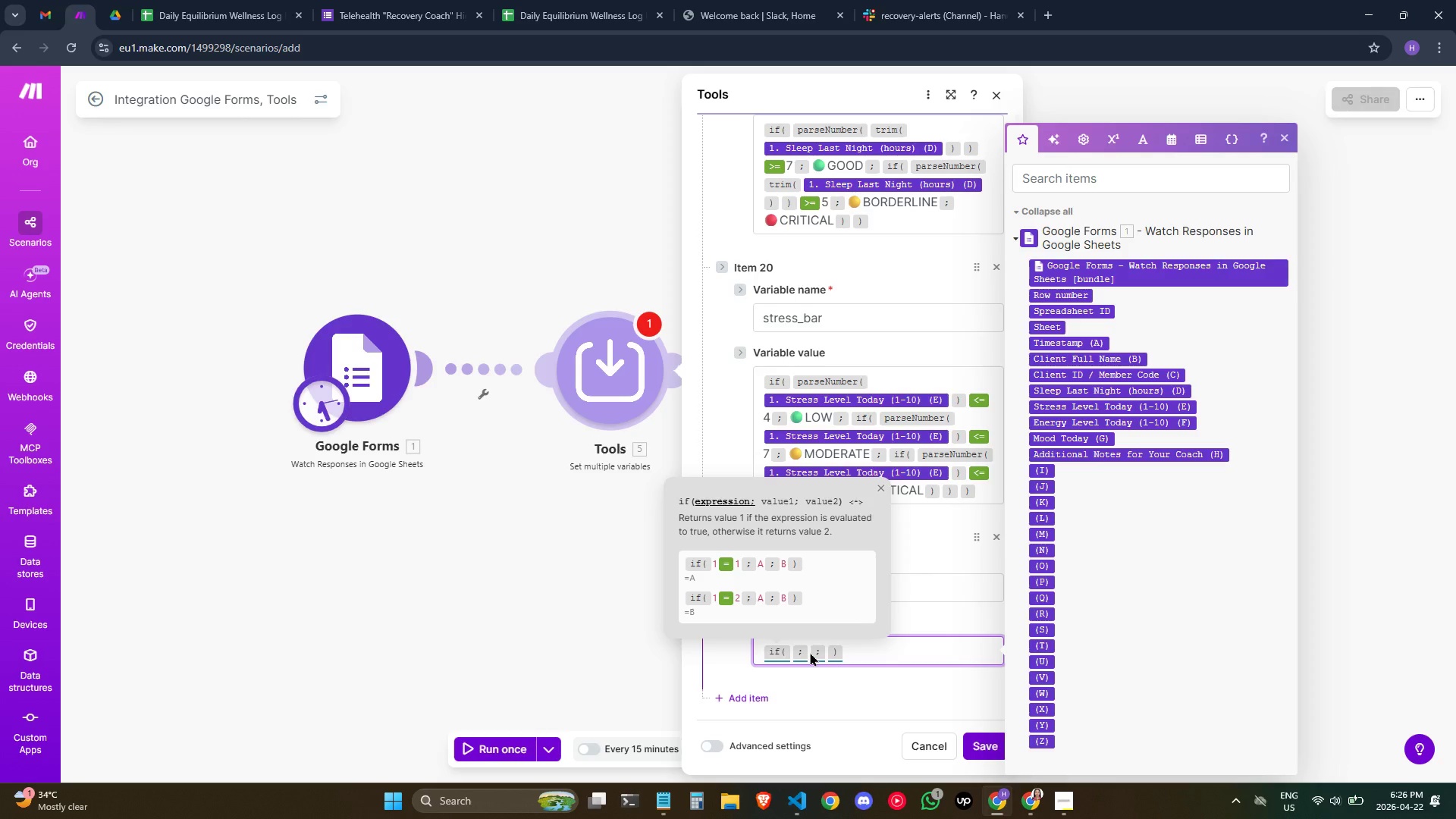 
type(/PARSE)
 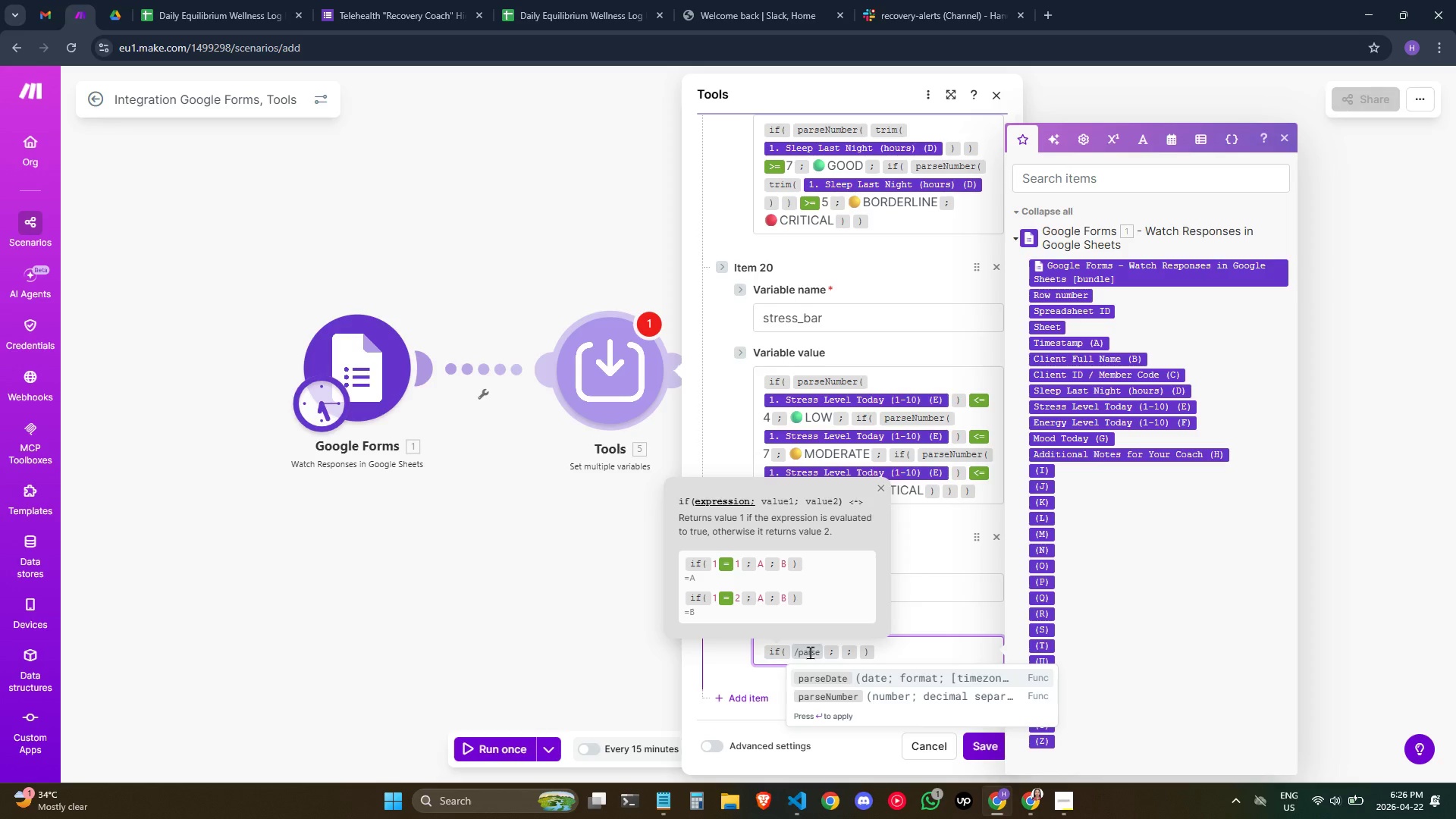 
key(ArrowDown)
 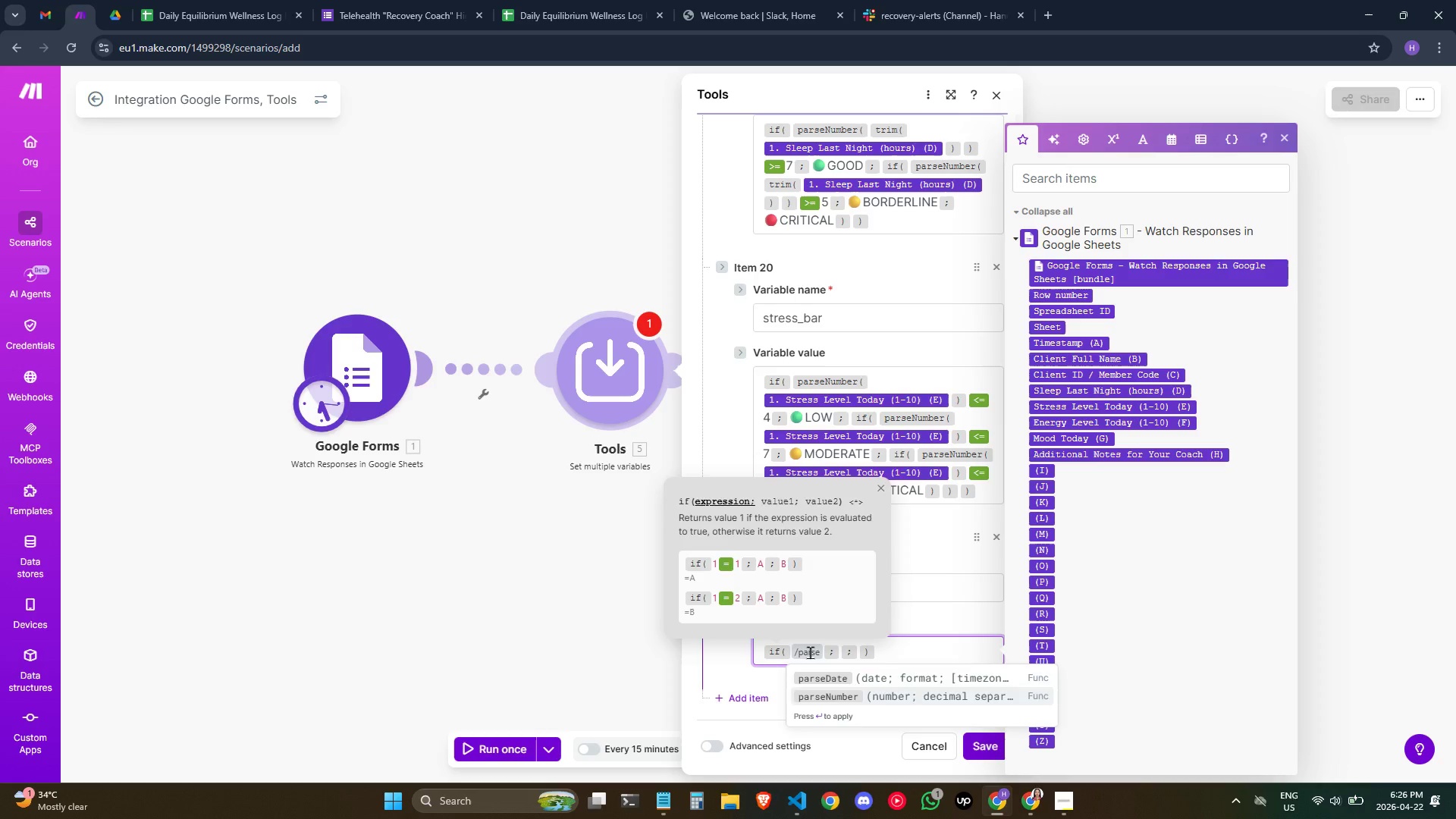 
key(Enter)
 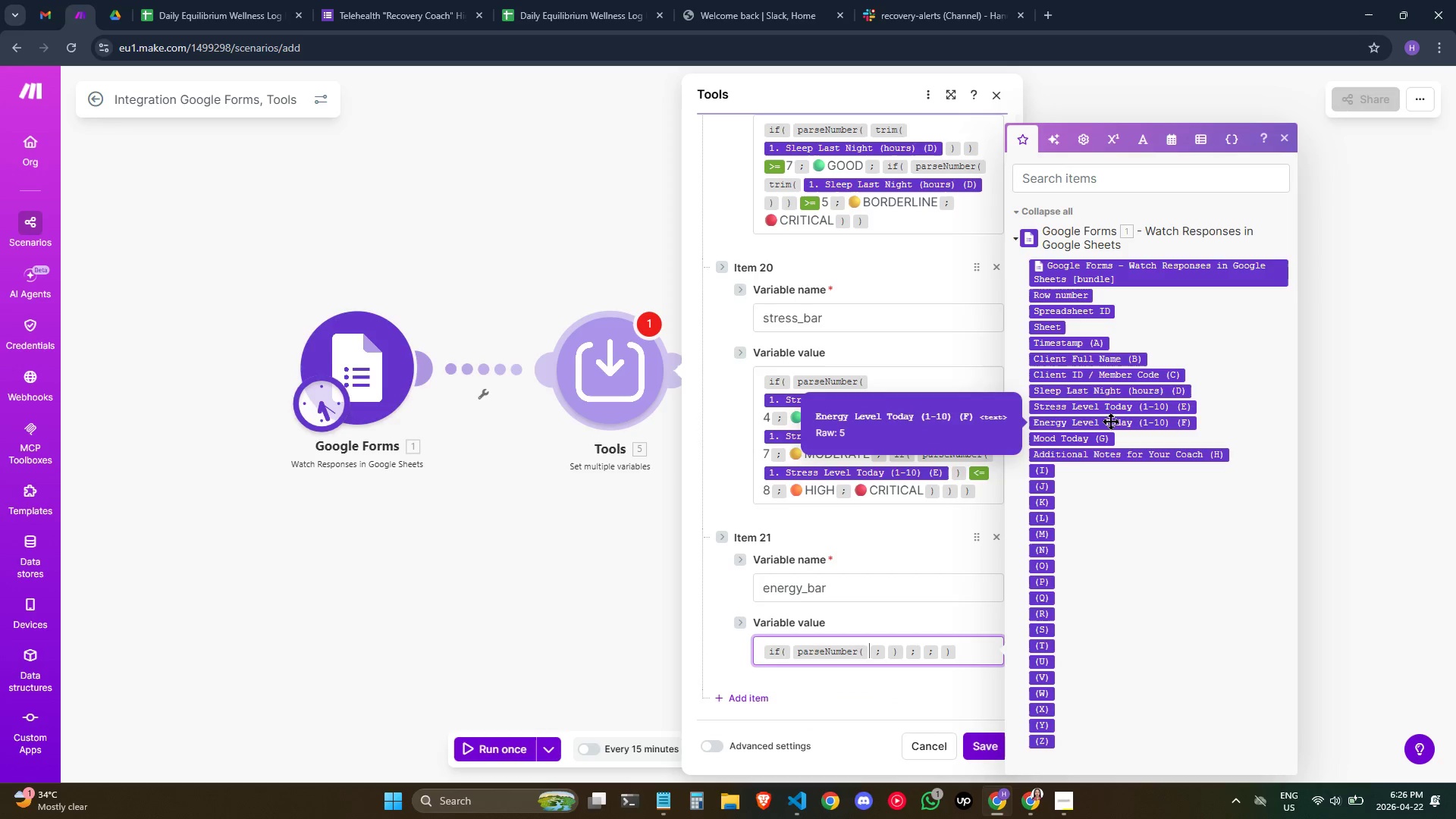 
wait(6.28)
 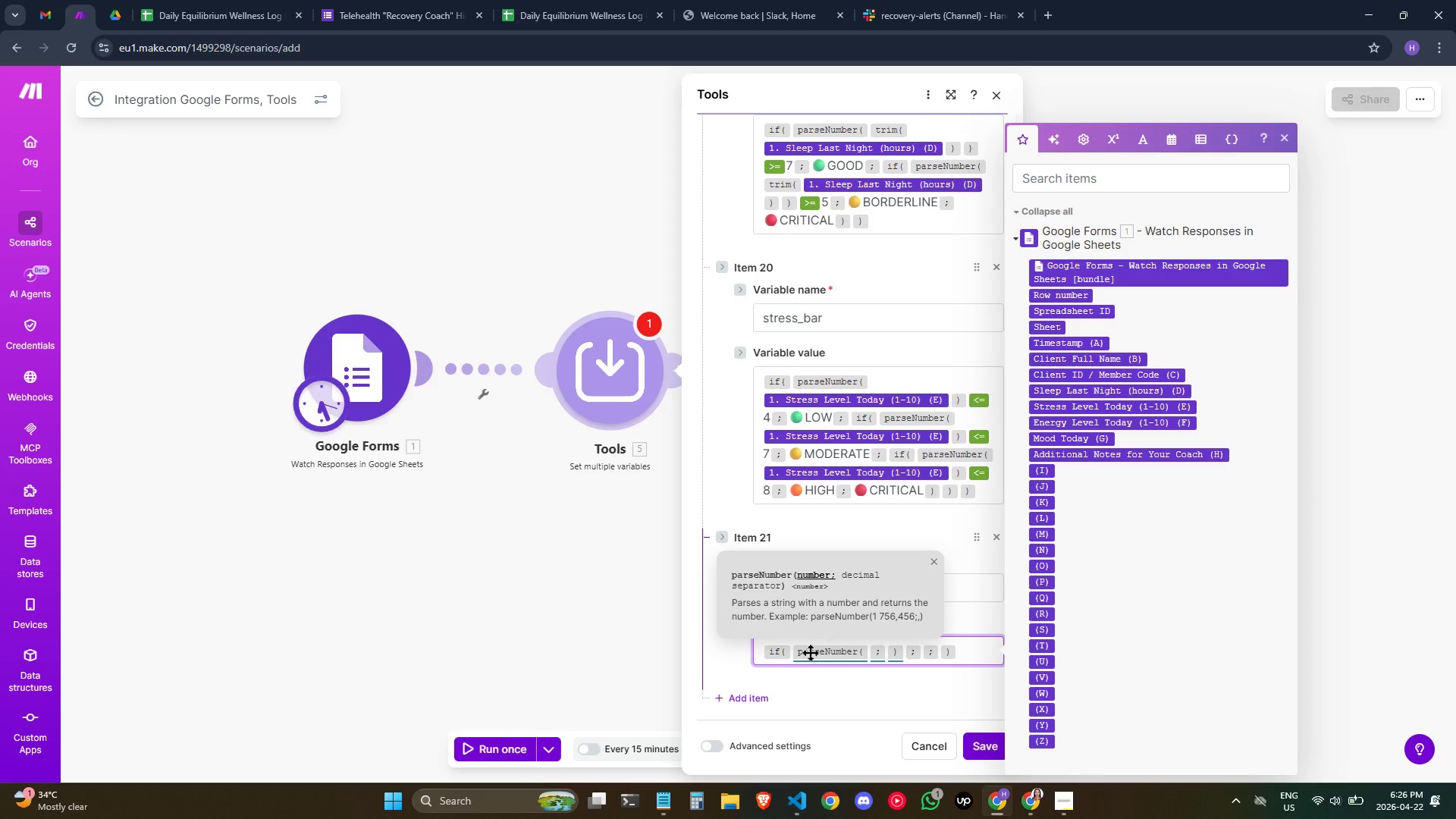 
left_click([1110, 421])
 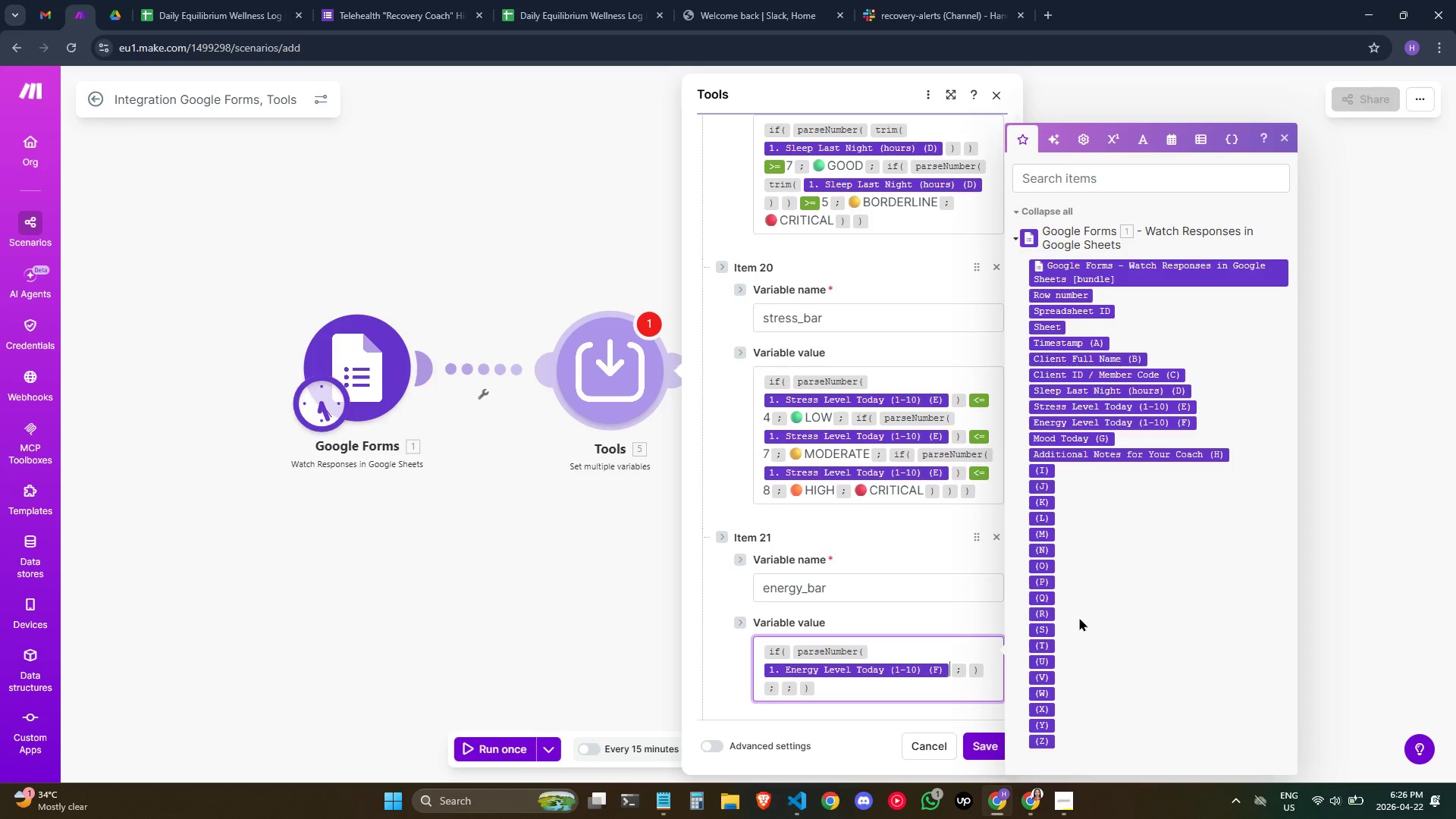 
key(ArrowRight)
 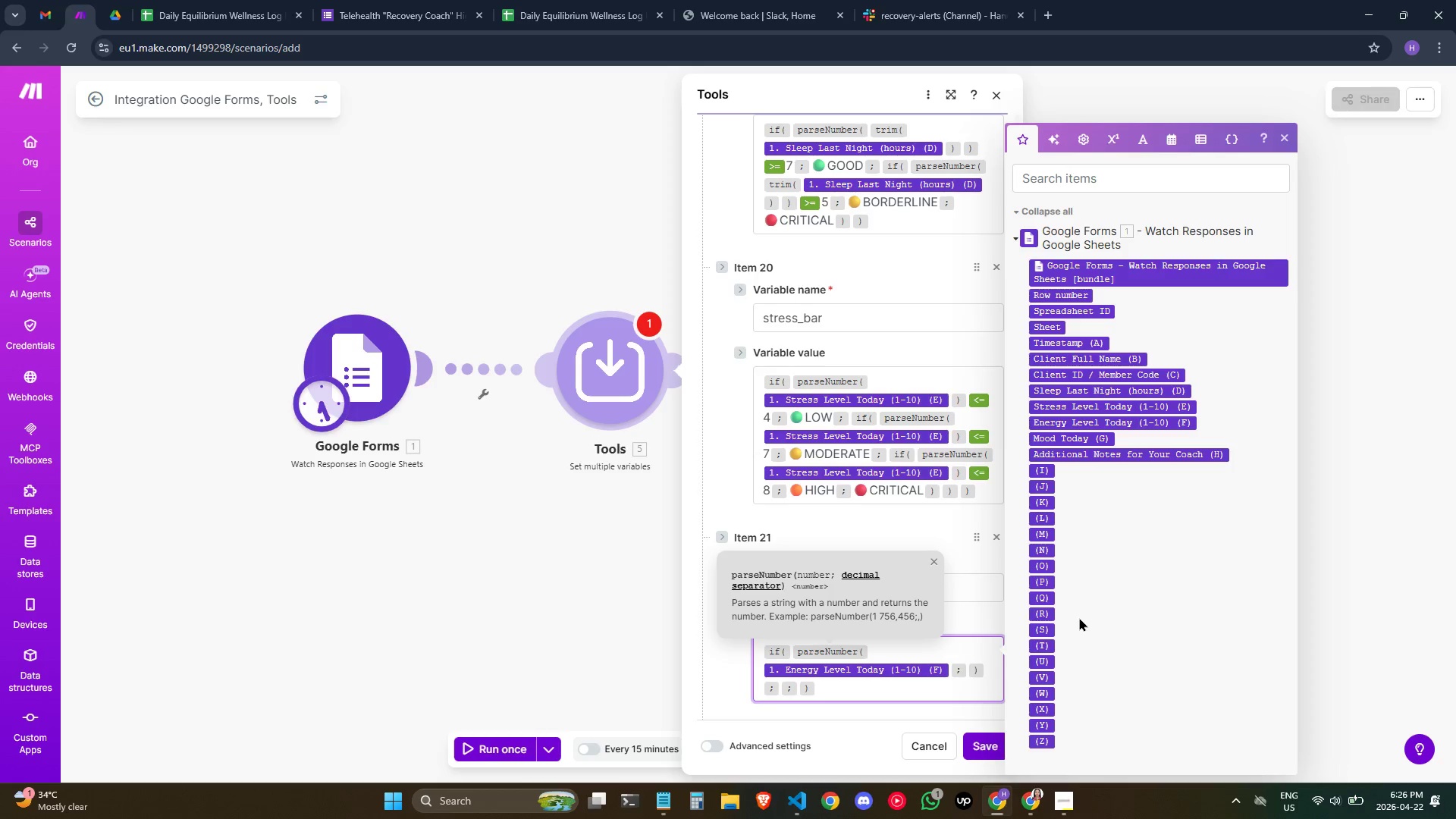 
key(Backspace)
 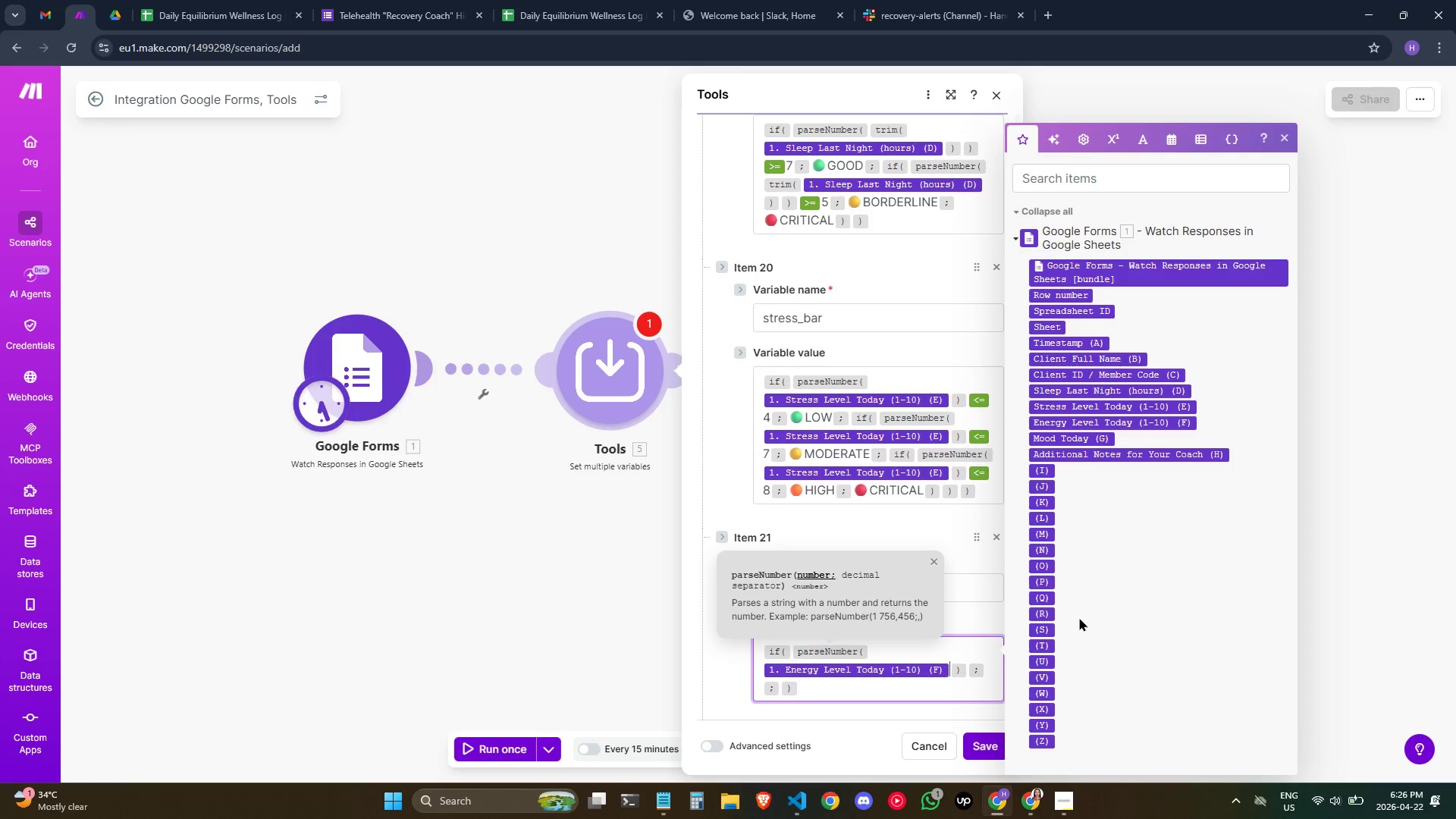 
key(ArrowRight)
 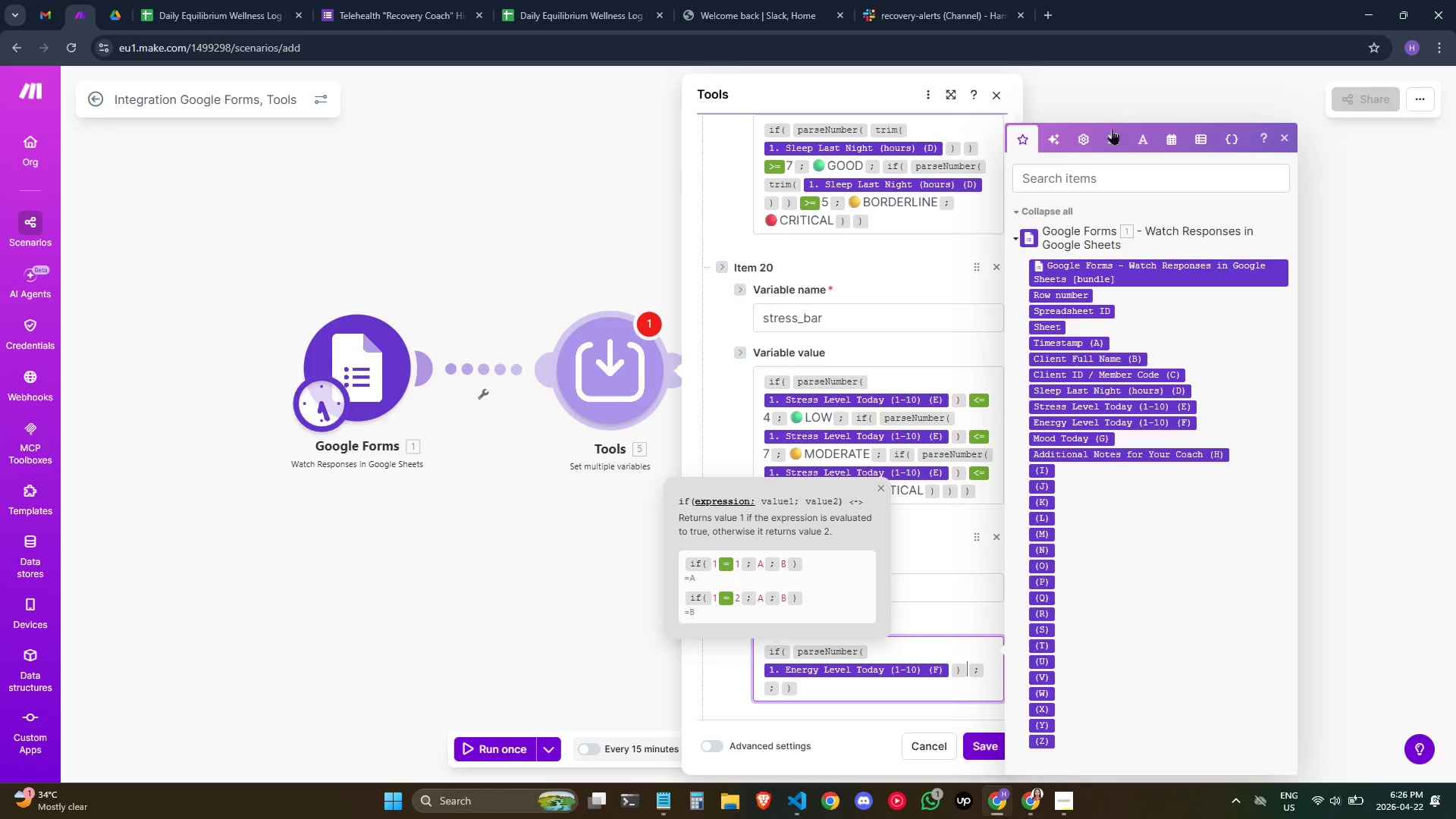 
left_click([1105, 145])
 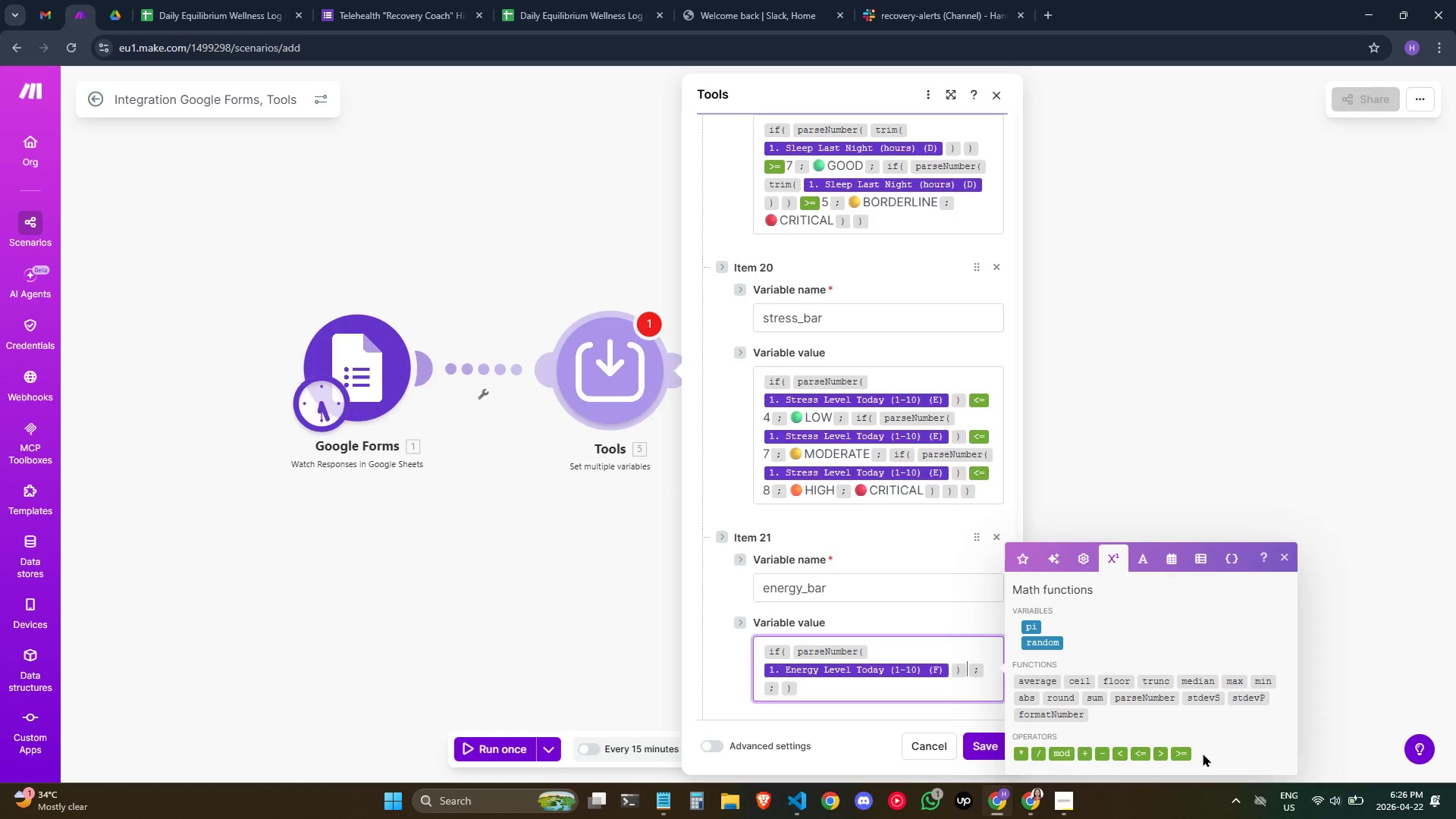 
left_click([1179, 750])
 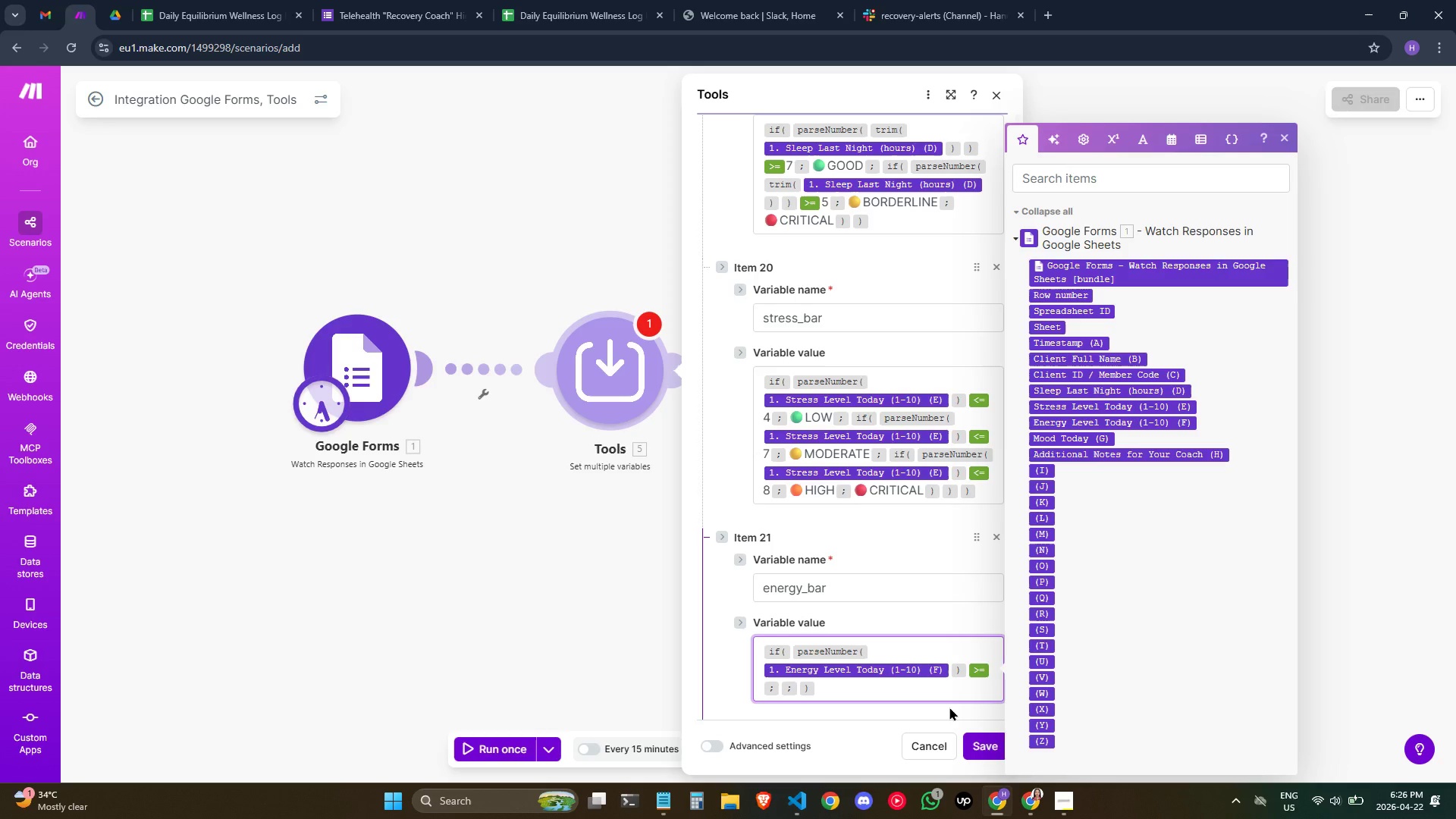 
key(7)
 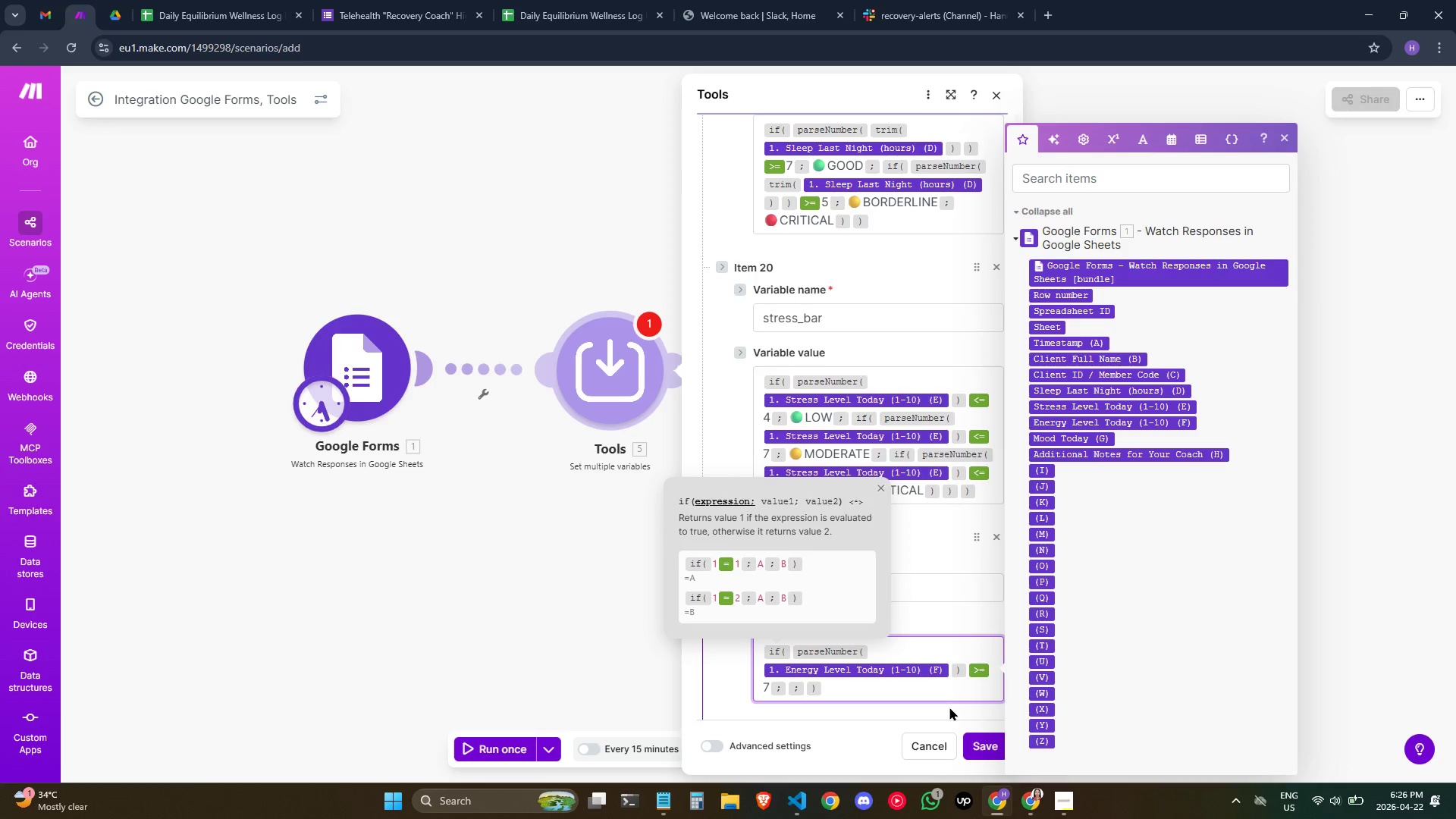 
key(Backspace)
 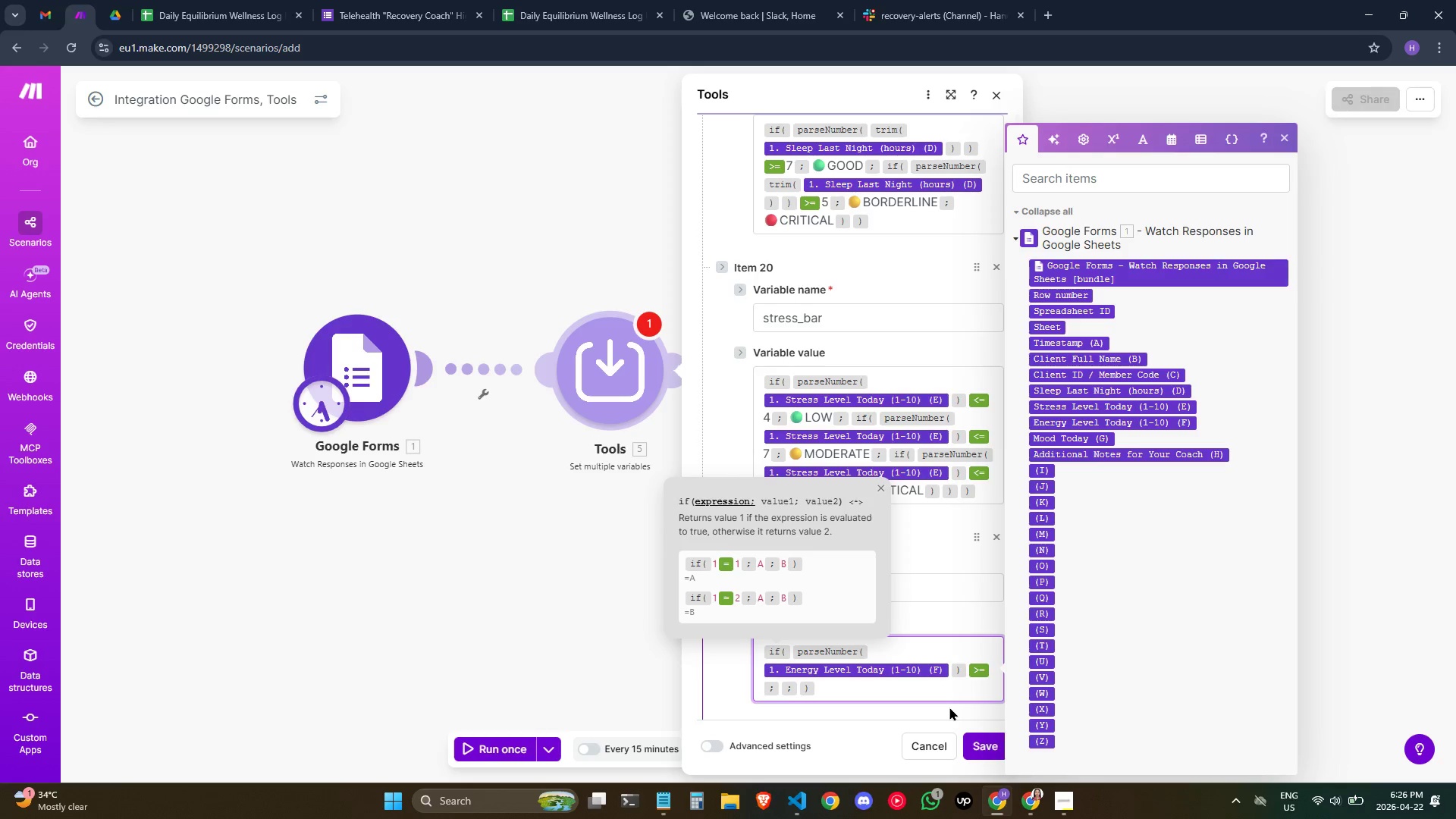 
key(Backspace)
 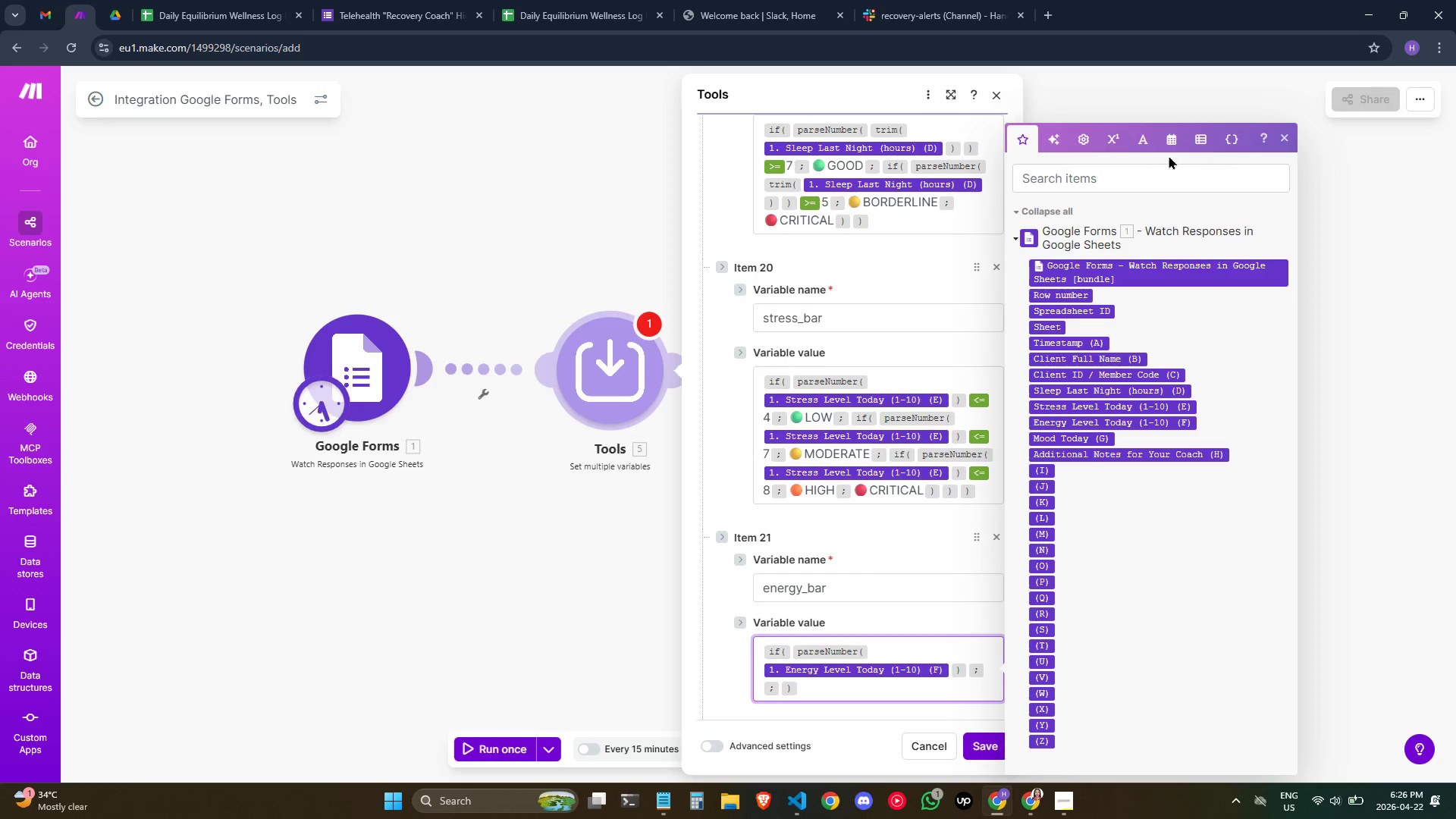 
left_click([1112, 136])
 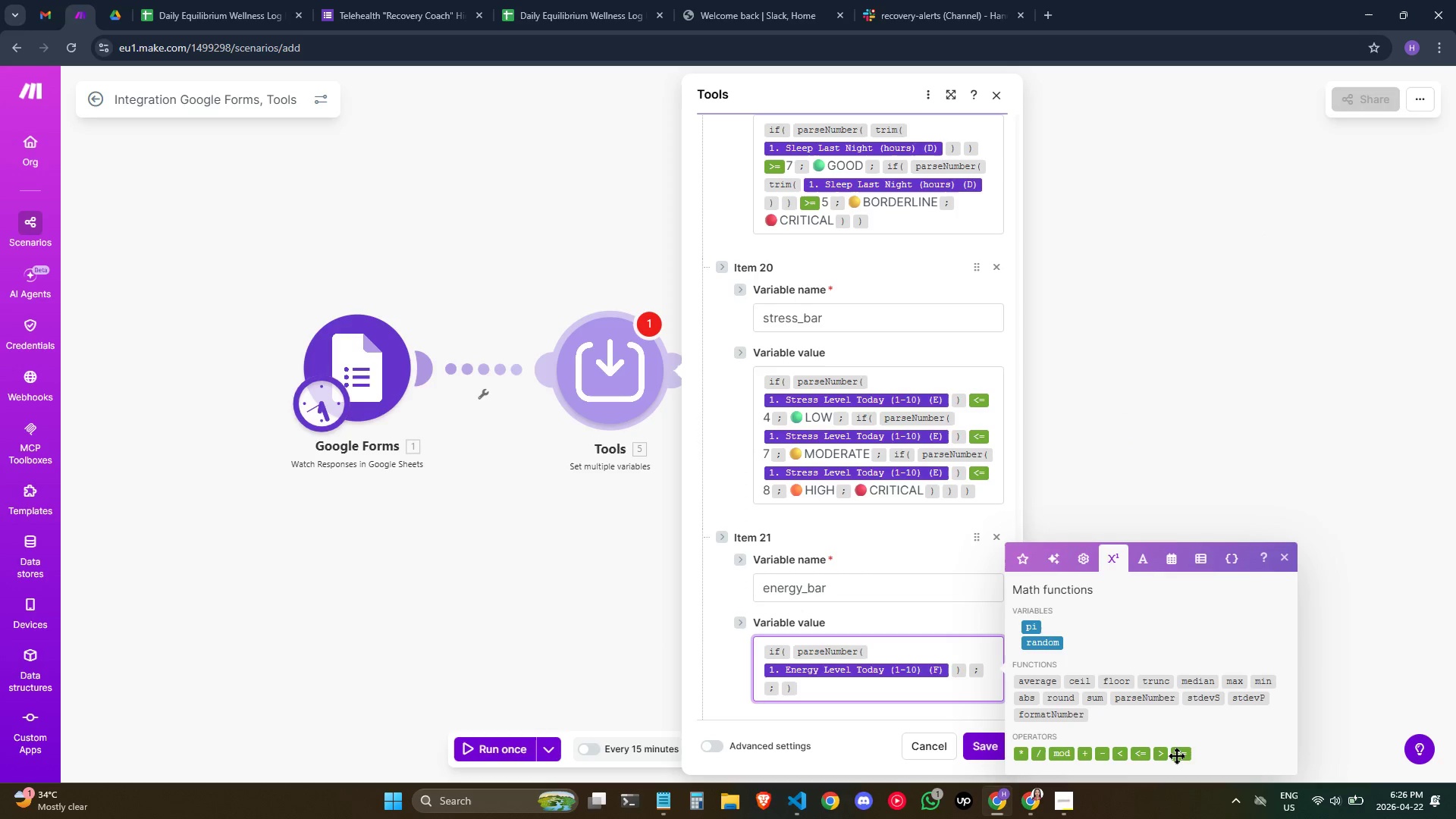 
left_click([1176, 756])
 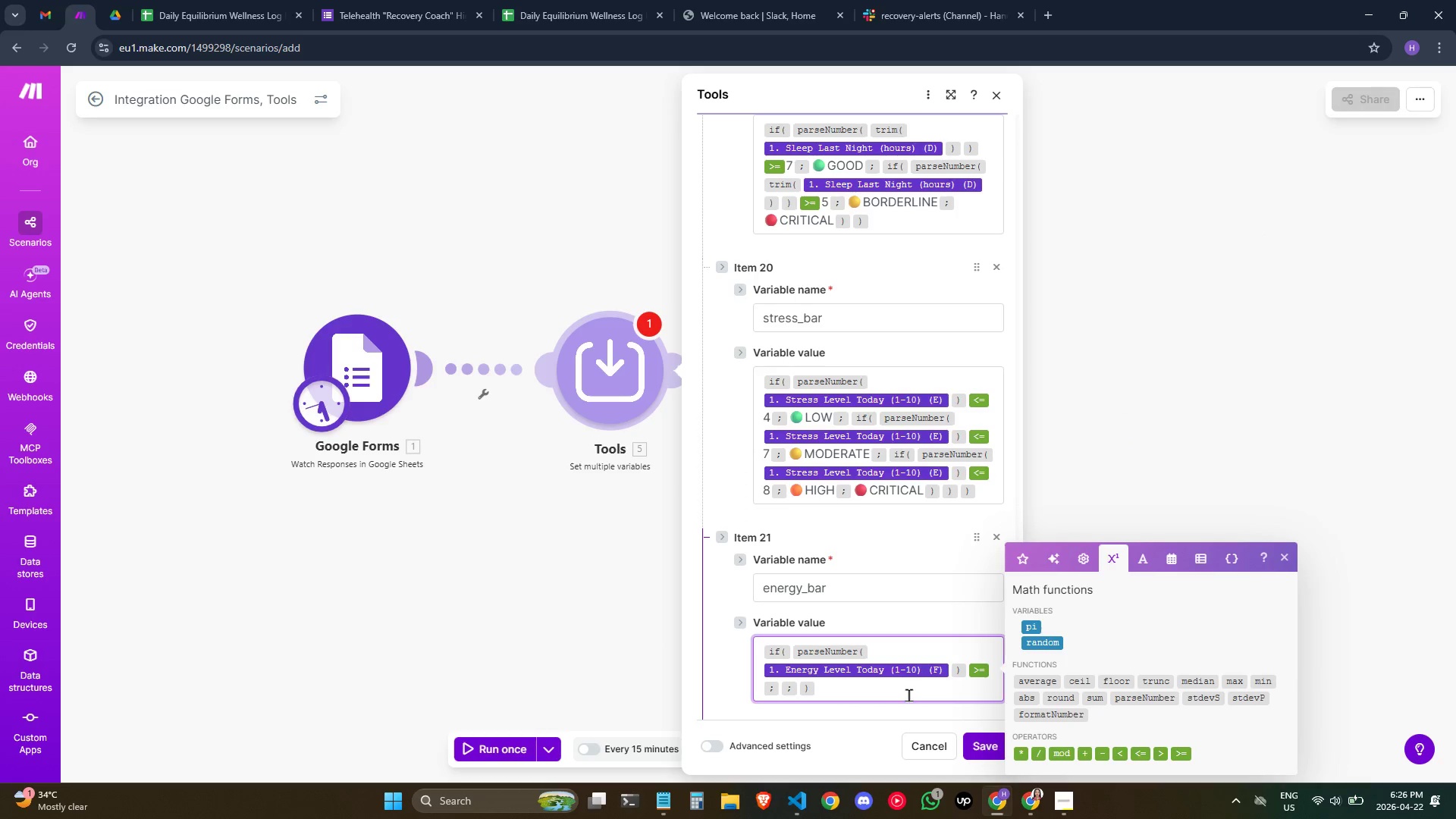 
key(ArrowLeft)
 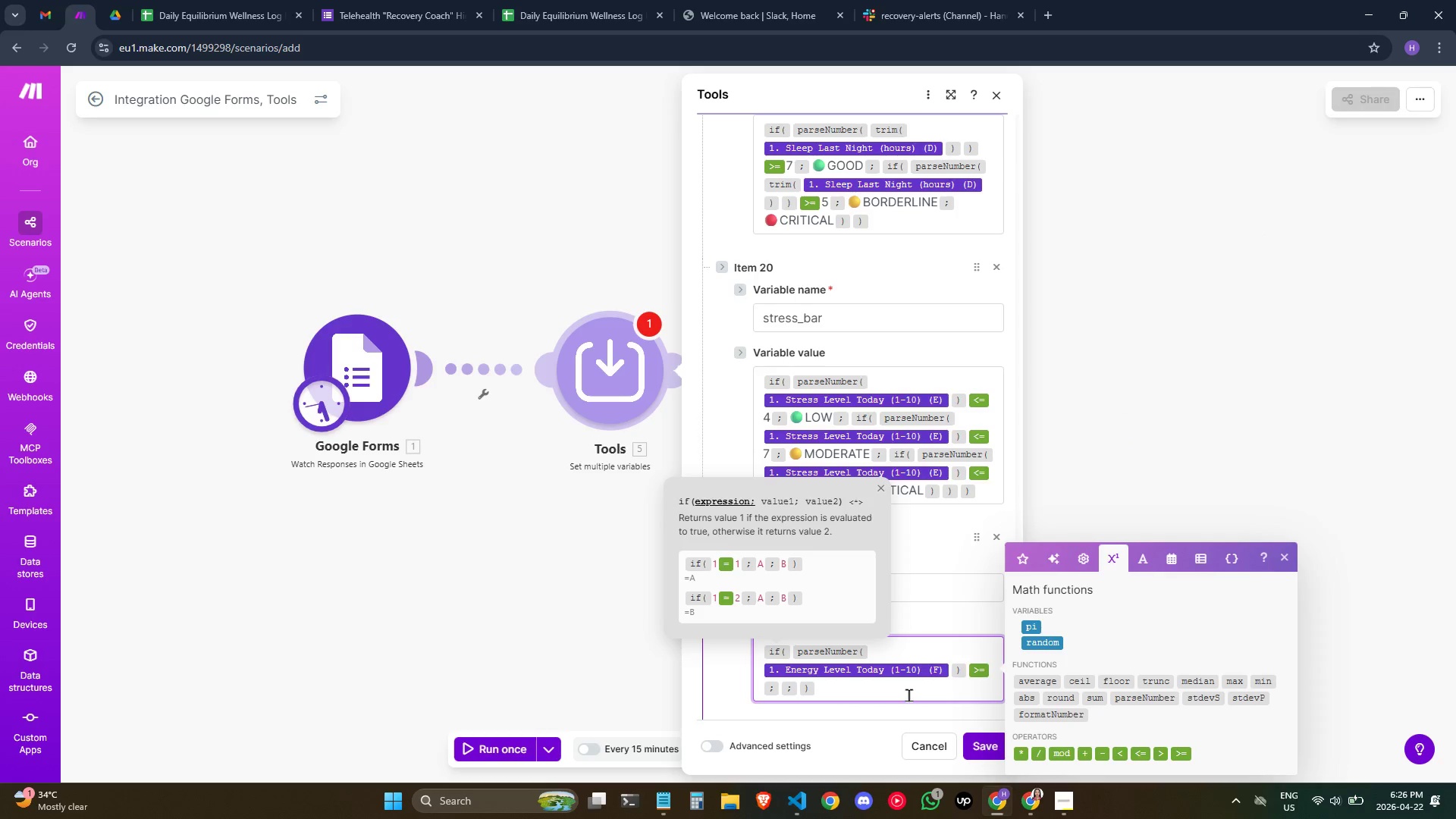 
key(ArrowRight)
 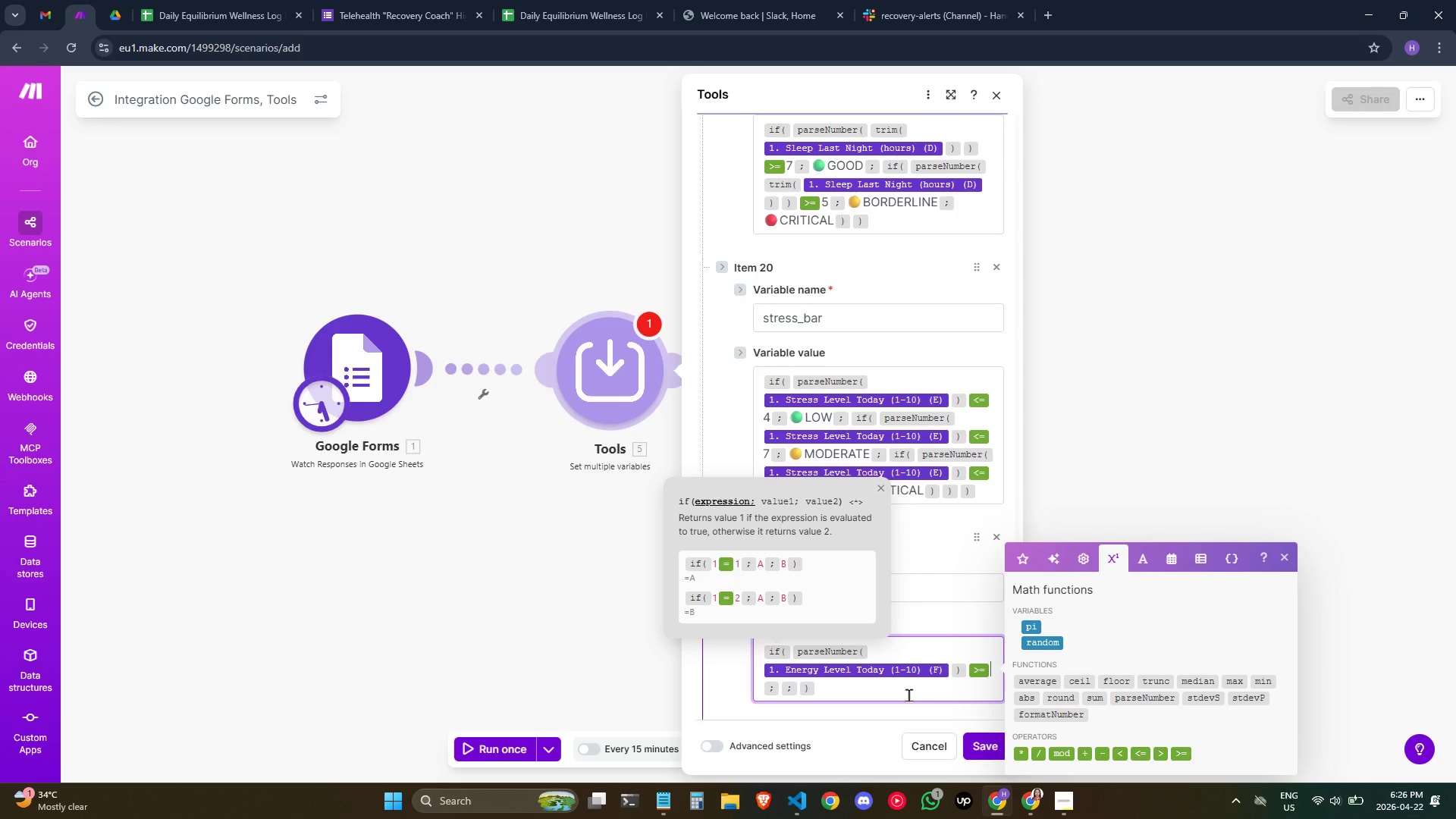 
key(7)
 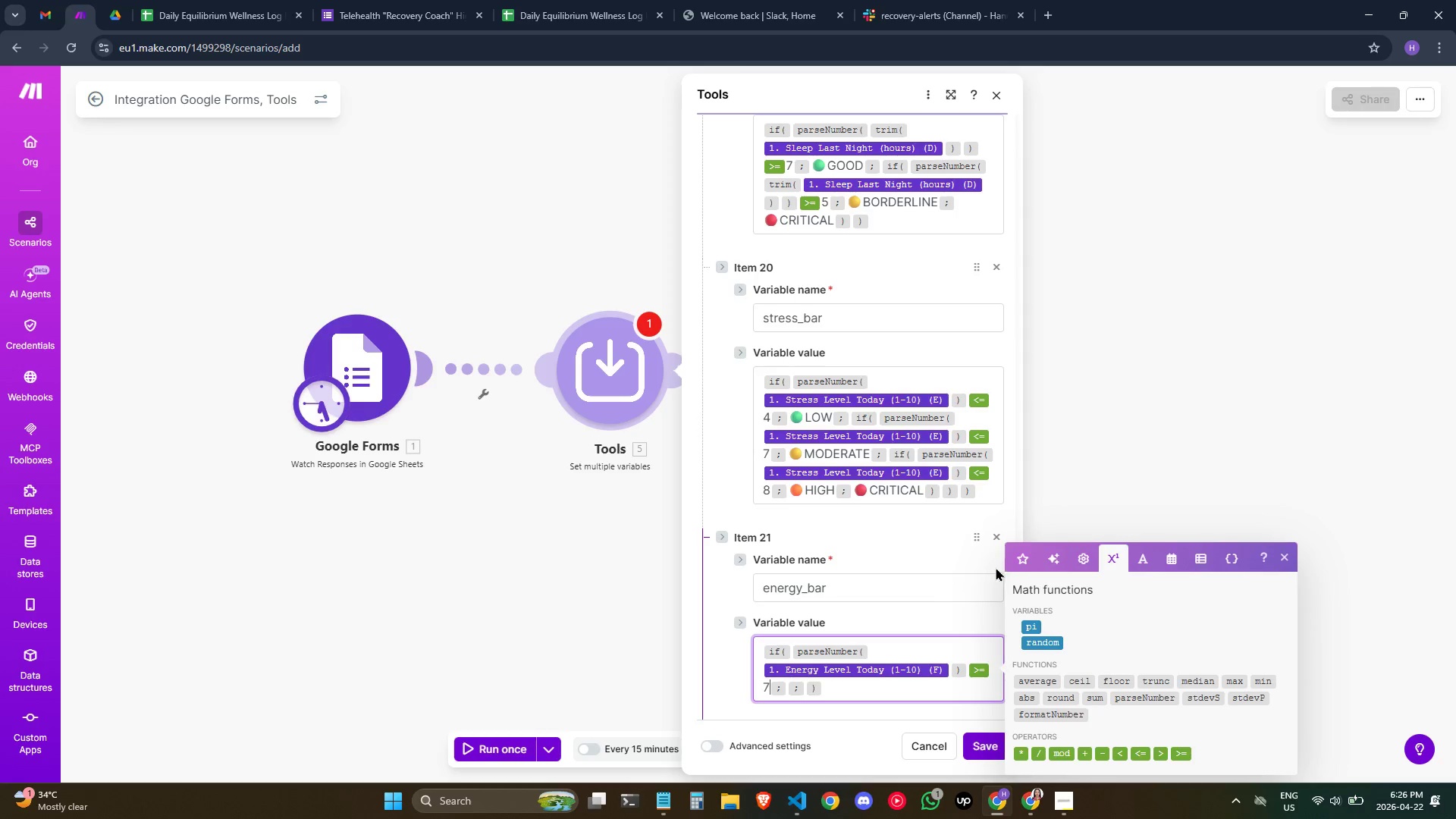 
left_click([1018, 557])
 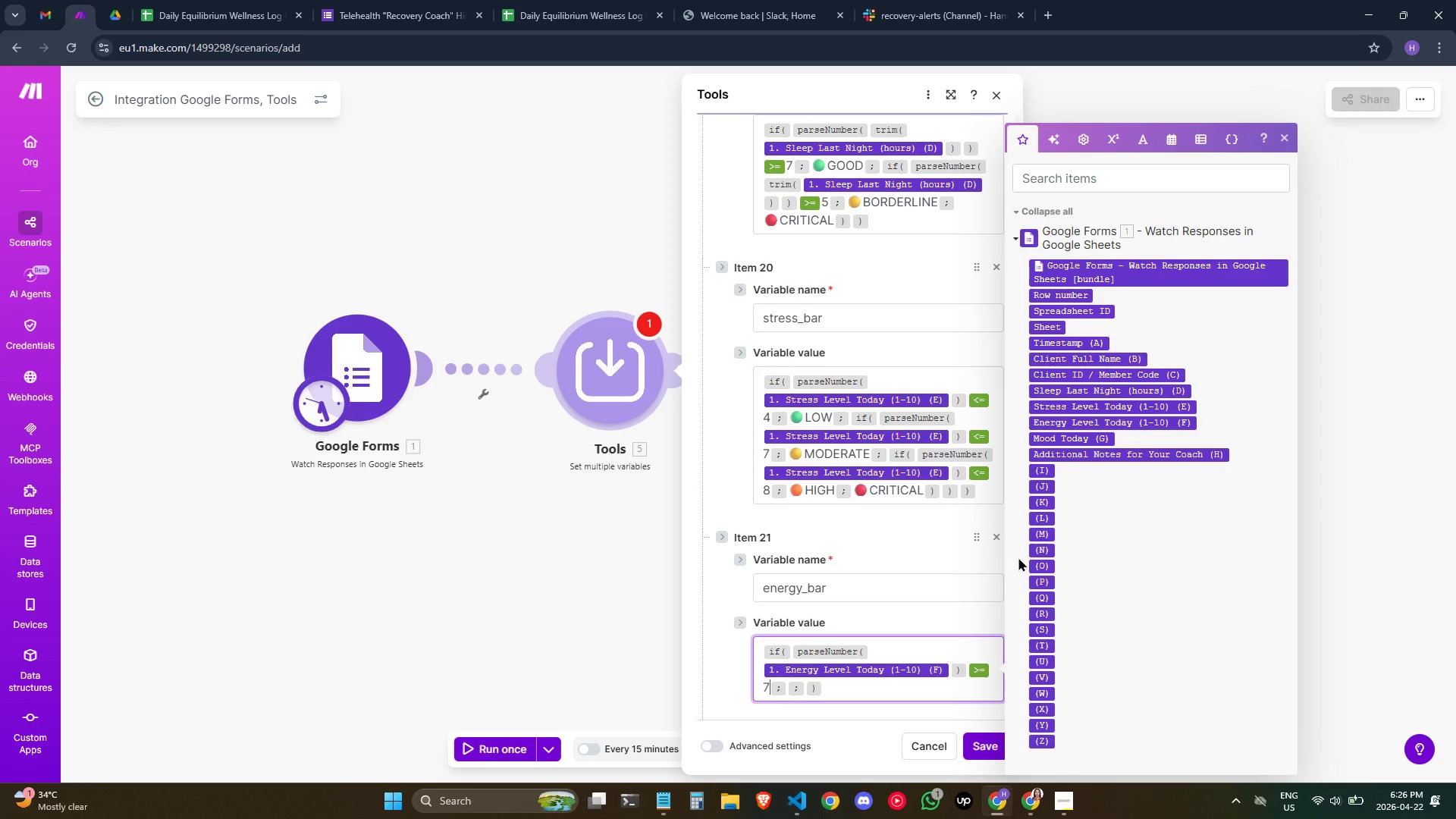 
key(ArrowRight)
 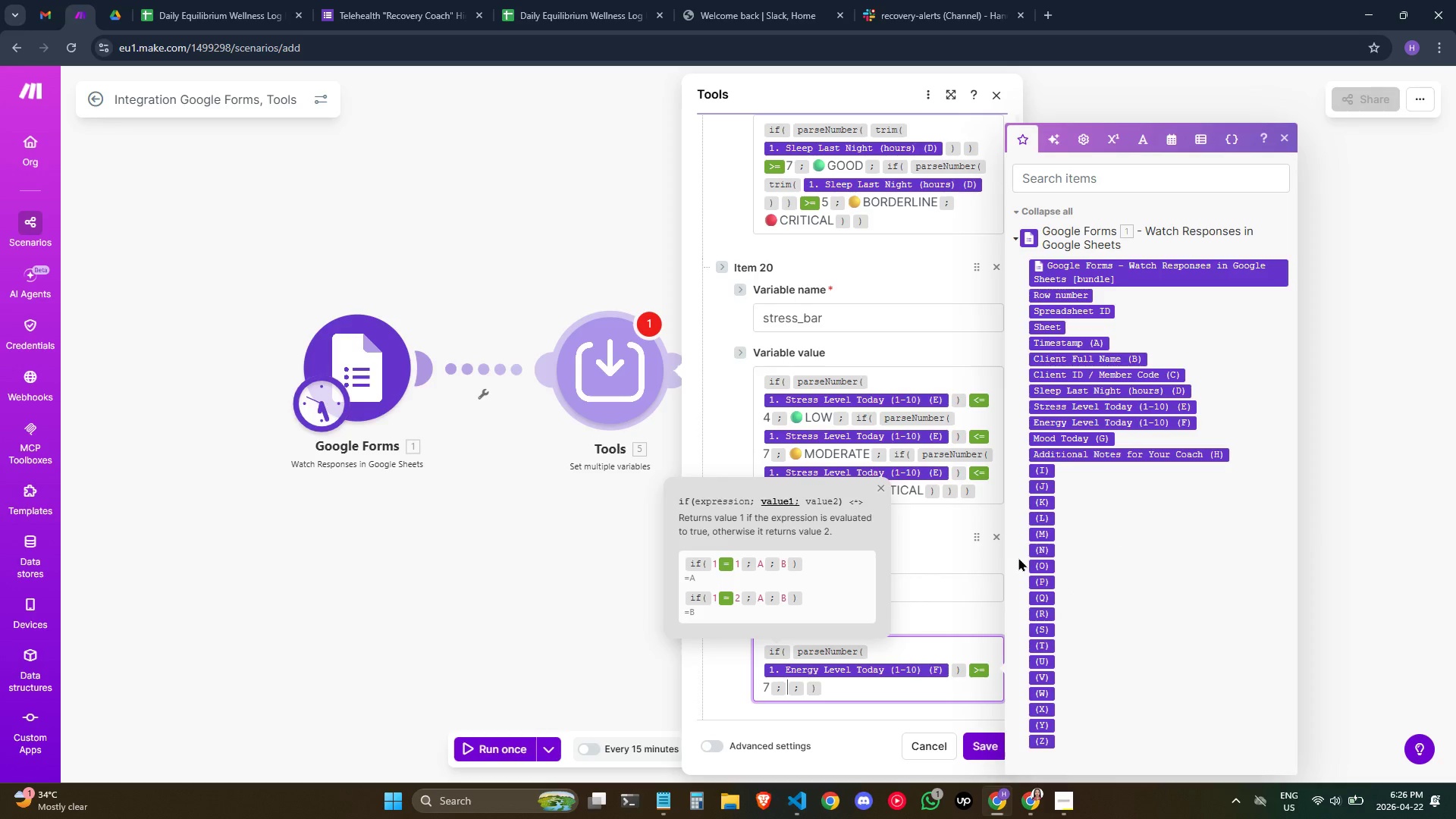 
key(Meta+Semicolon)
 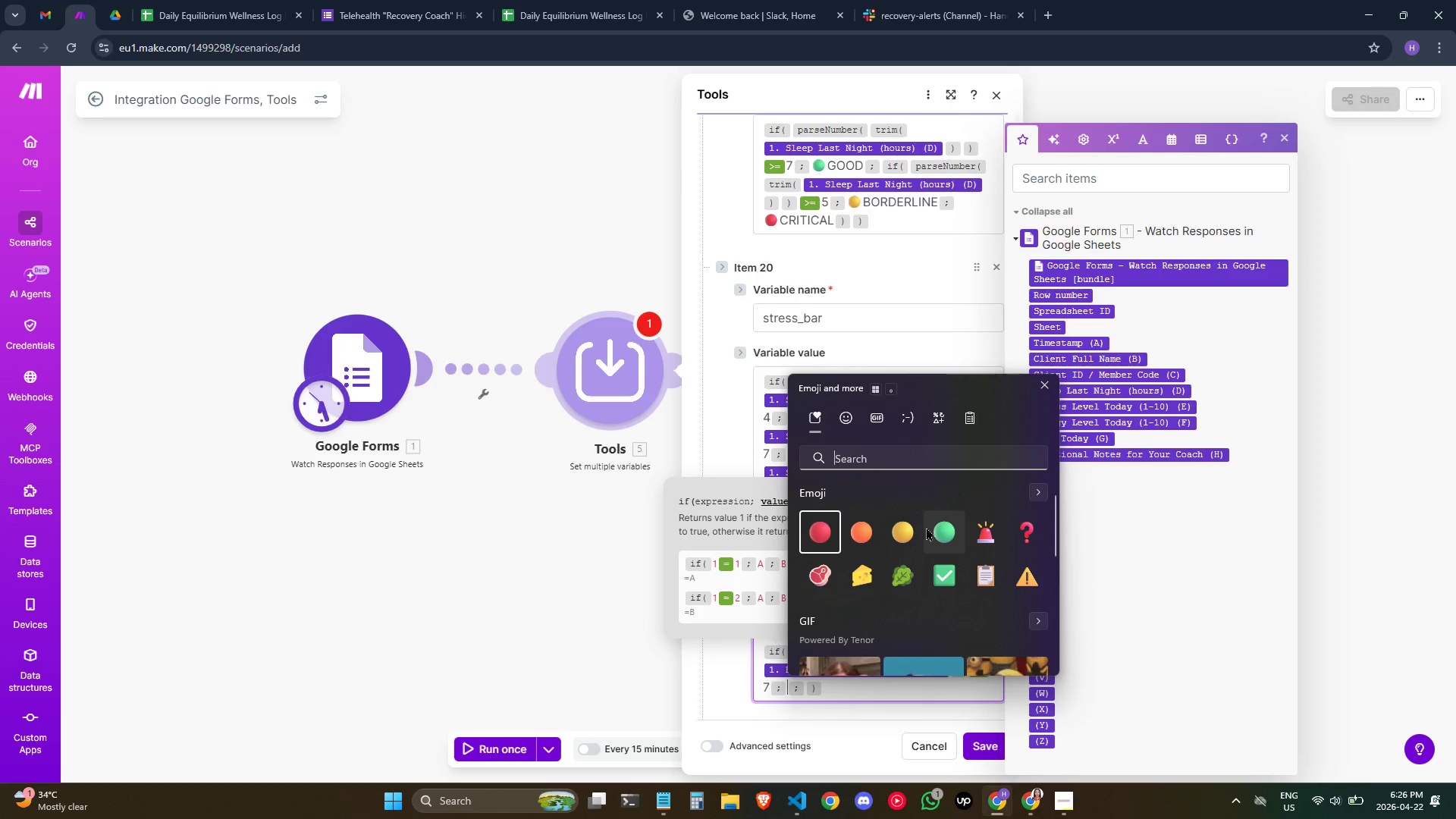 
left_click([930, 526])
 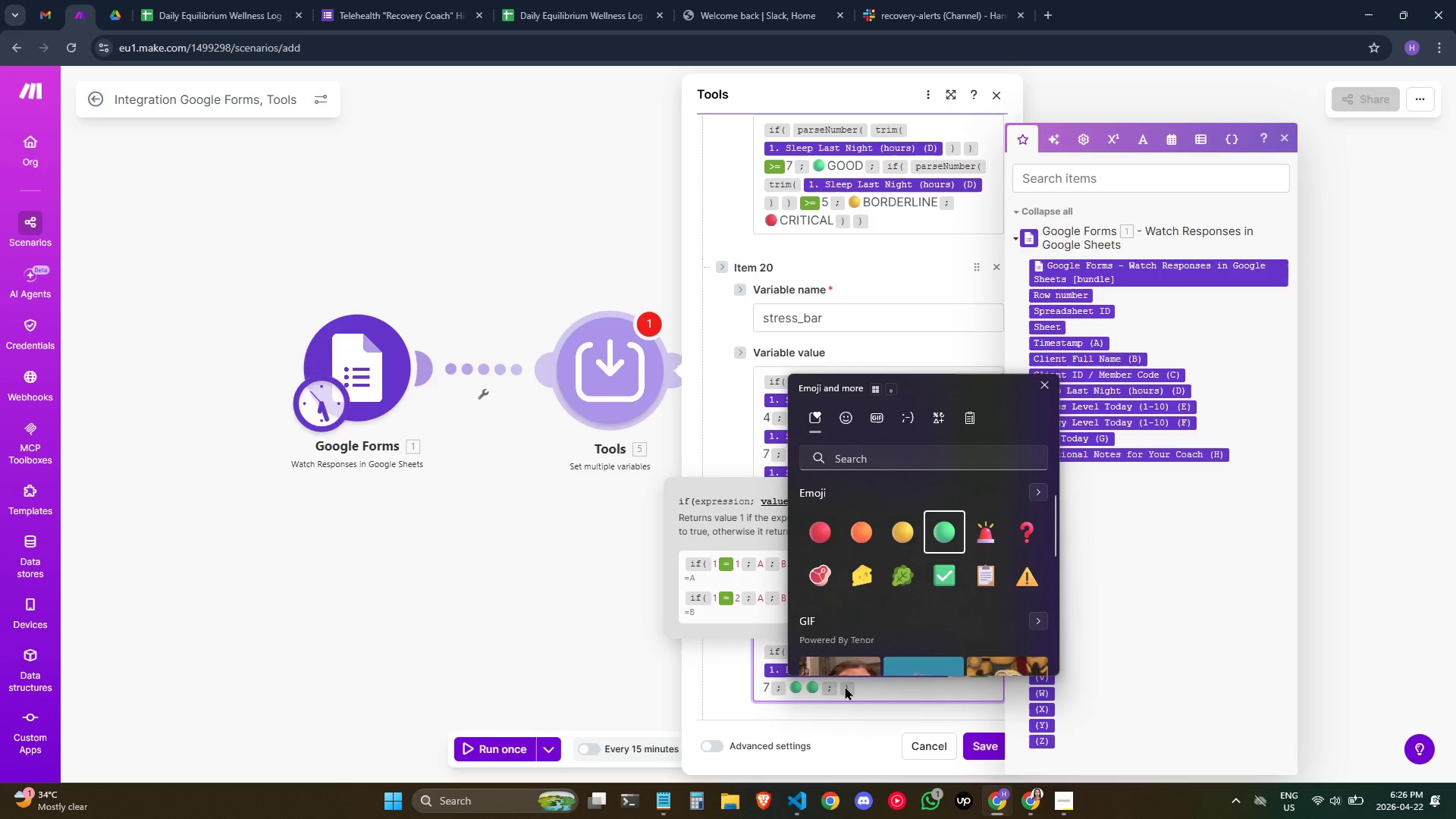 
key(Backspace)
 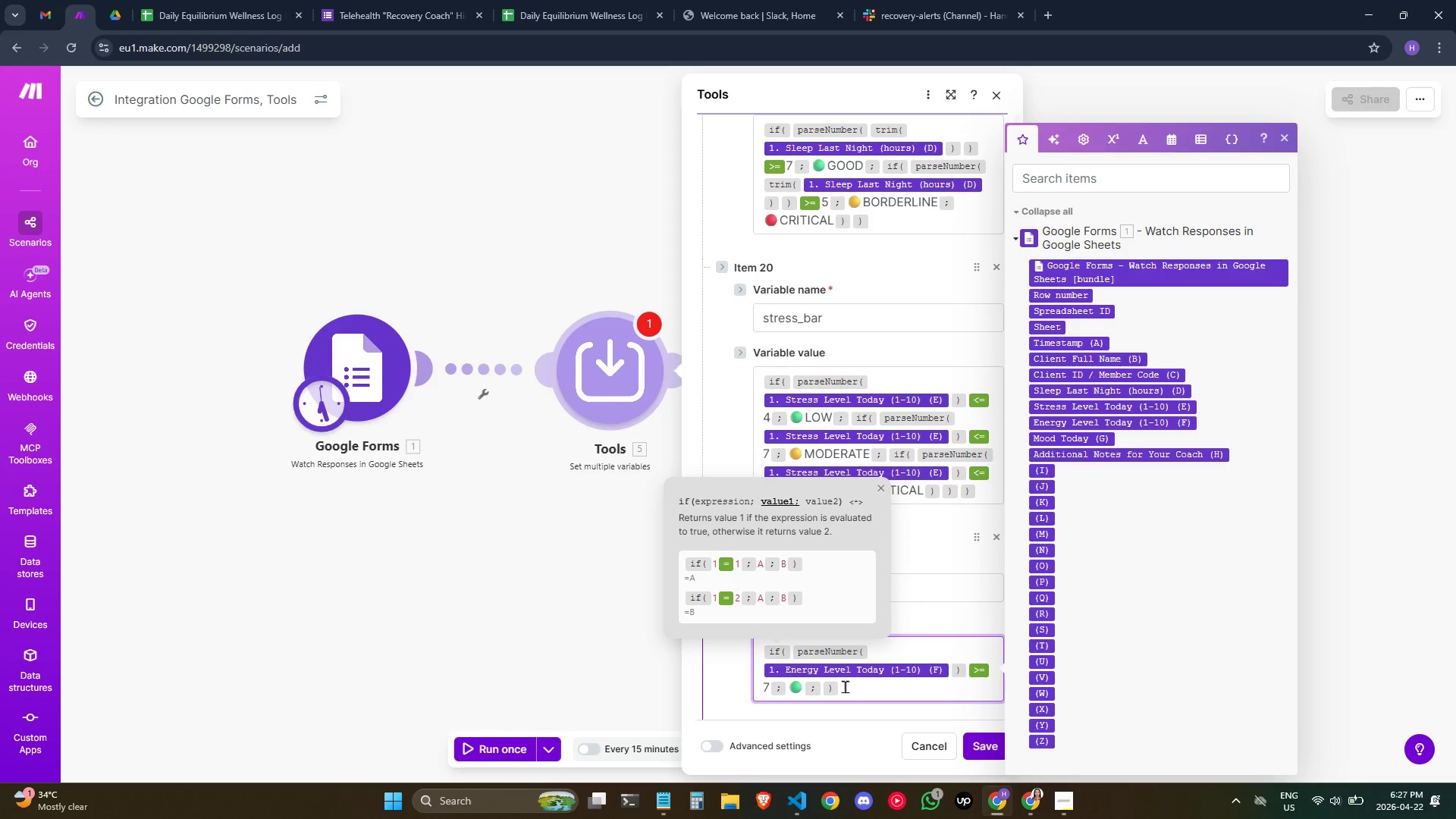 
wait(6.64)
 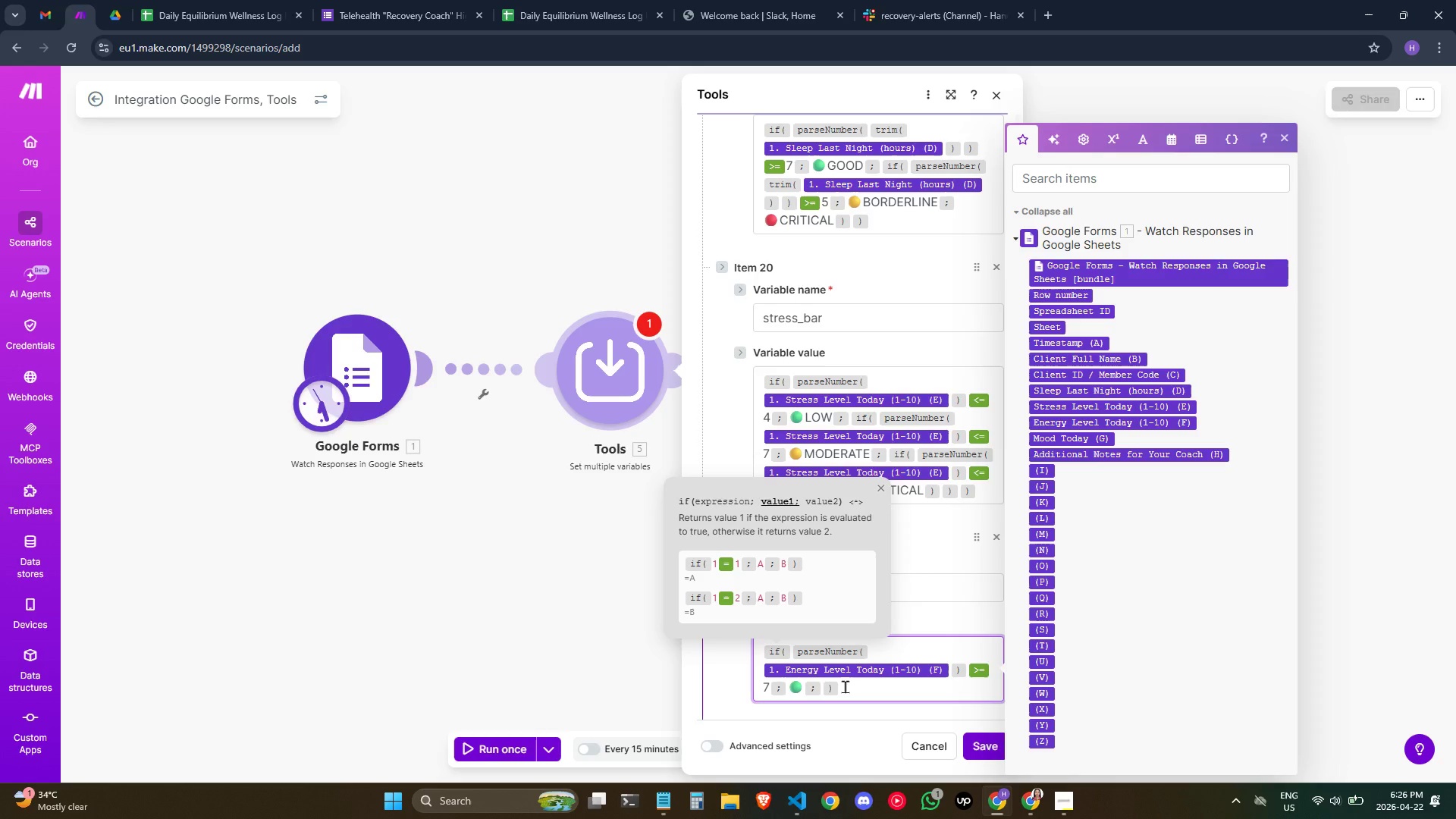 
type(good)
 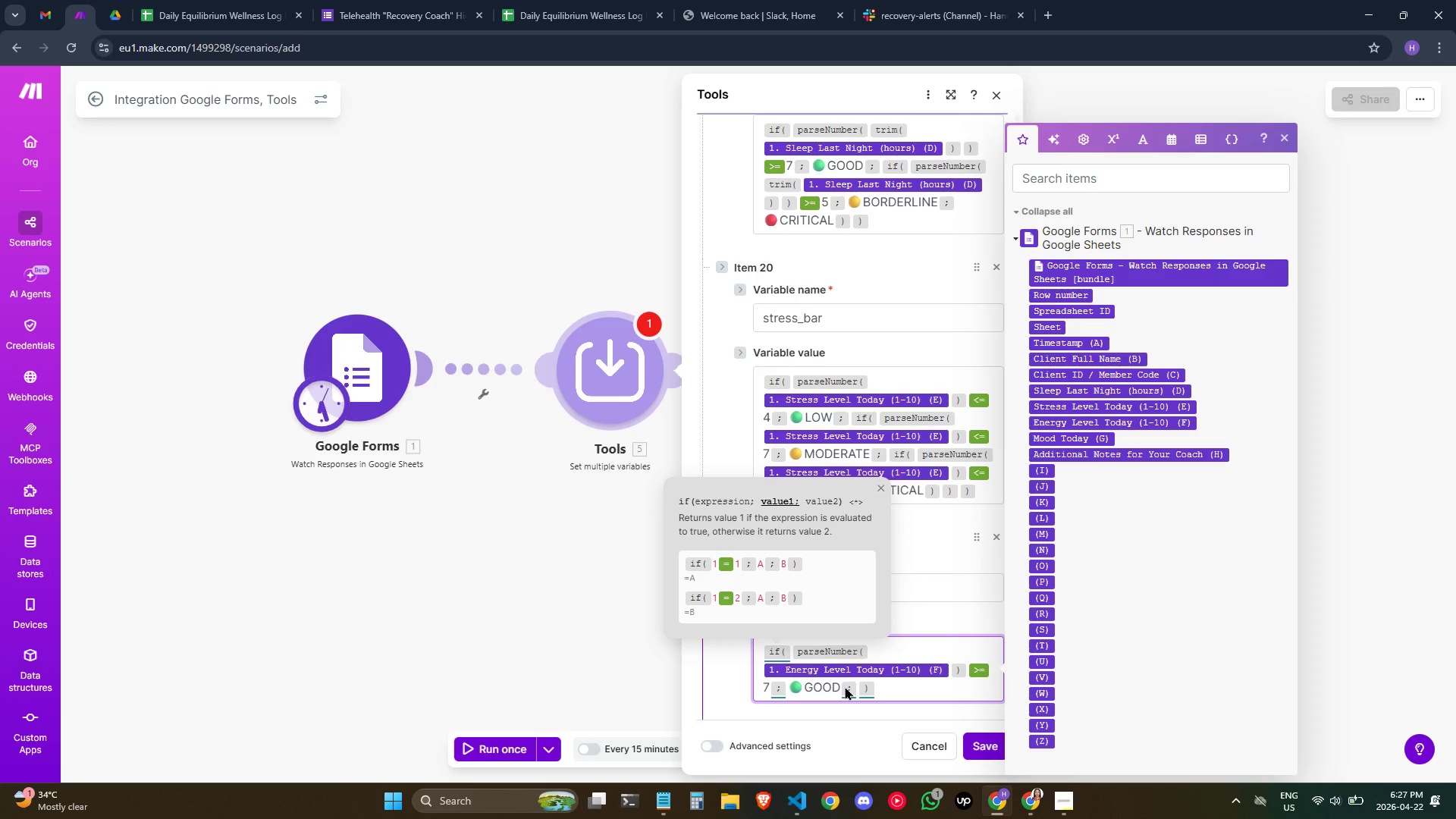 
key(ArrowRight)
 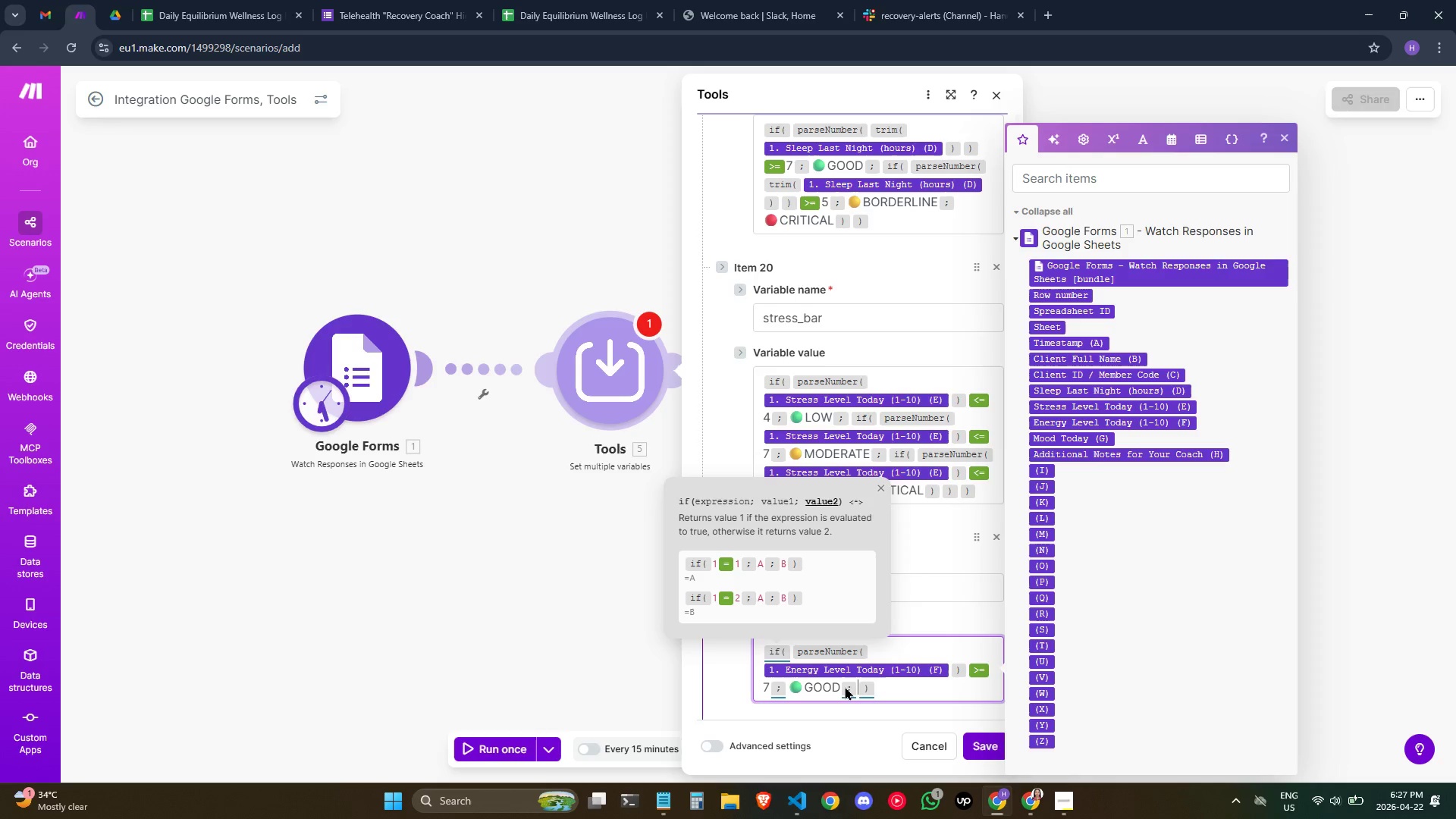 
type(/IF)
 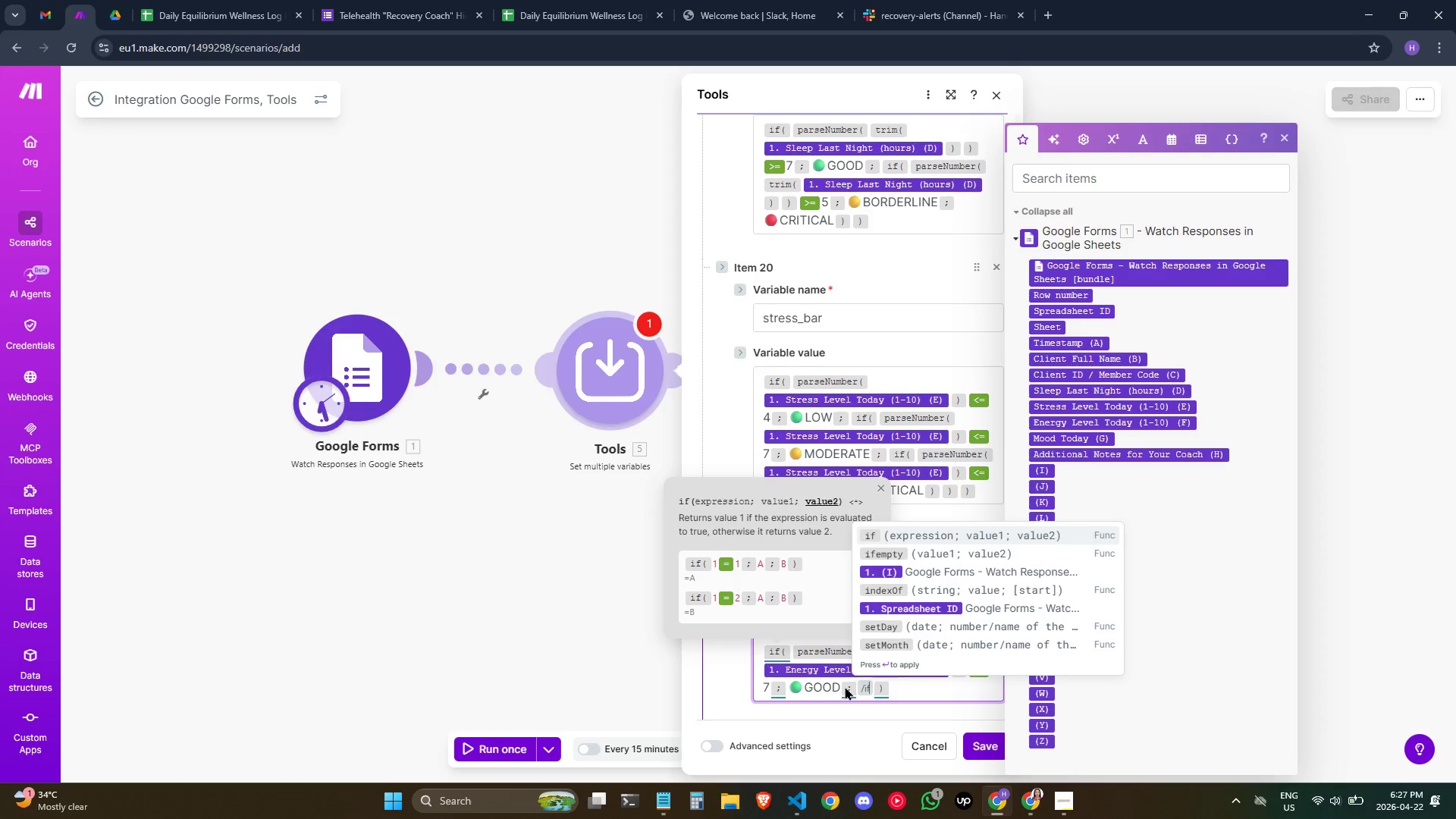 
key(Enter)
 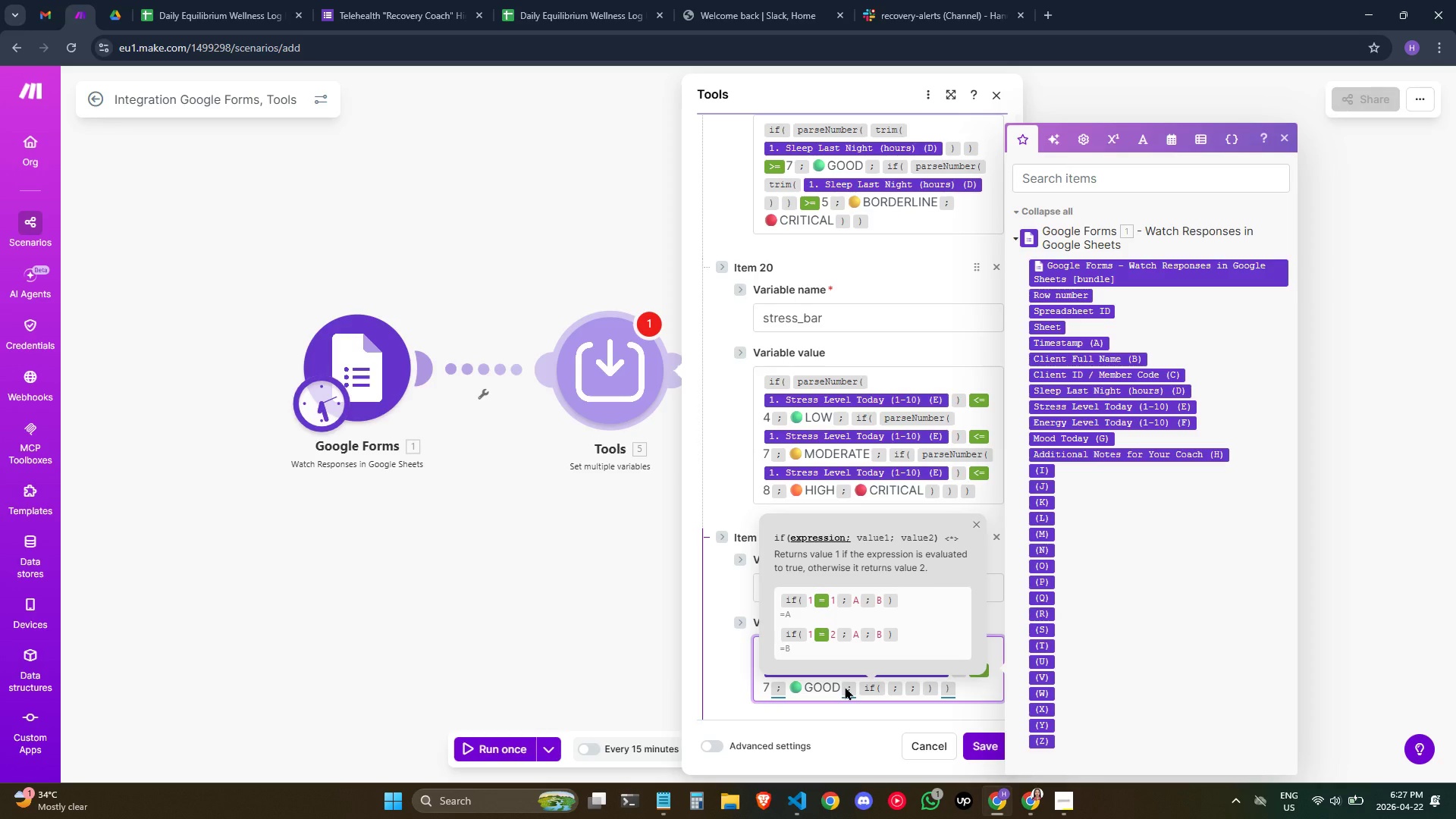 
type(/PARS)
 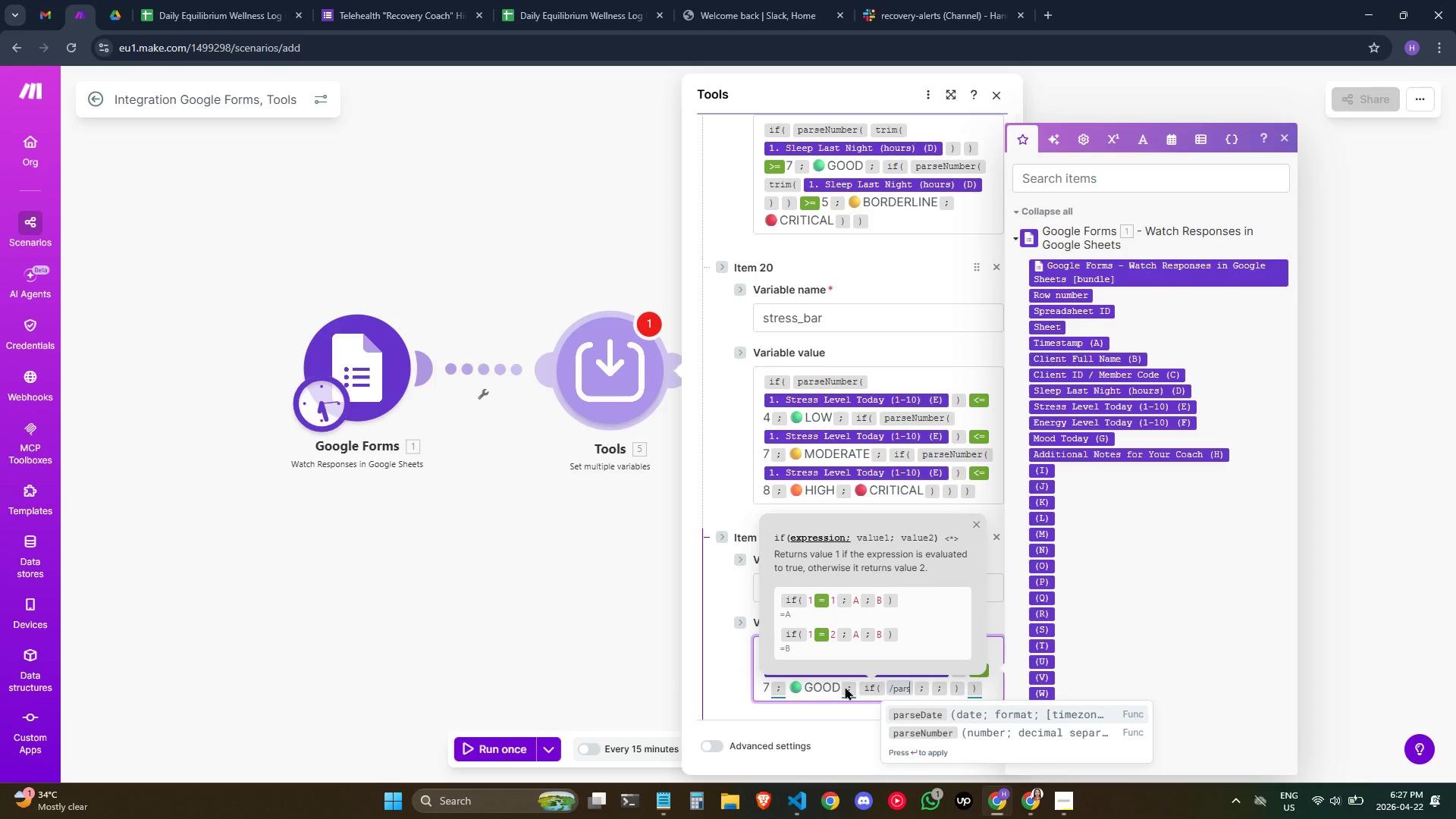 
key(ArrowDown)
 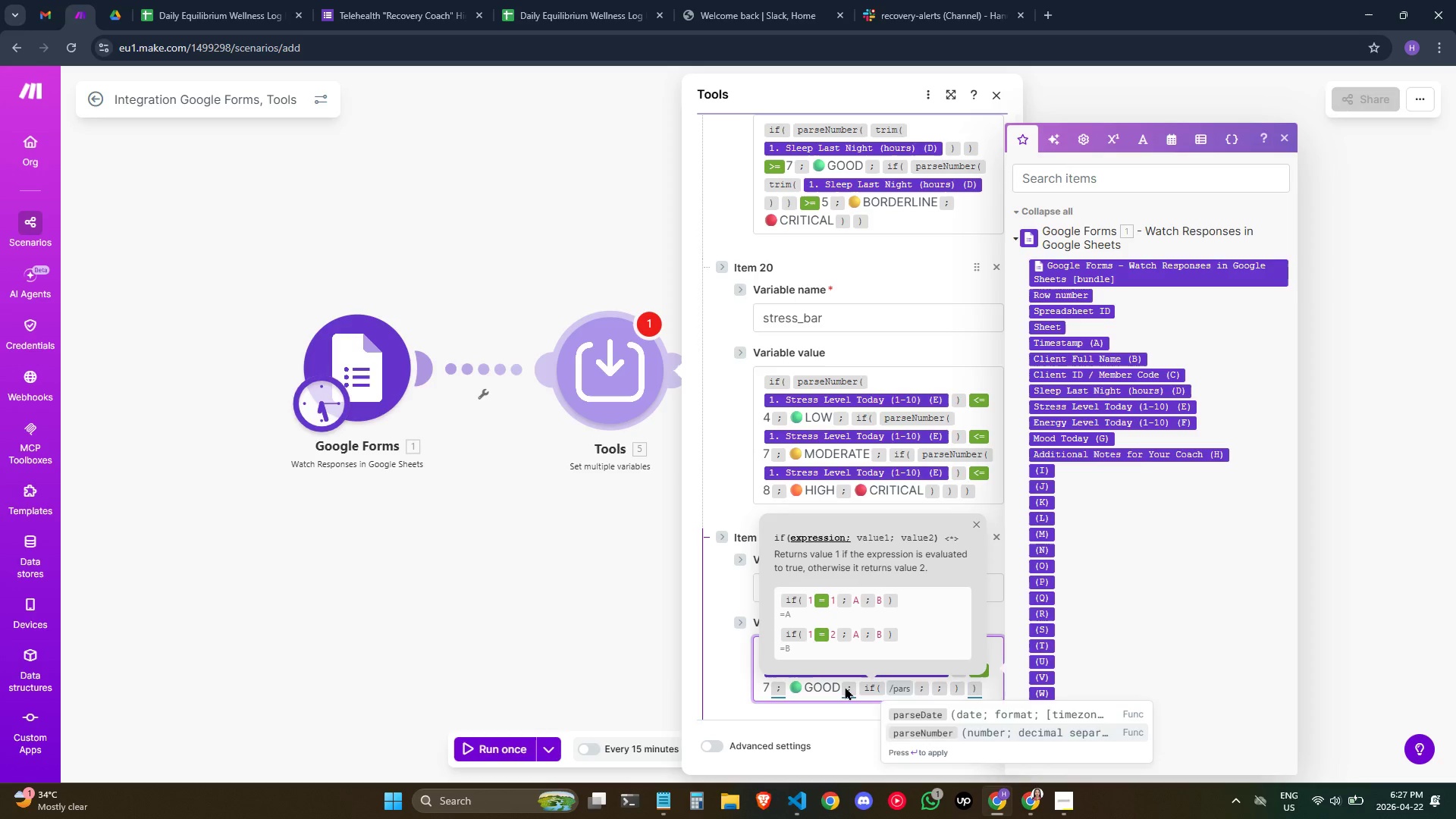 
key(Enter)
 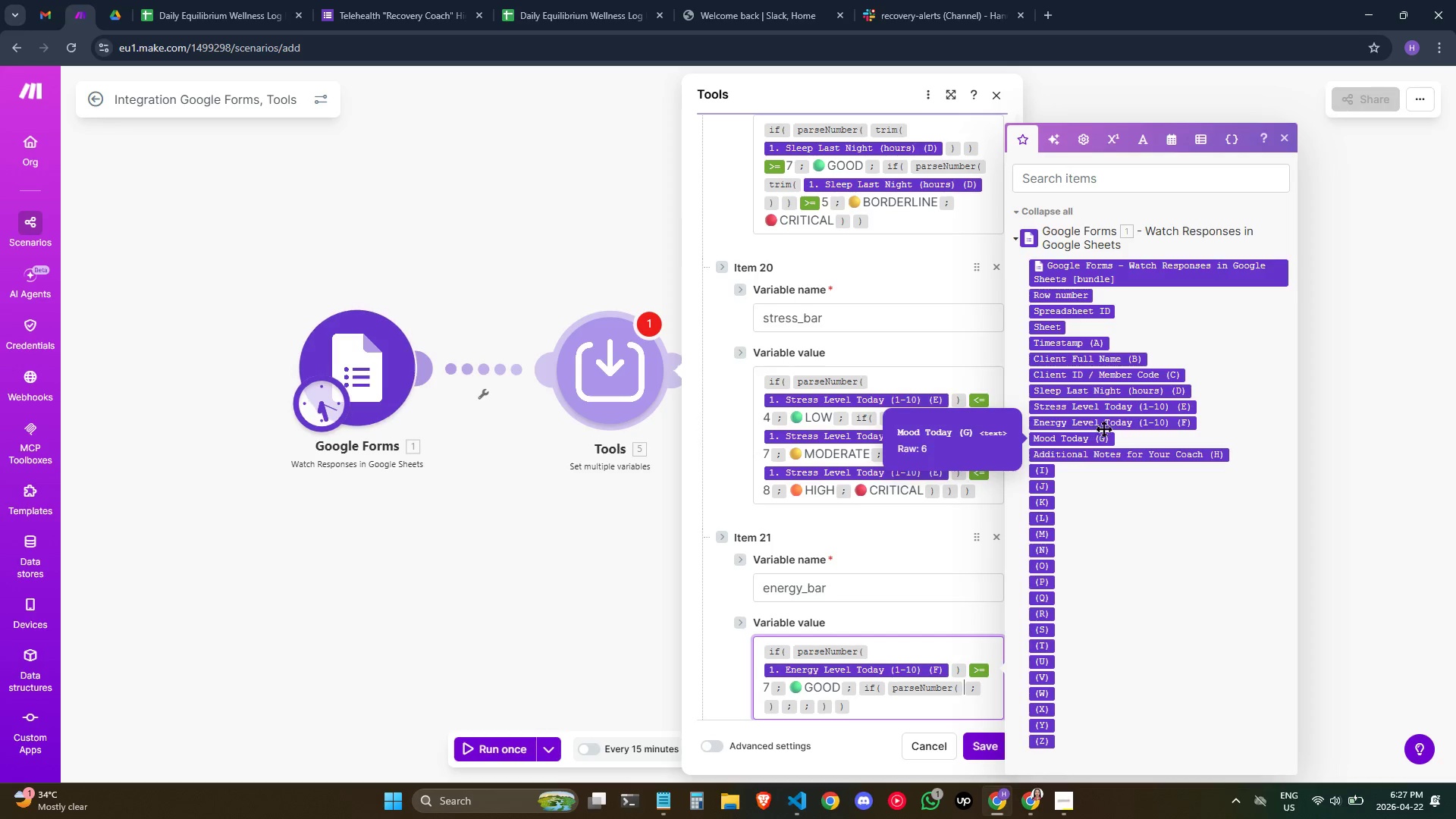 
wait(6.08)
 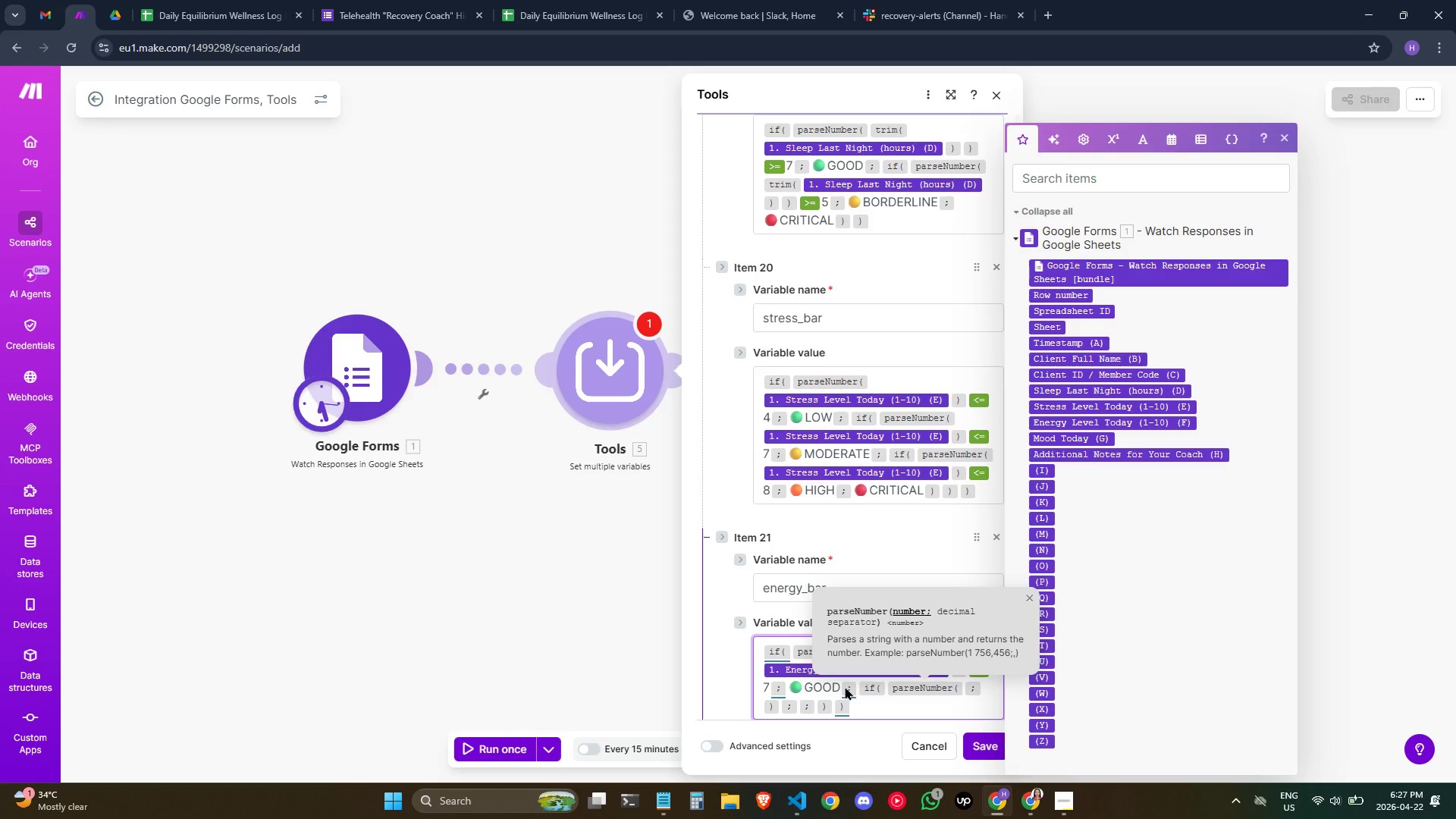 
left_click([1136, 420])
 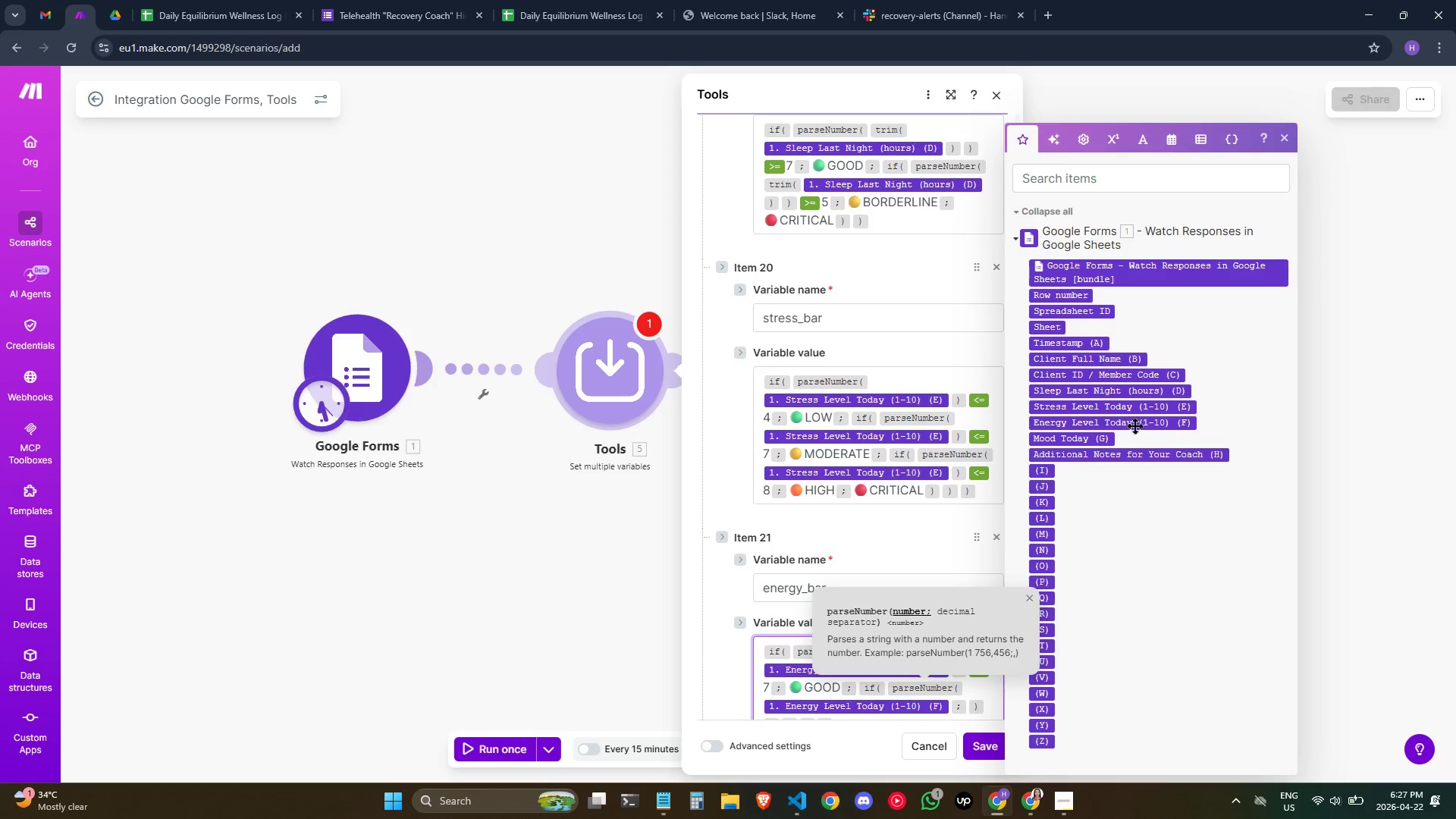 
key(ArrowRight)
 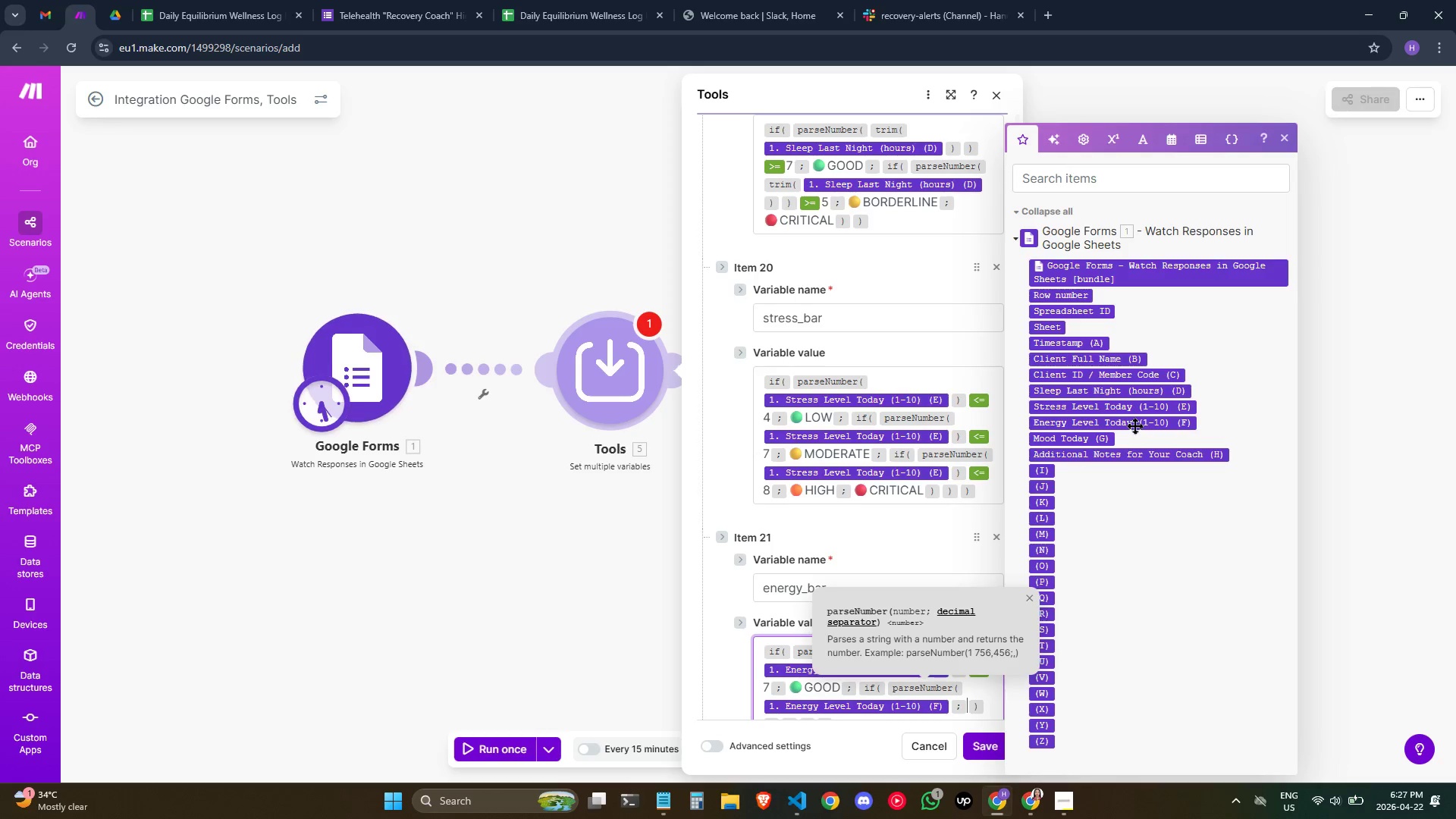 
key(Backspace)
 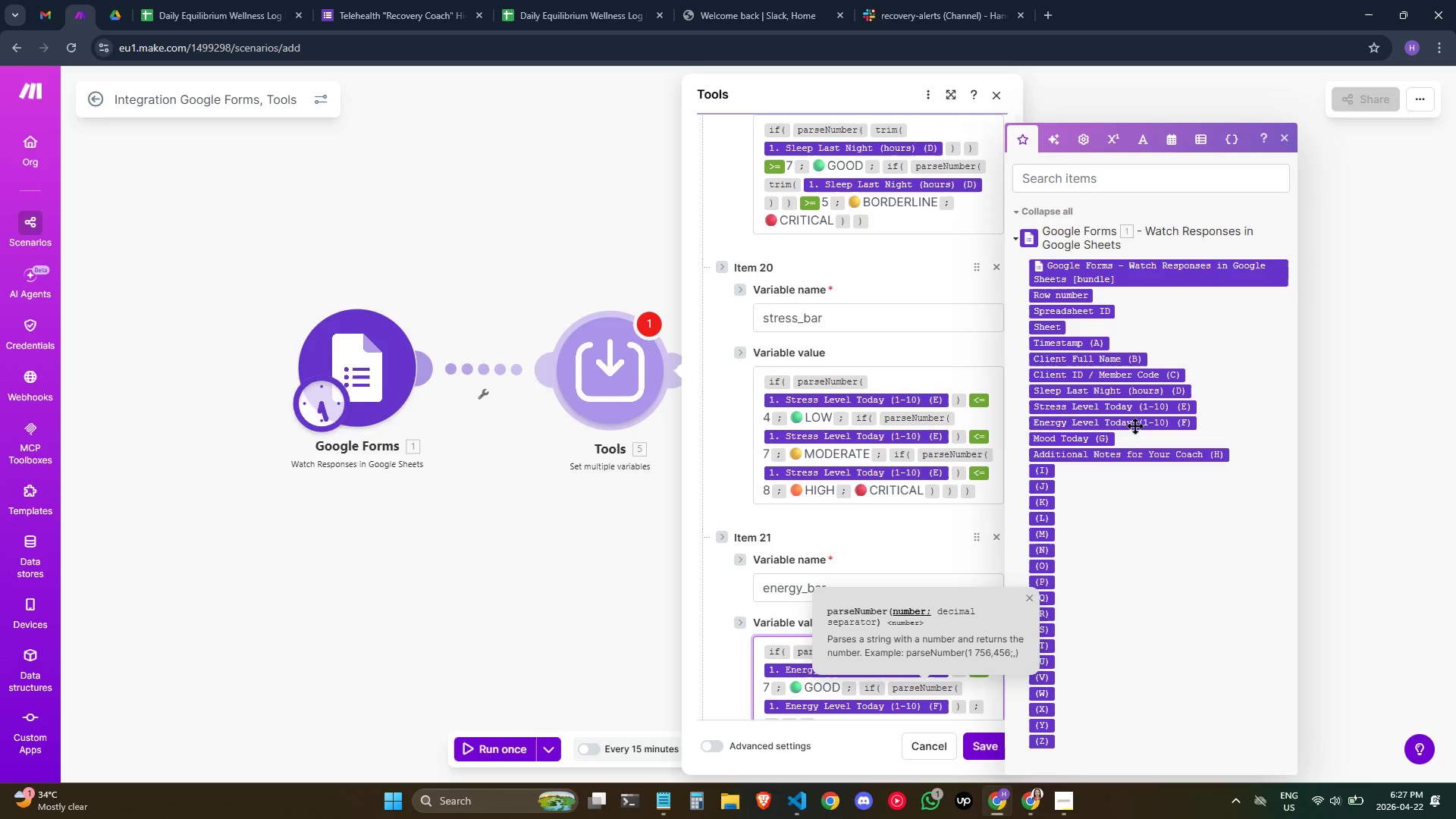 
key(ArrowRight)
 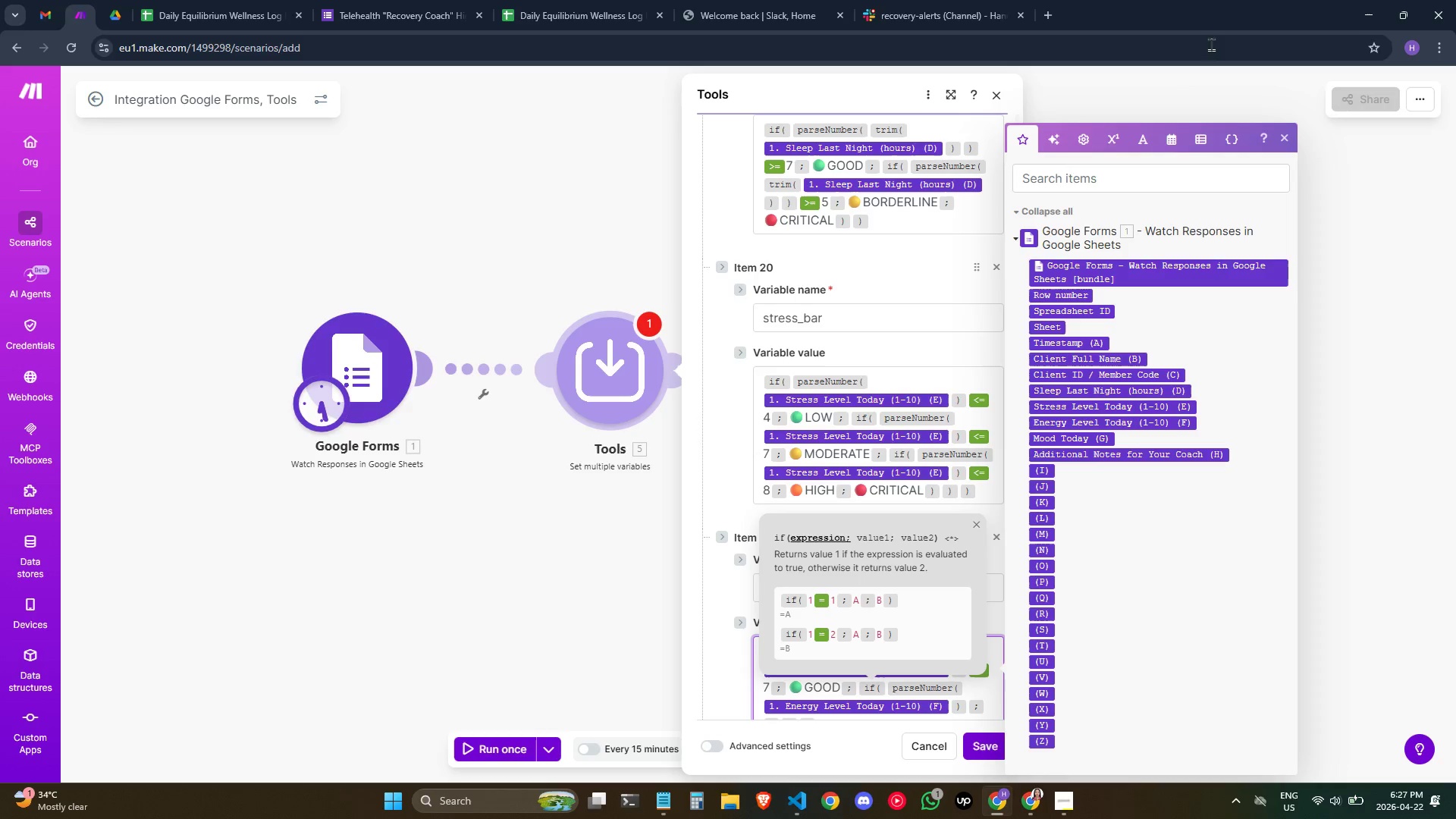 
left_click([1110, 138])
 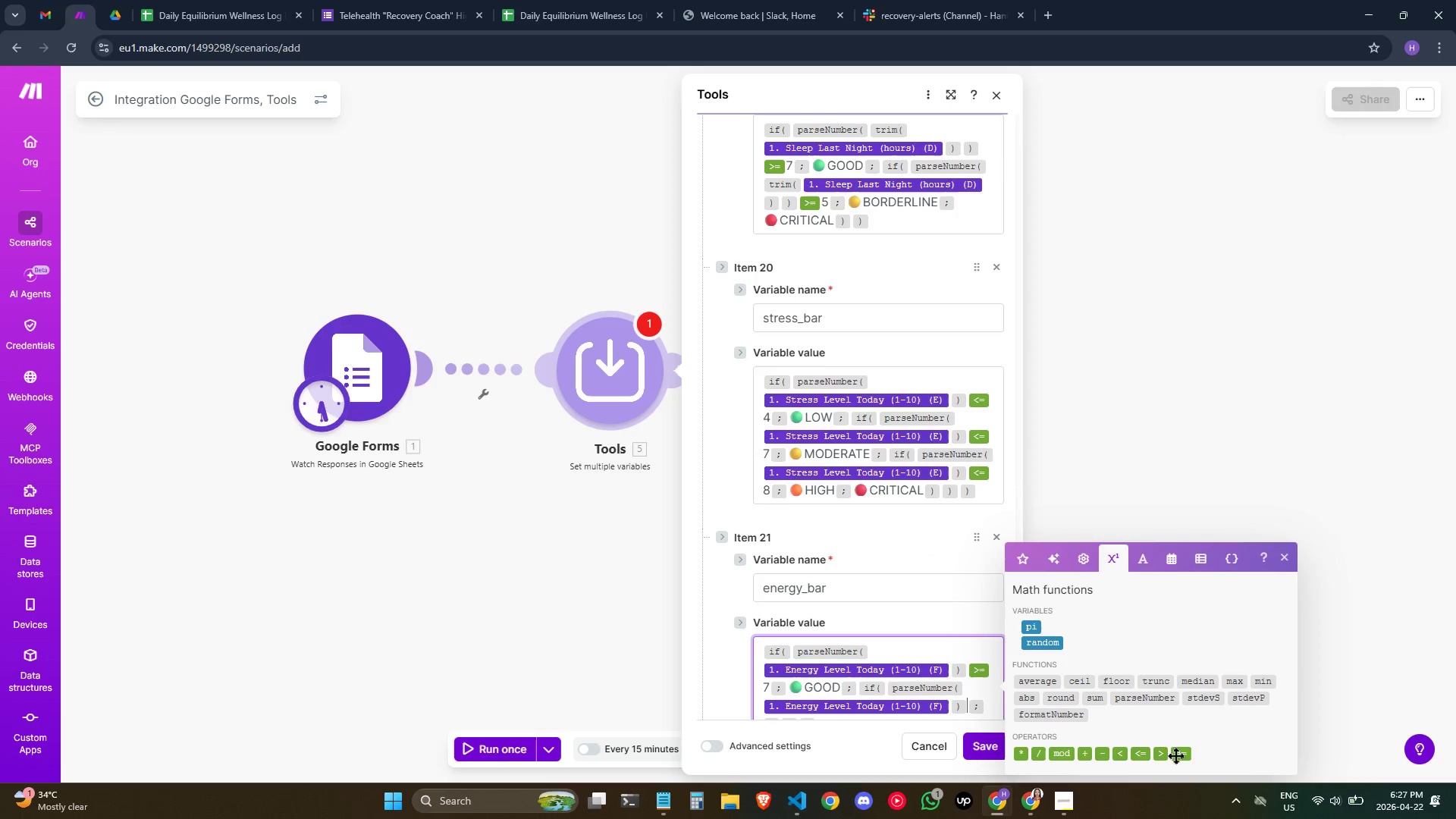 
left_click([1185, 749])
 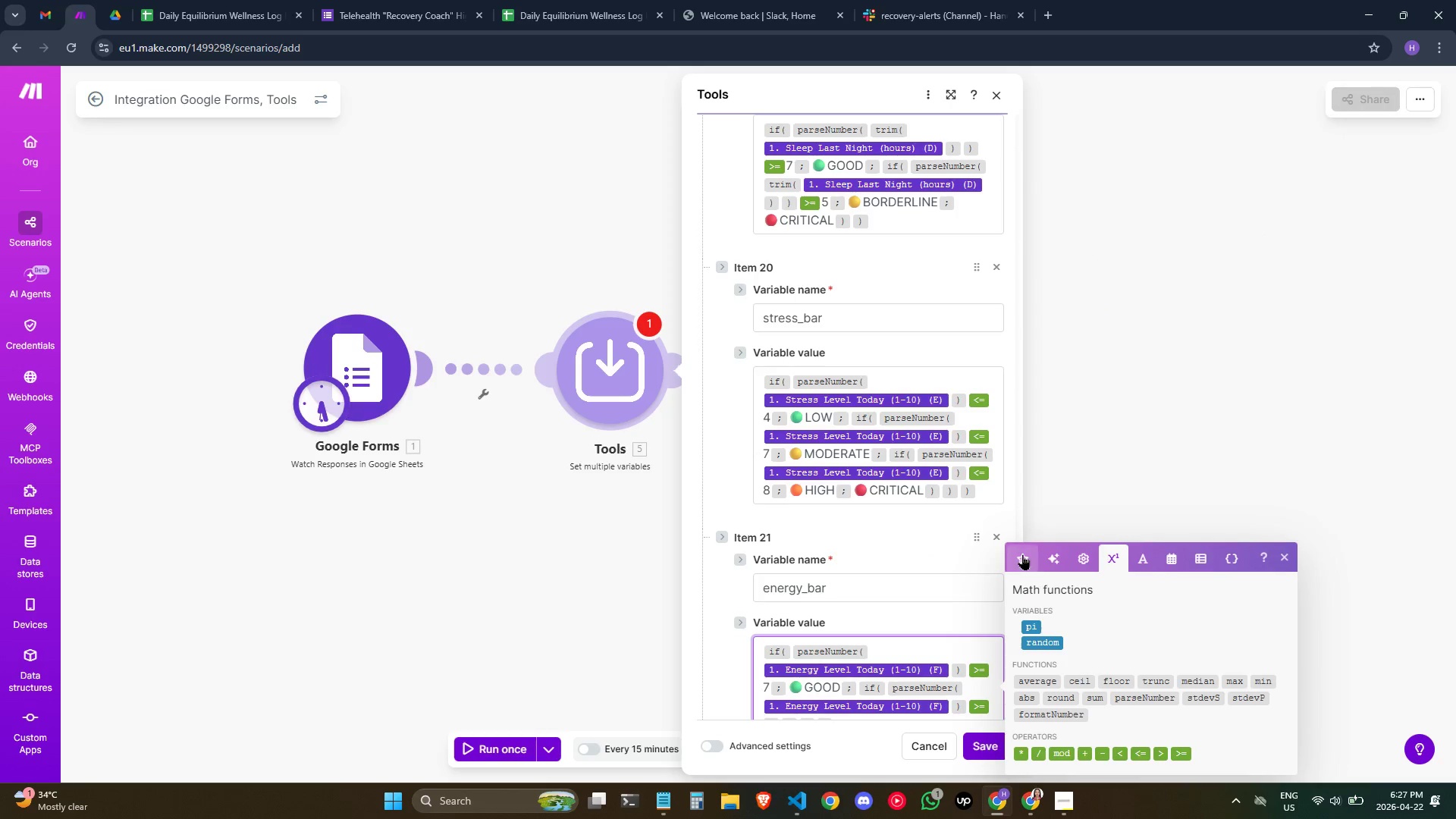 
left_click([1022, 552])
 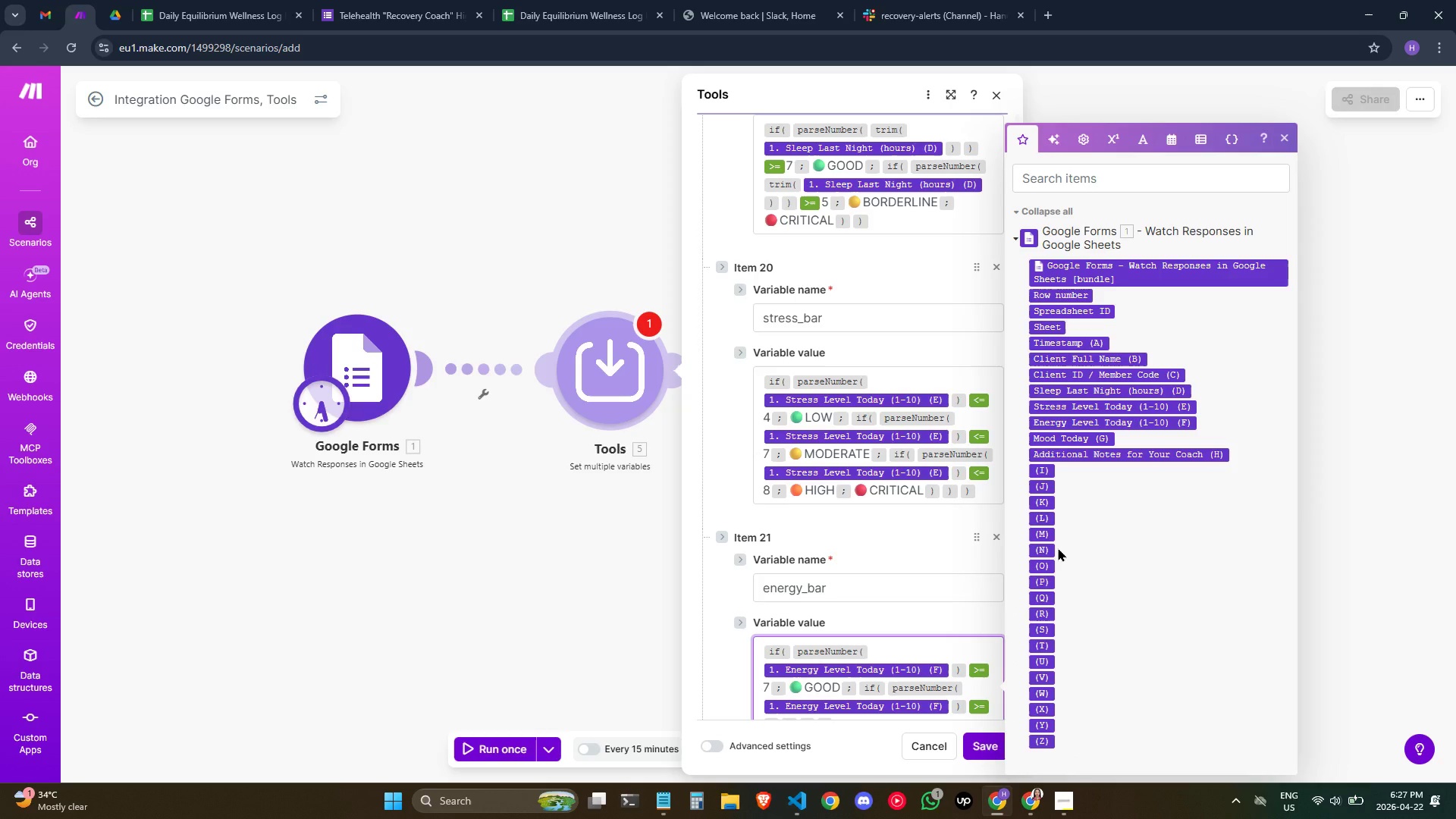 
key(4)
 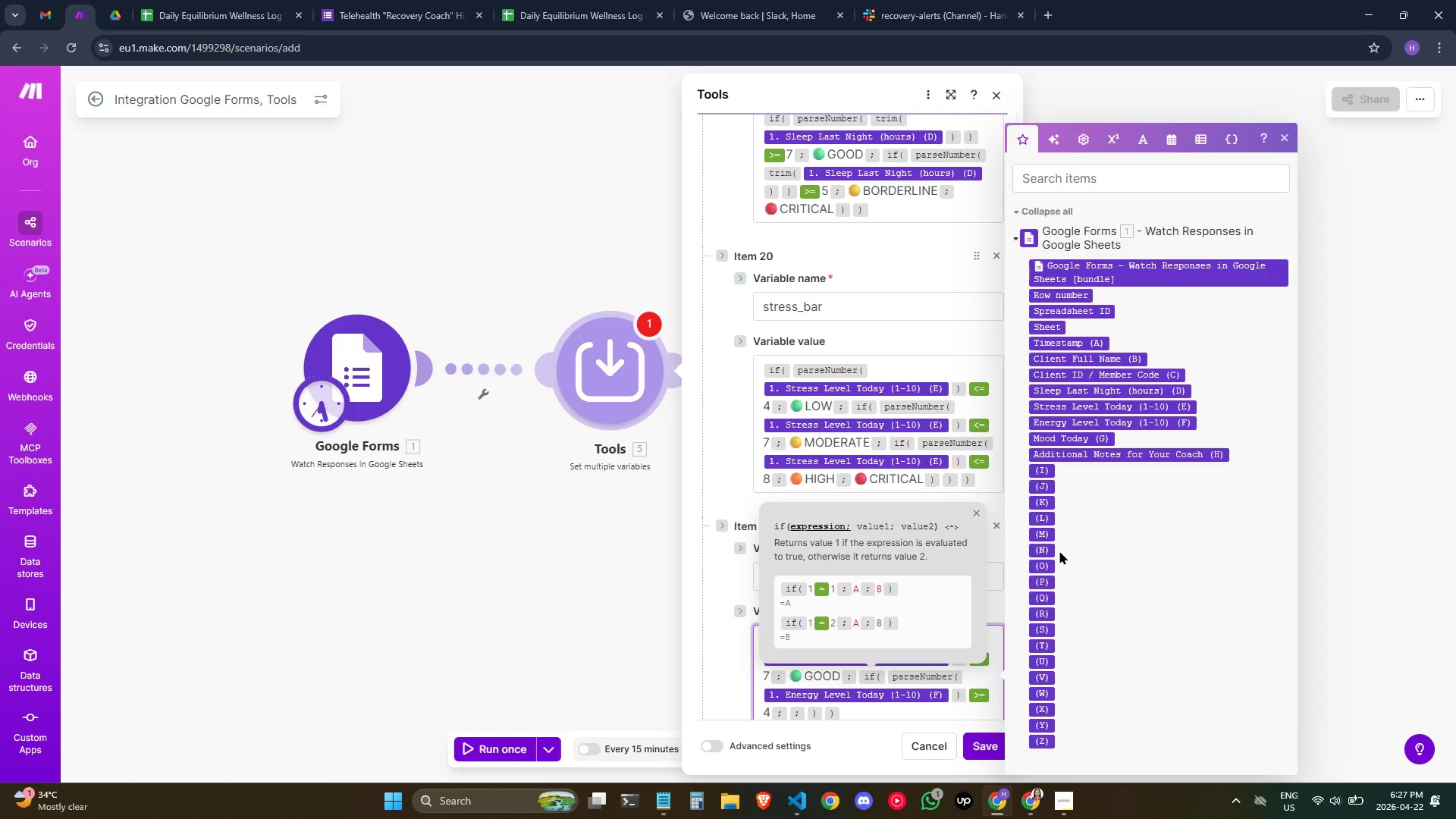 
key(ArrowRight)
 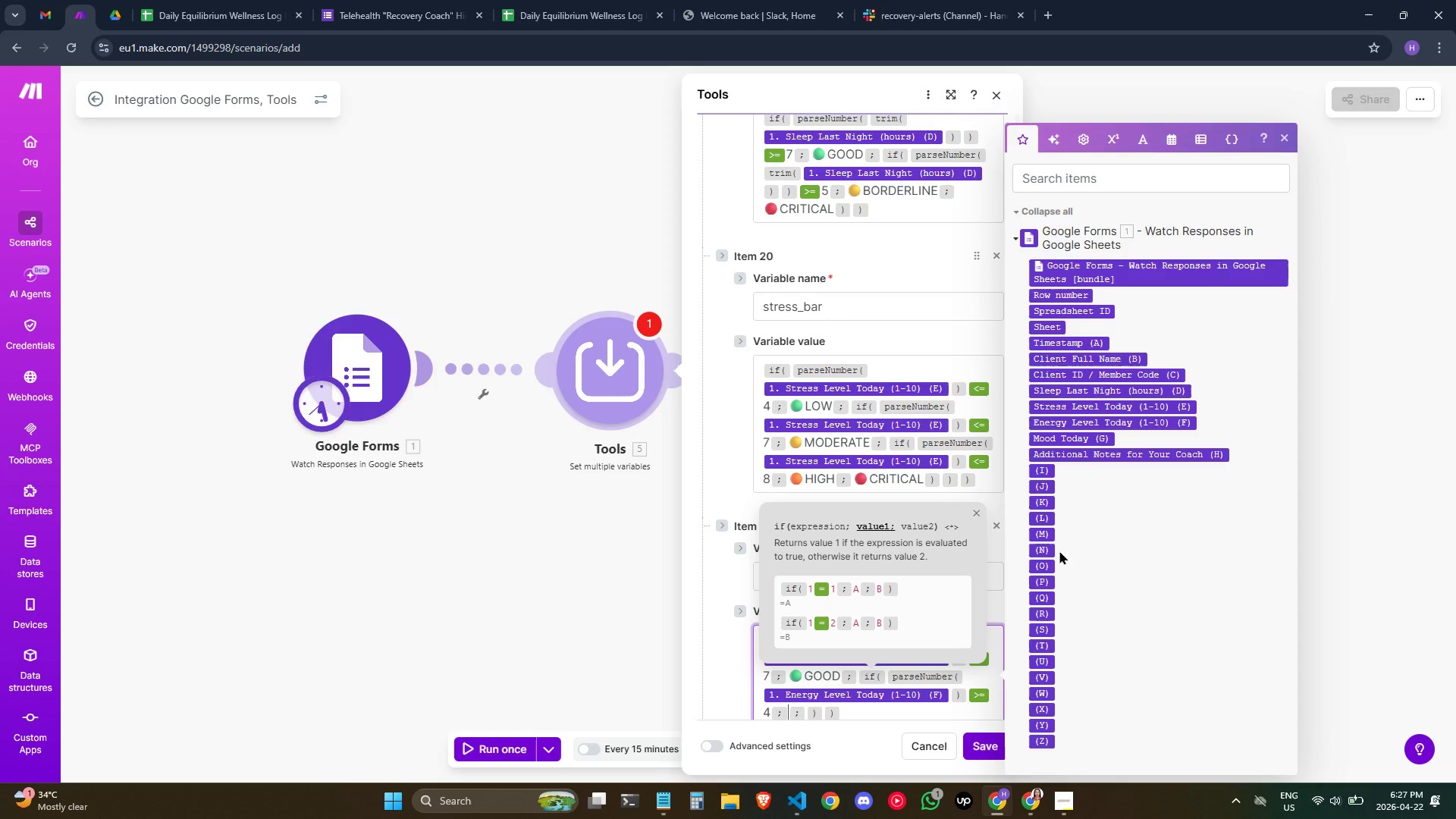 
key(Meta+Semicolon)
 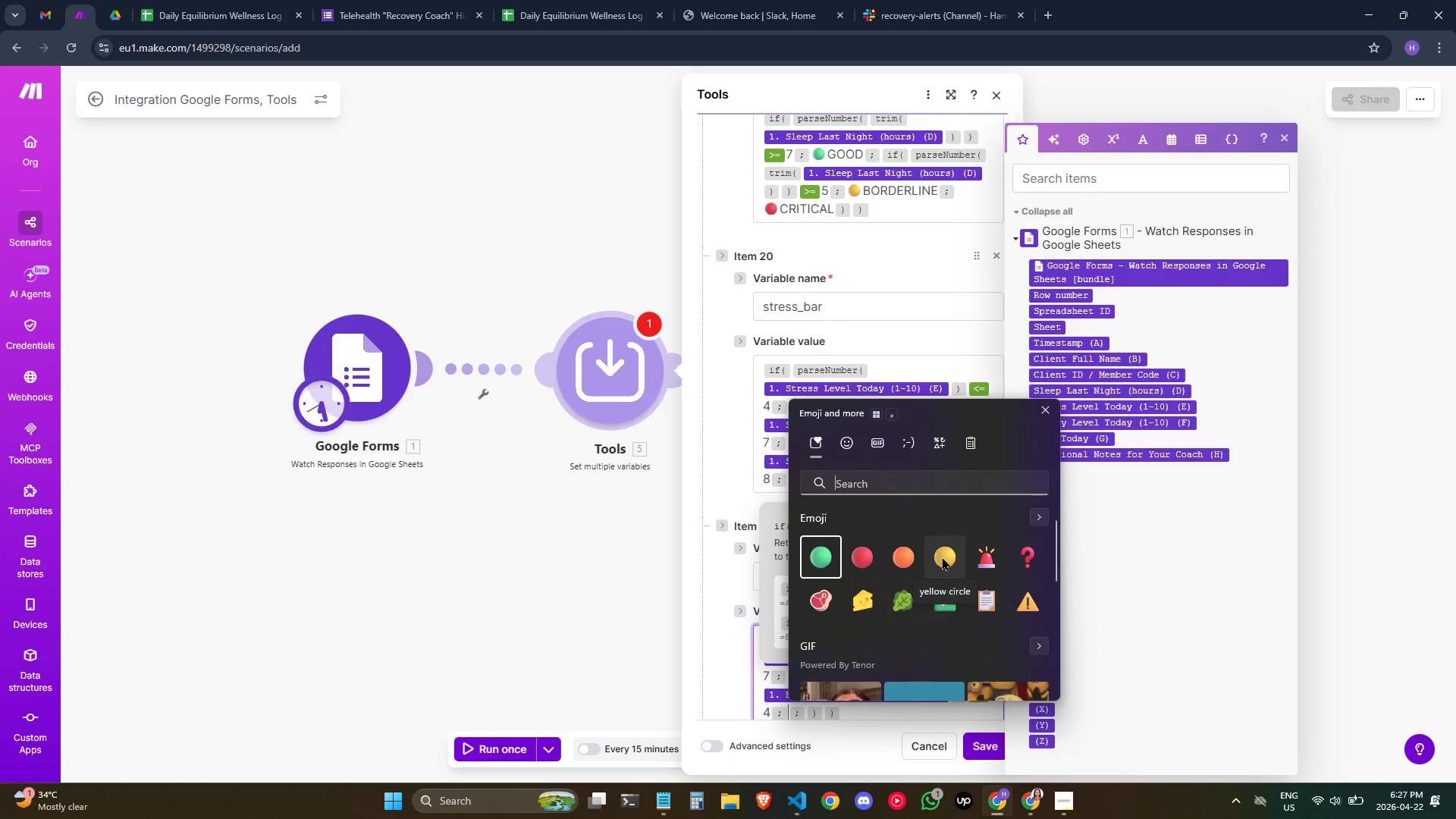 
left_click([942, 557])
 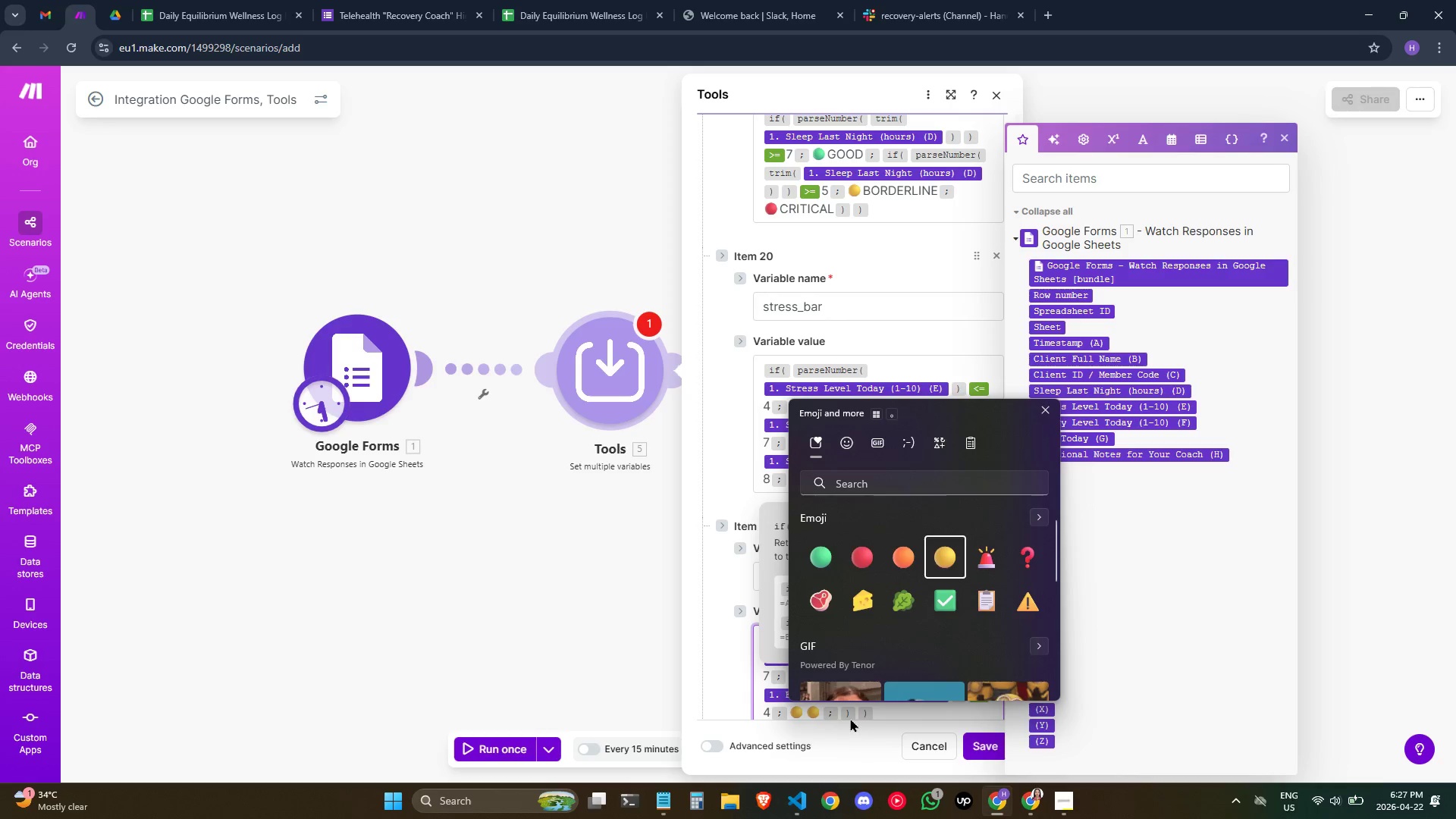 
key(Backspace)
type(moderate)
 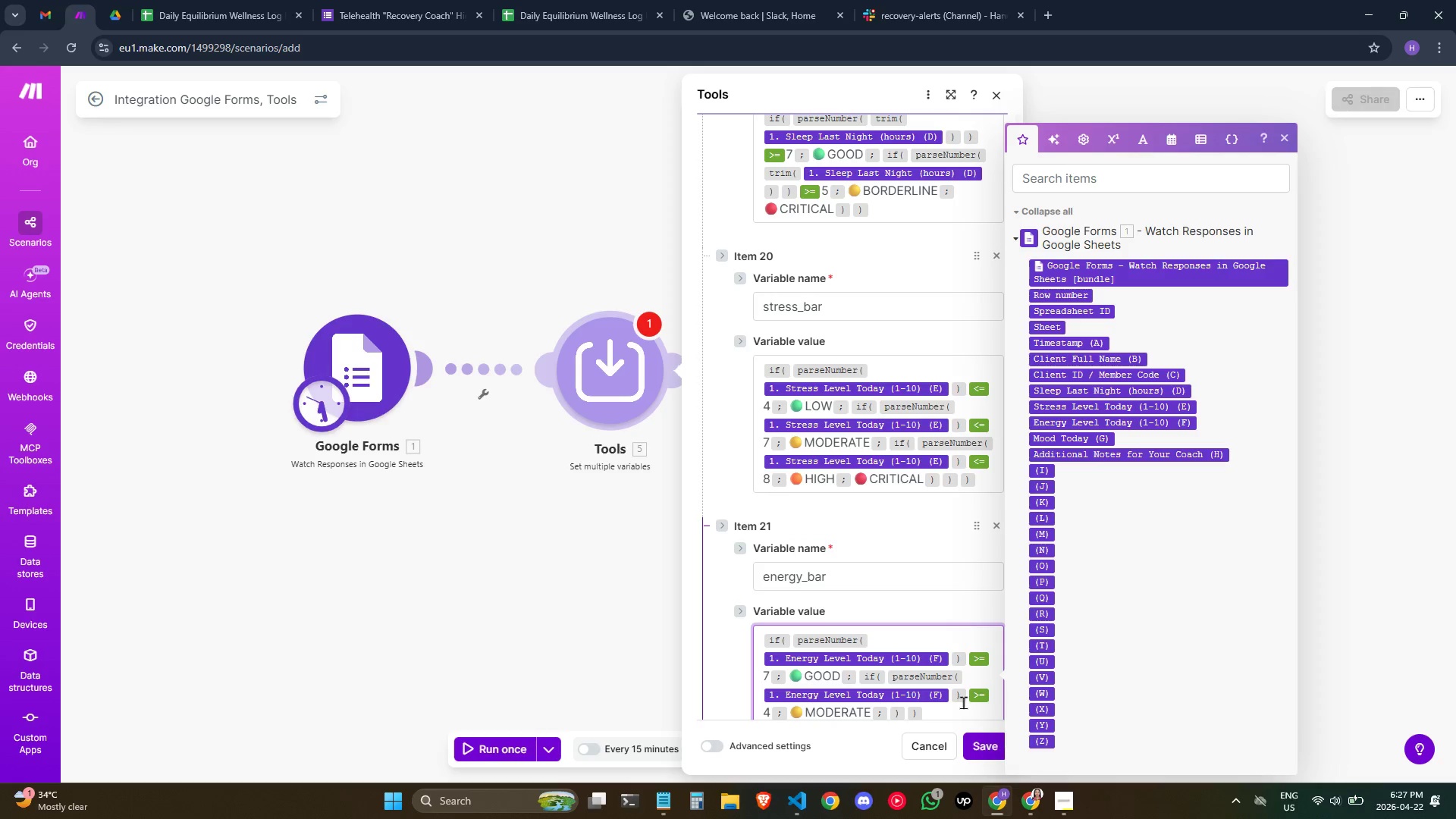 
key(ArrowRight)
 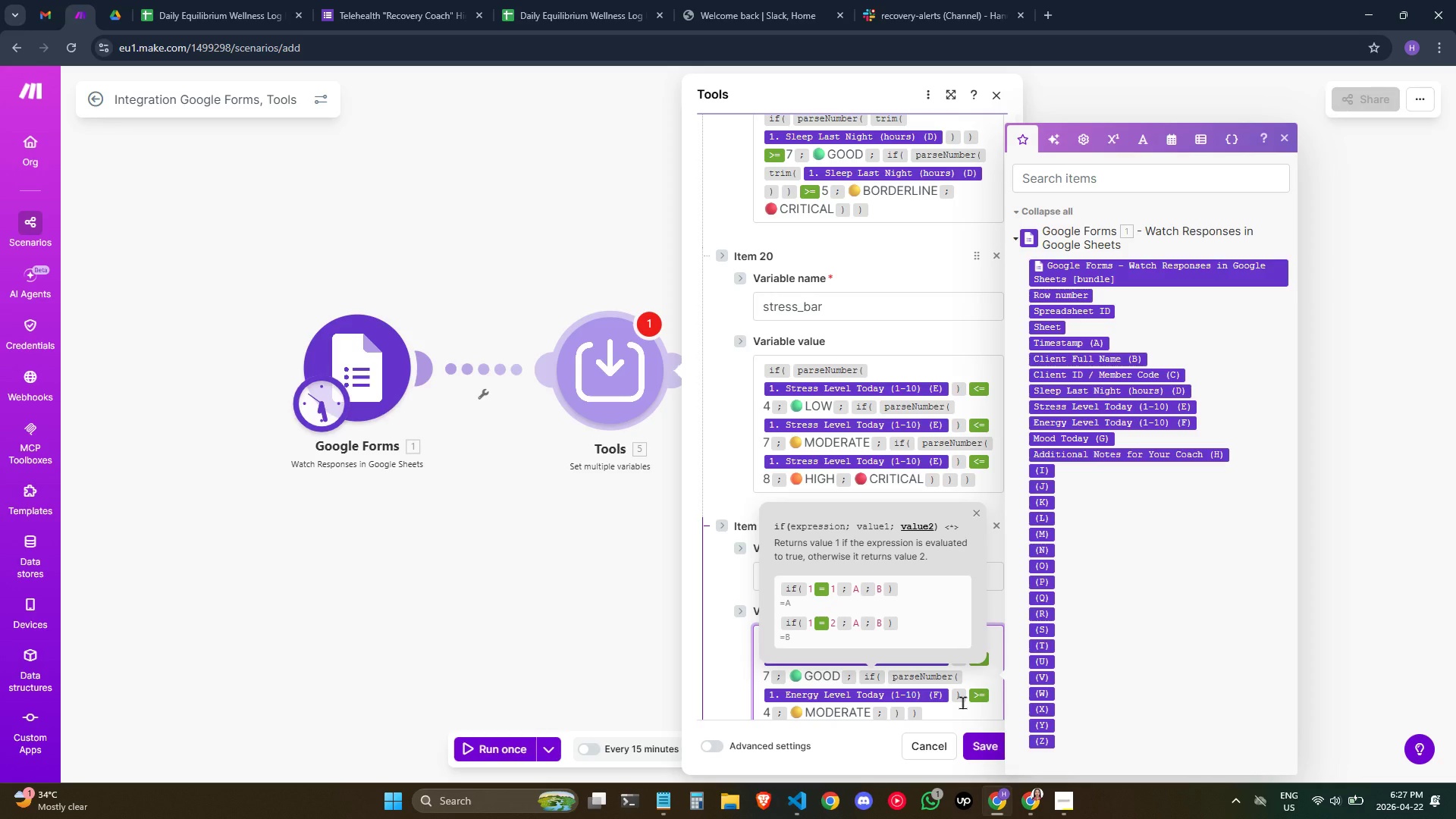 
key(Meta+MetaLeft)
 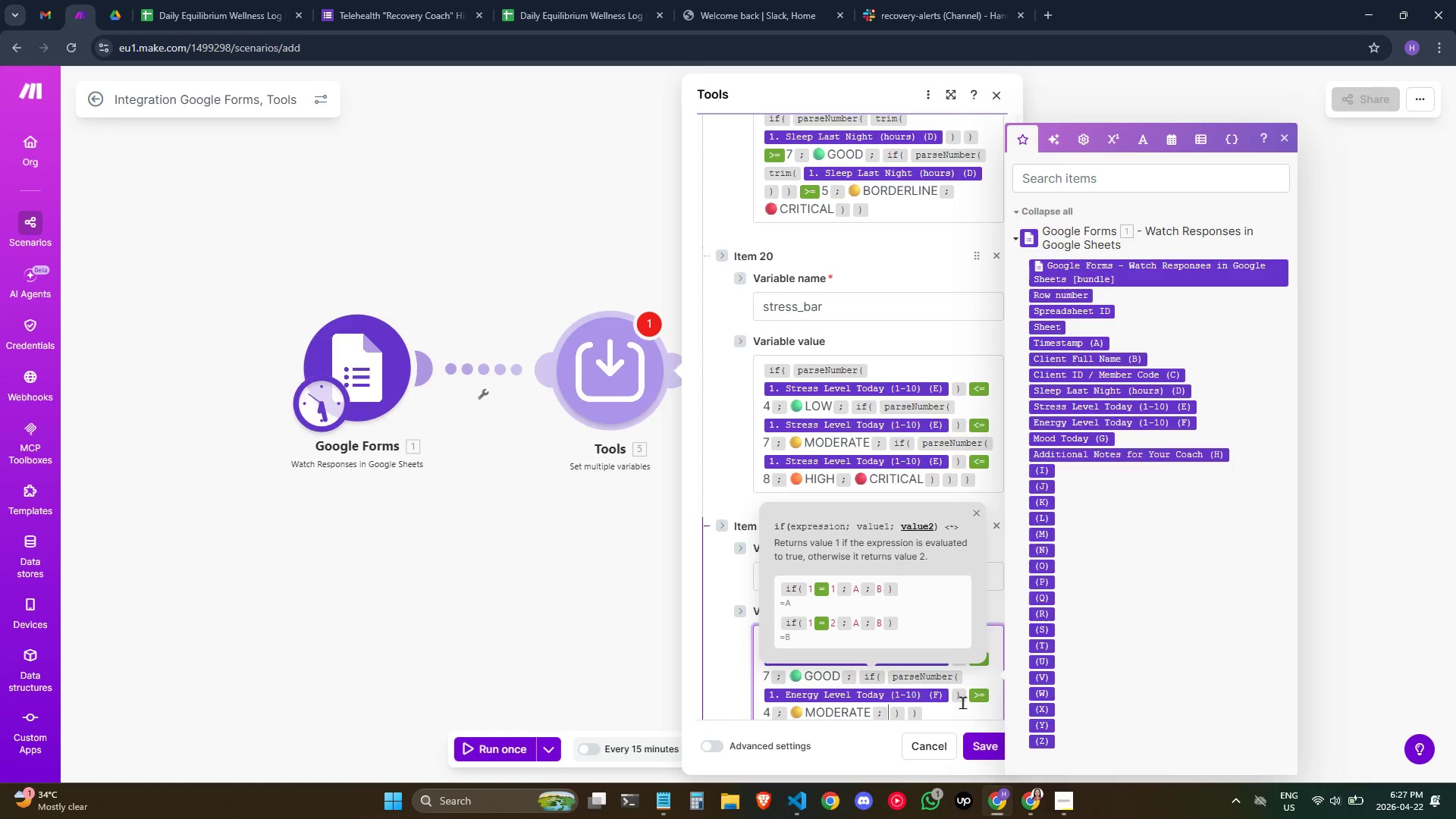 
key(Meta+Semicolon)
 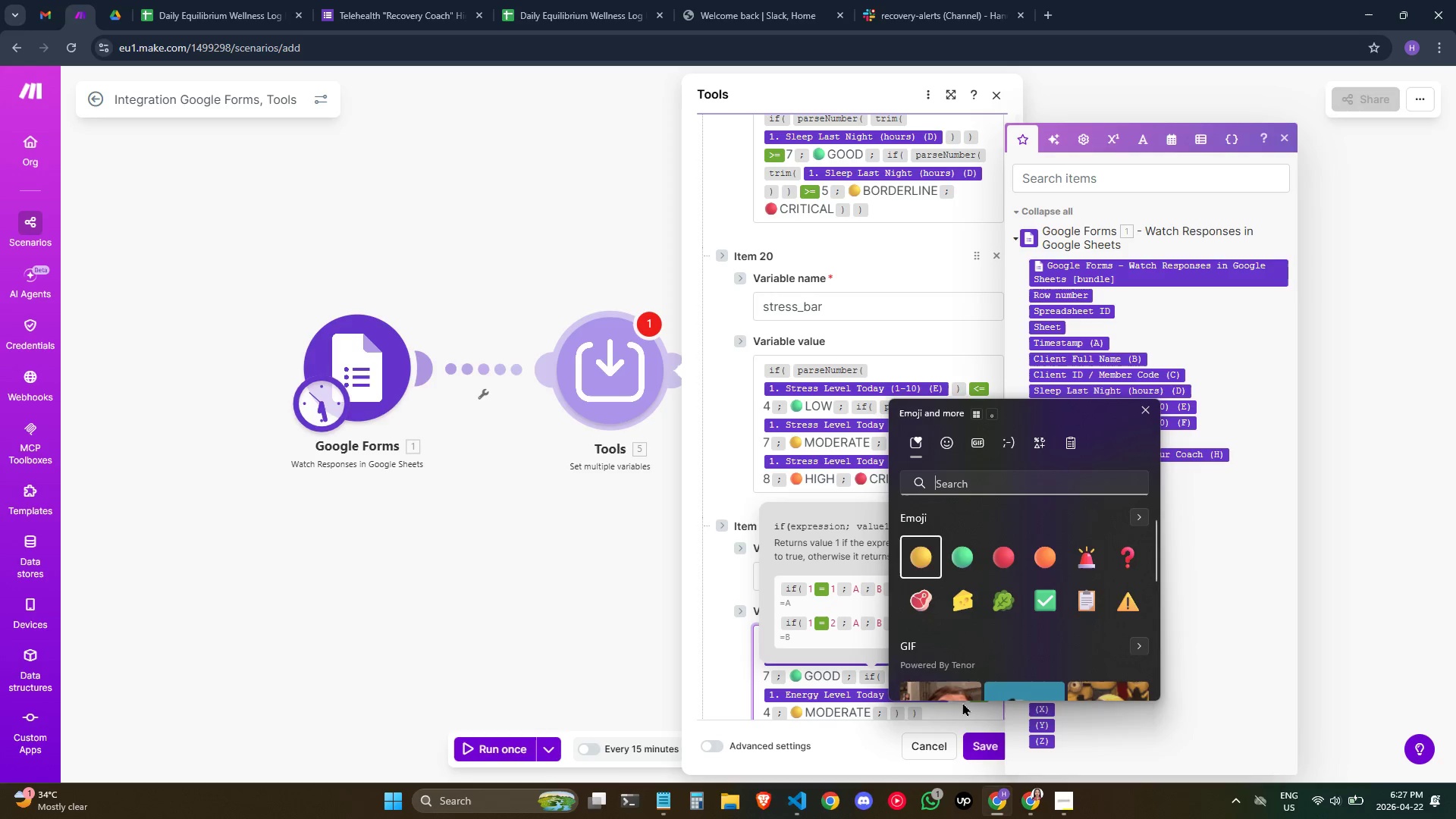 
key(ArrowRight)
 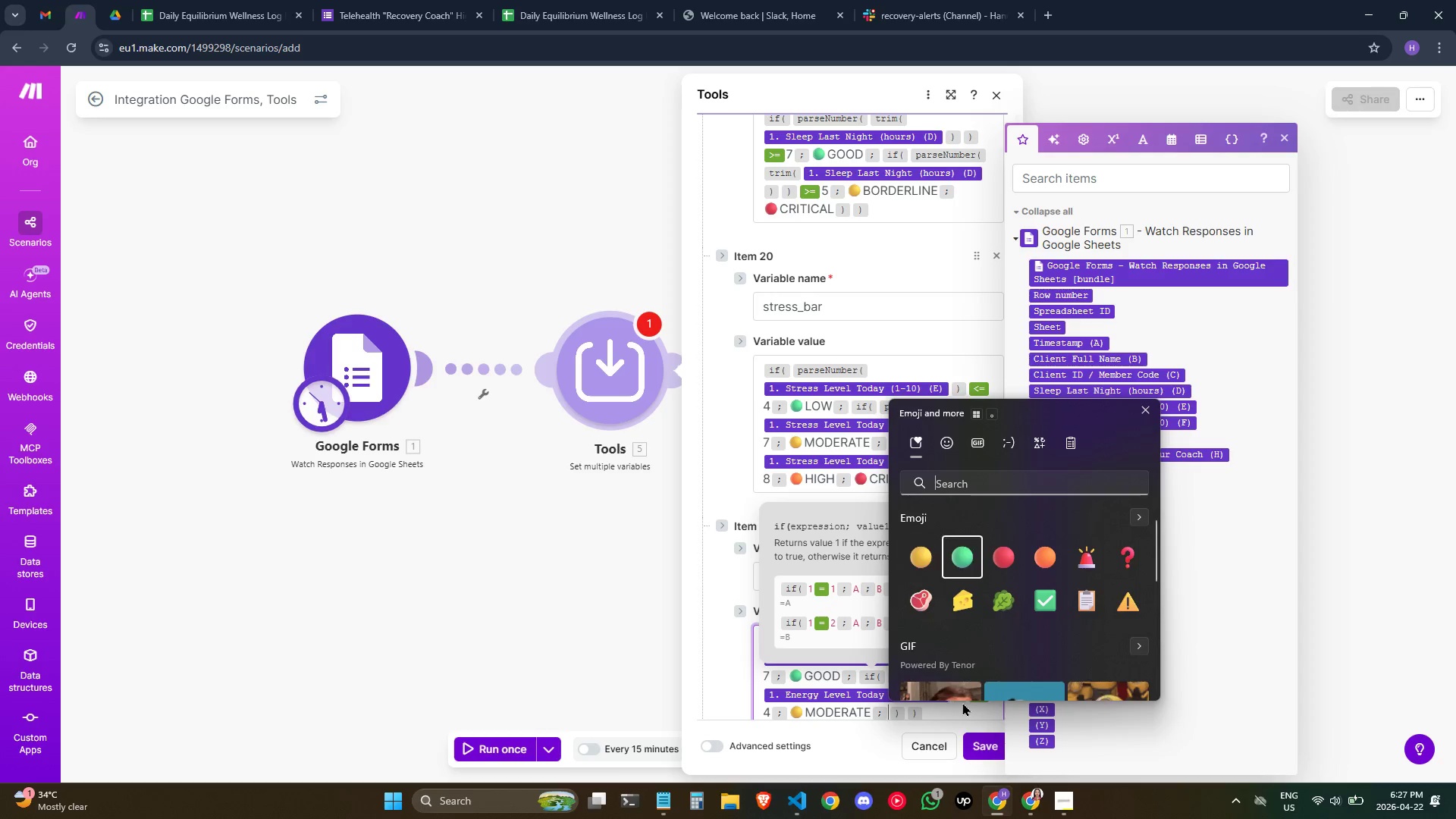 
key(ArrowRight)
 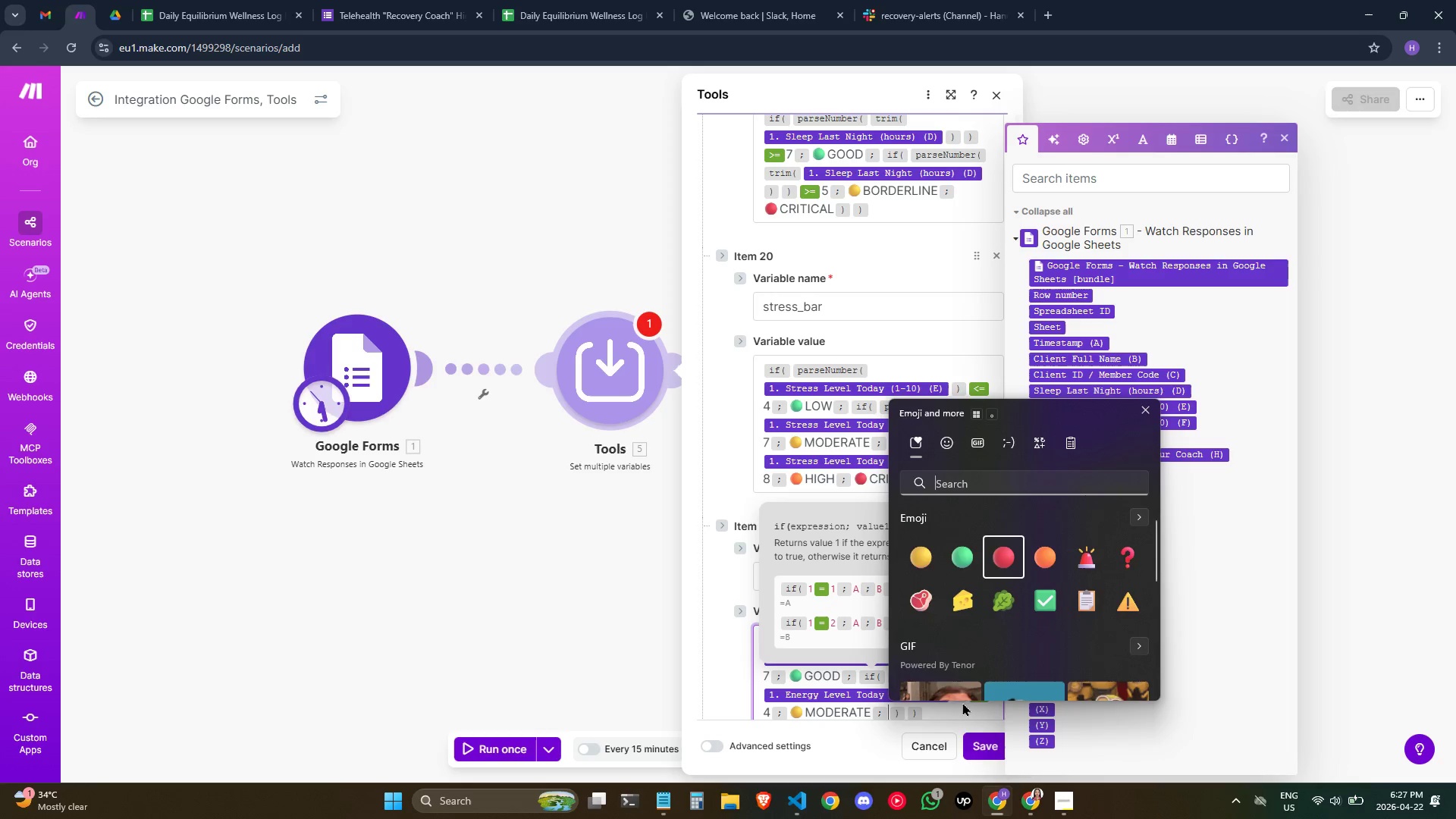 
key(Enter)
 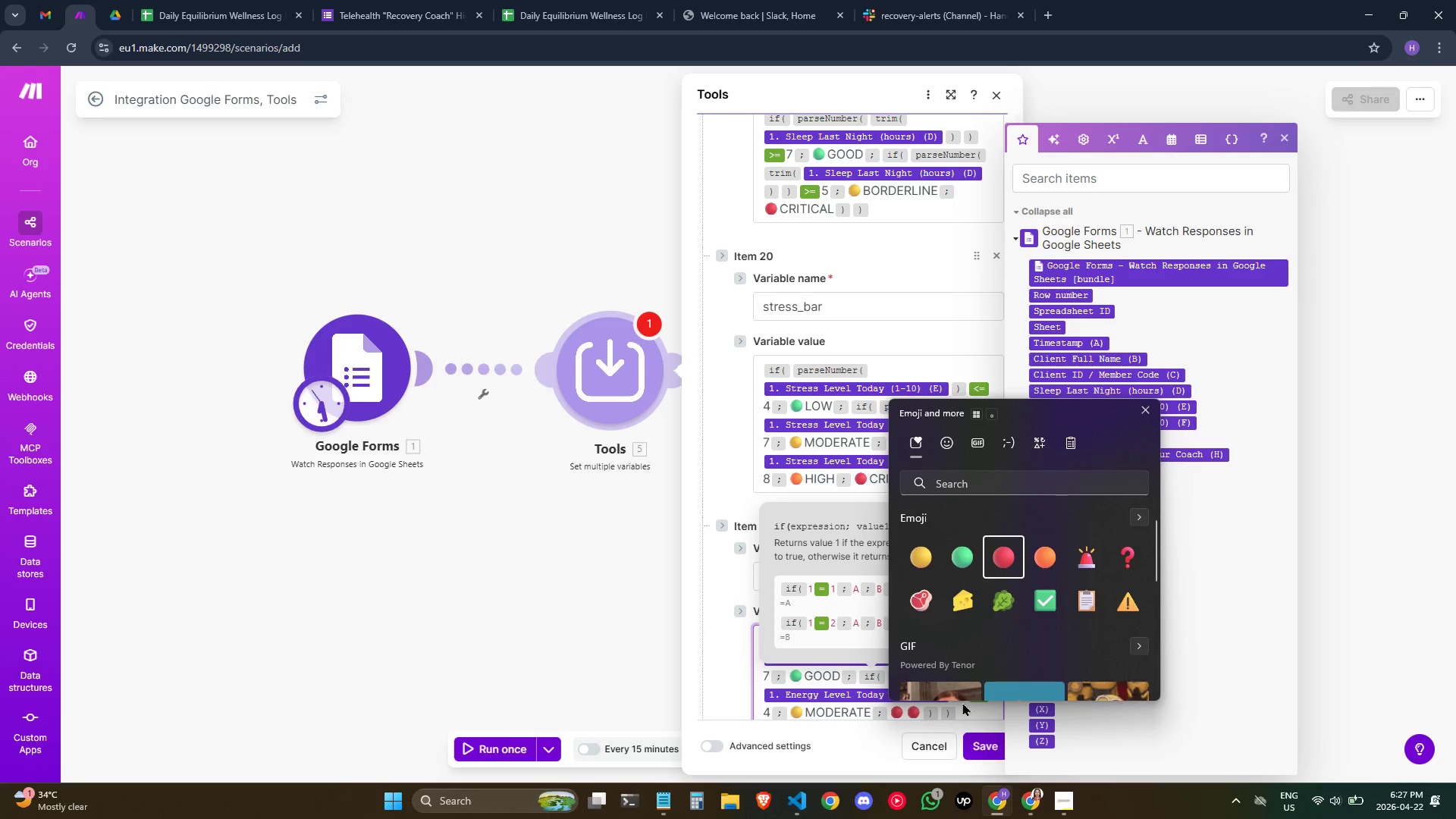 
key(Backspace)
type(low)
 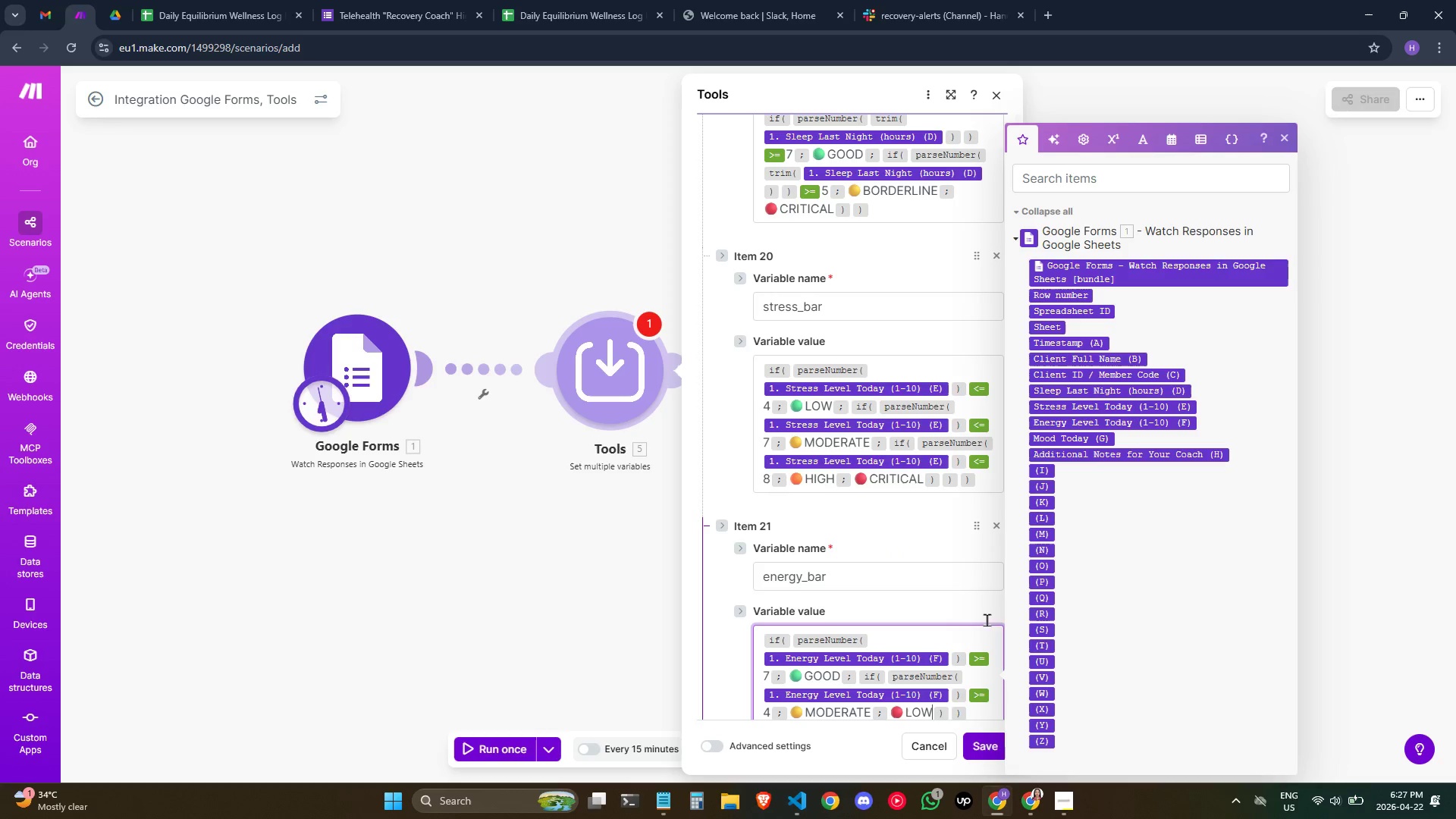 
scroll: coordinate [905, 636], scroll_direction: down, amount: 3.0
 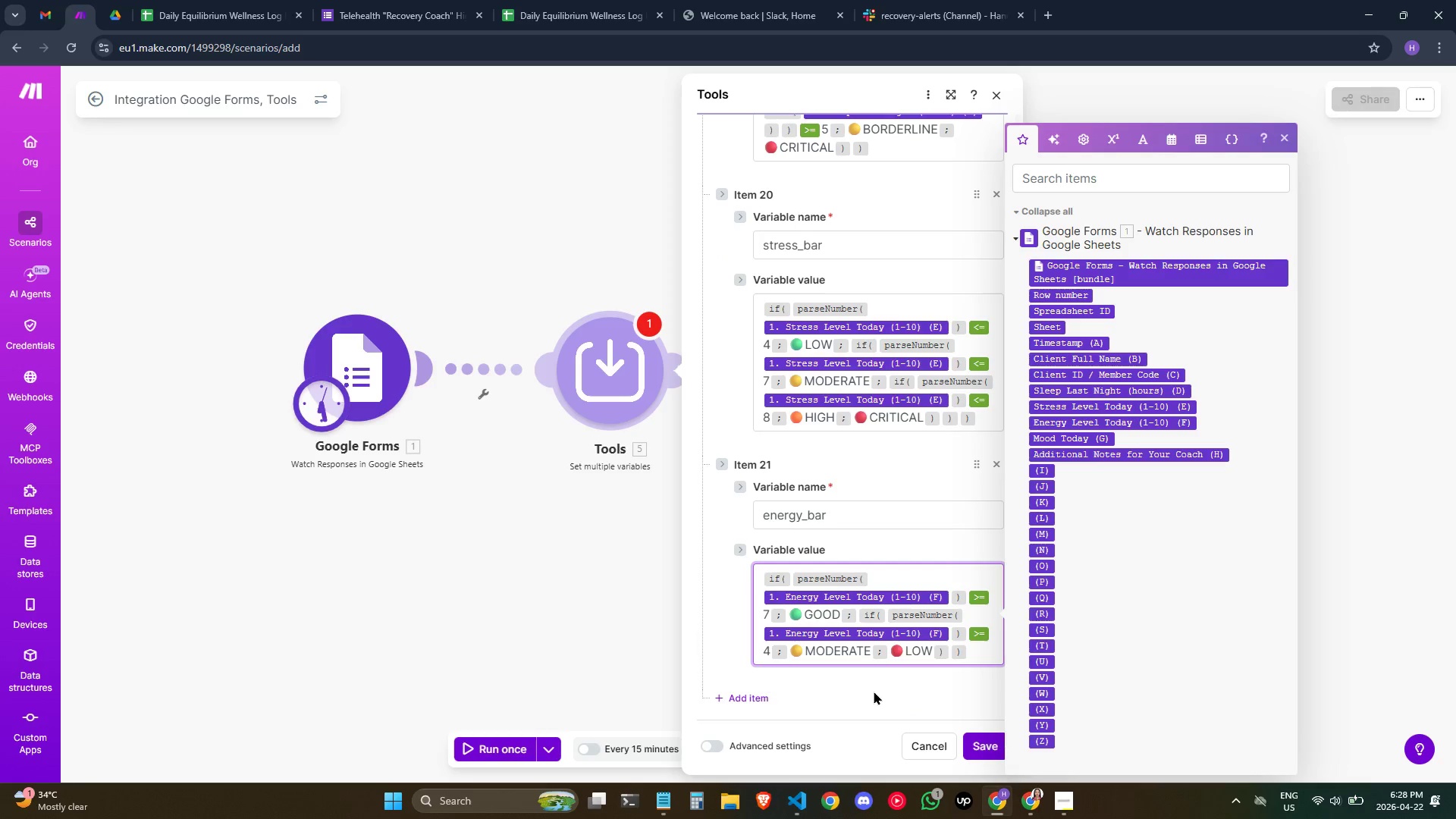 
wait(8.89)
 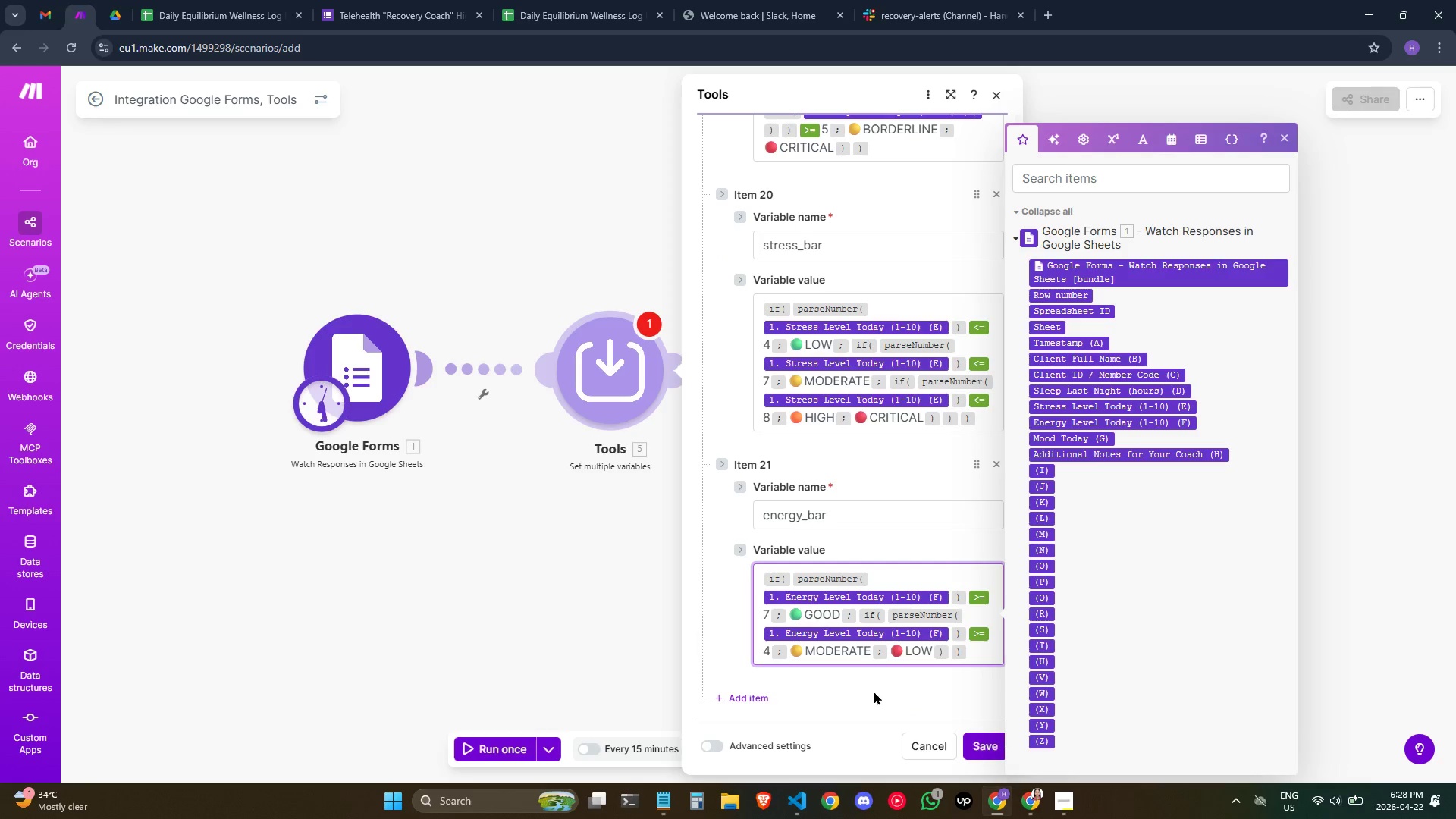 
scroll: coordinate [828, 598], scroll_direction: down, amount: 2.0
 